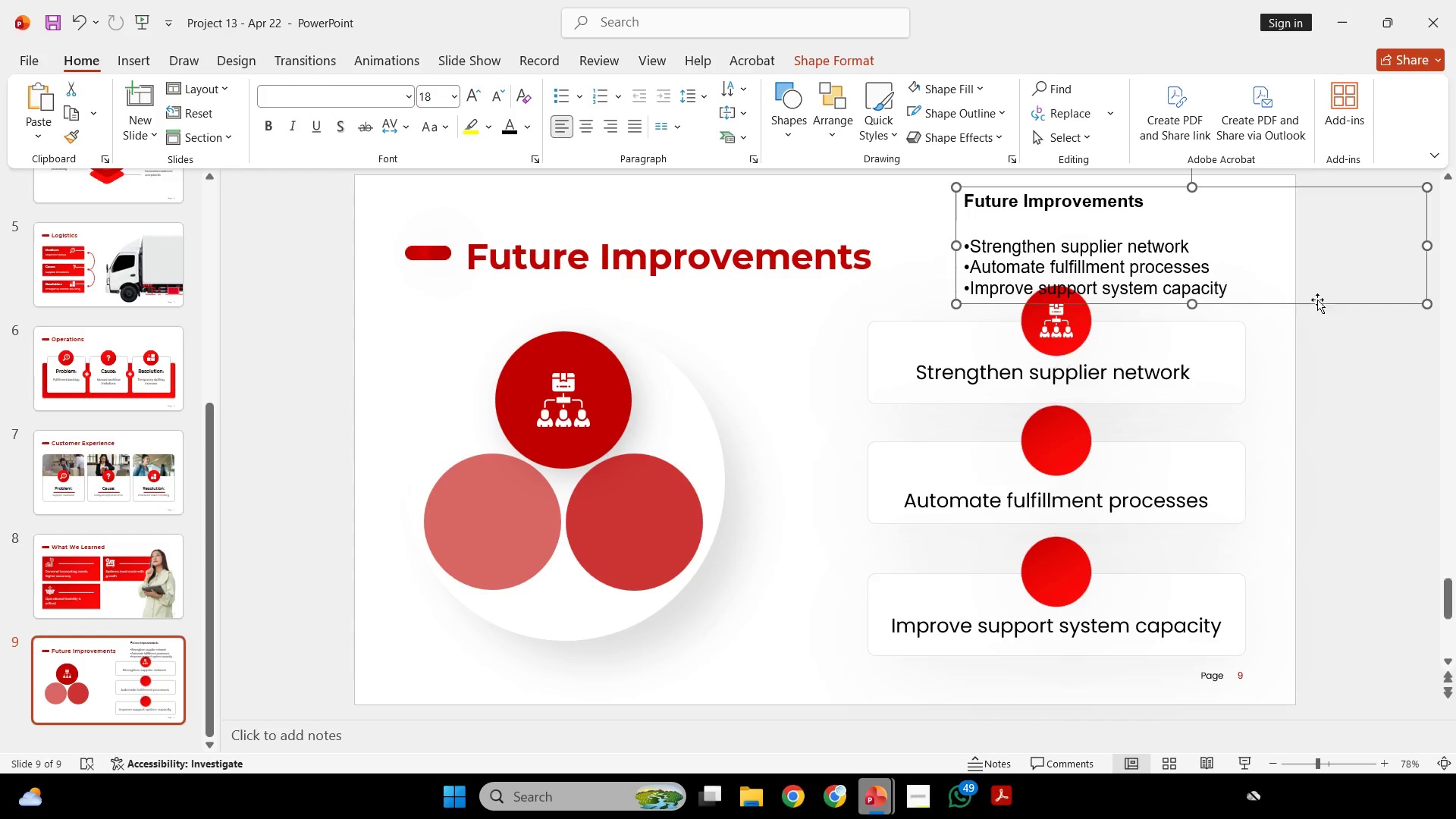 
double_click([1332, 287])
 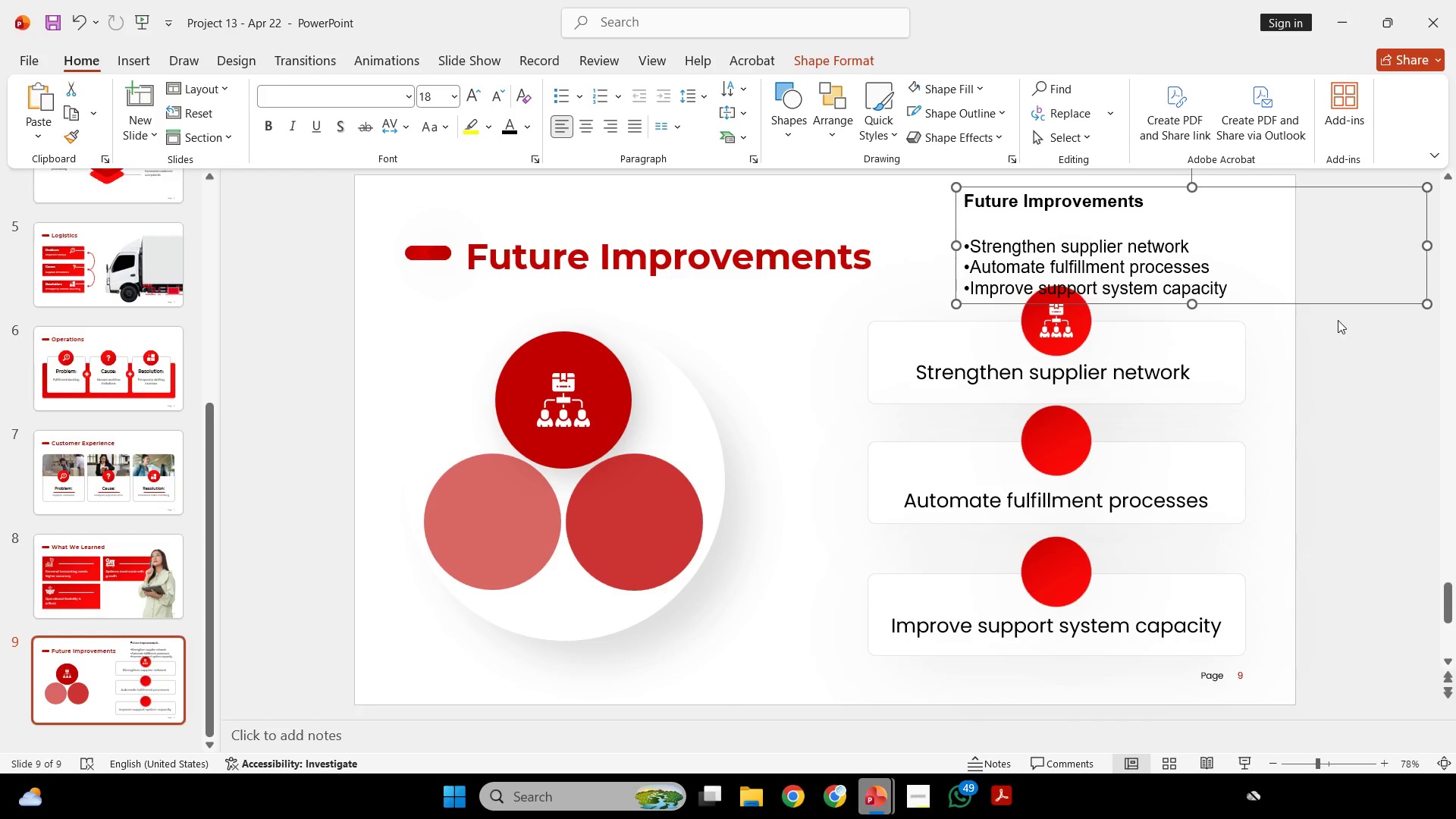 
triple_click([1338, 320])
 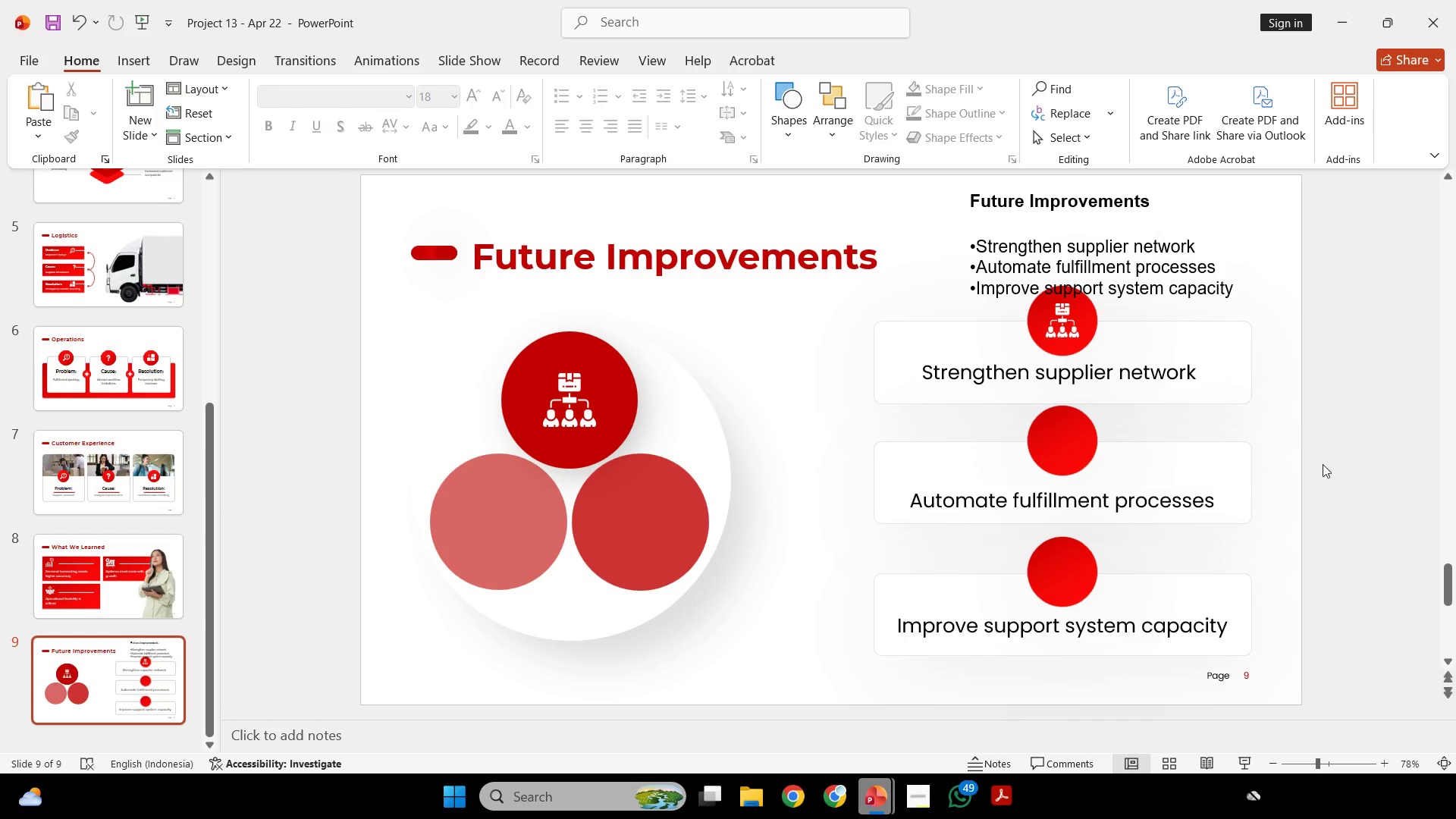 
left_click_drag(start_coordinate=[1326, 464], to_coordinate=[758, 257])
 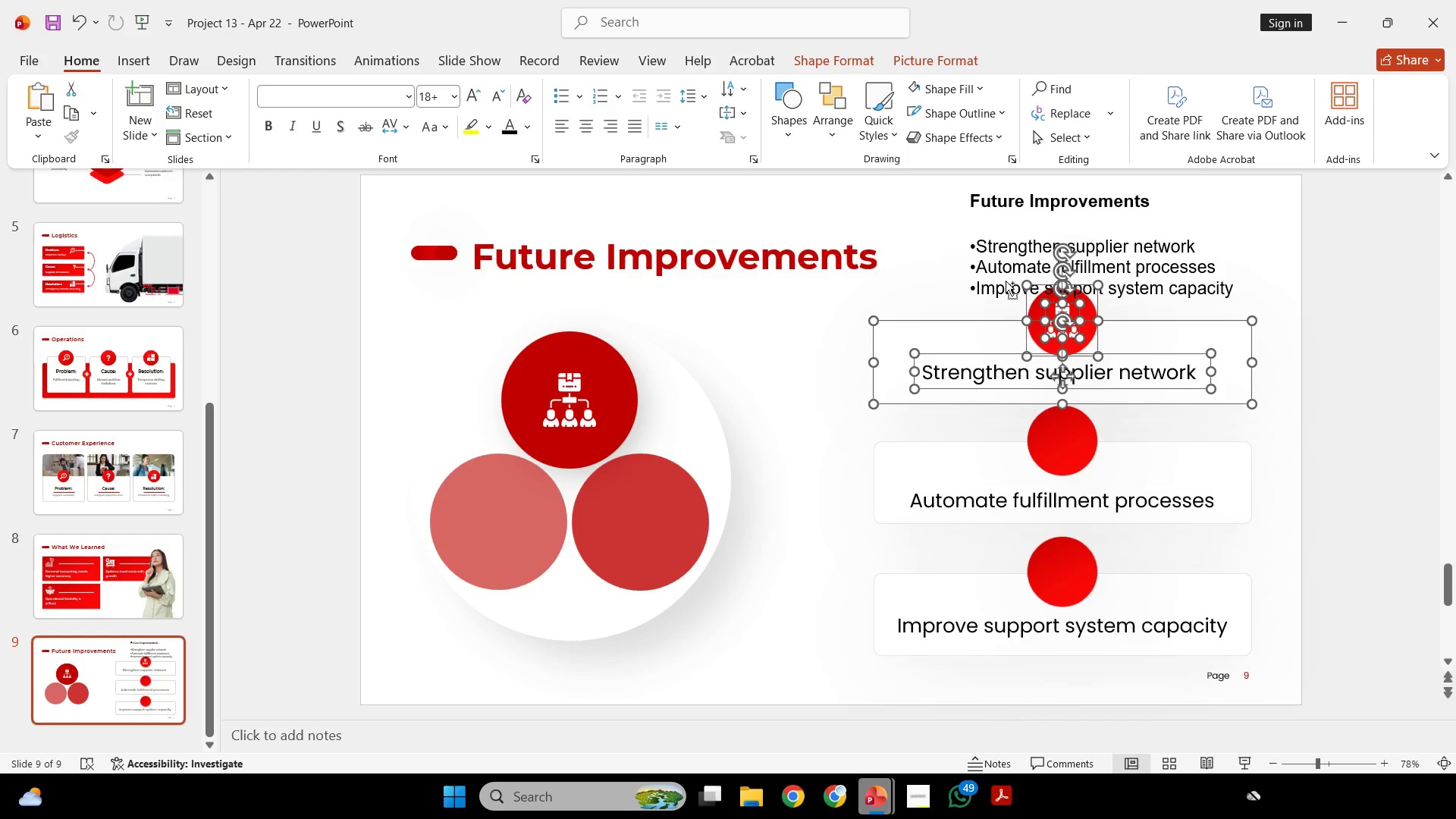 
key(Control+G)
 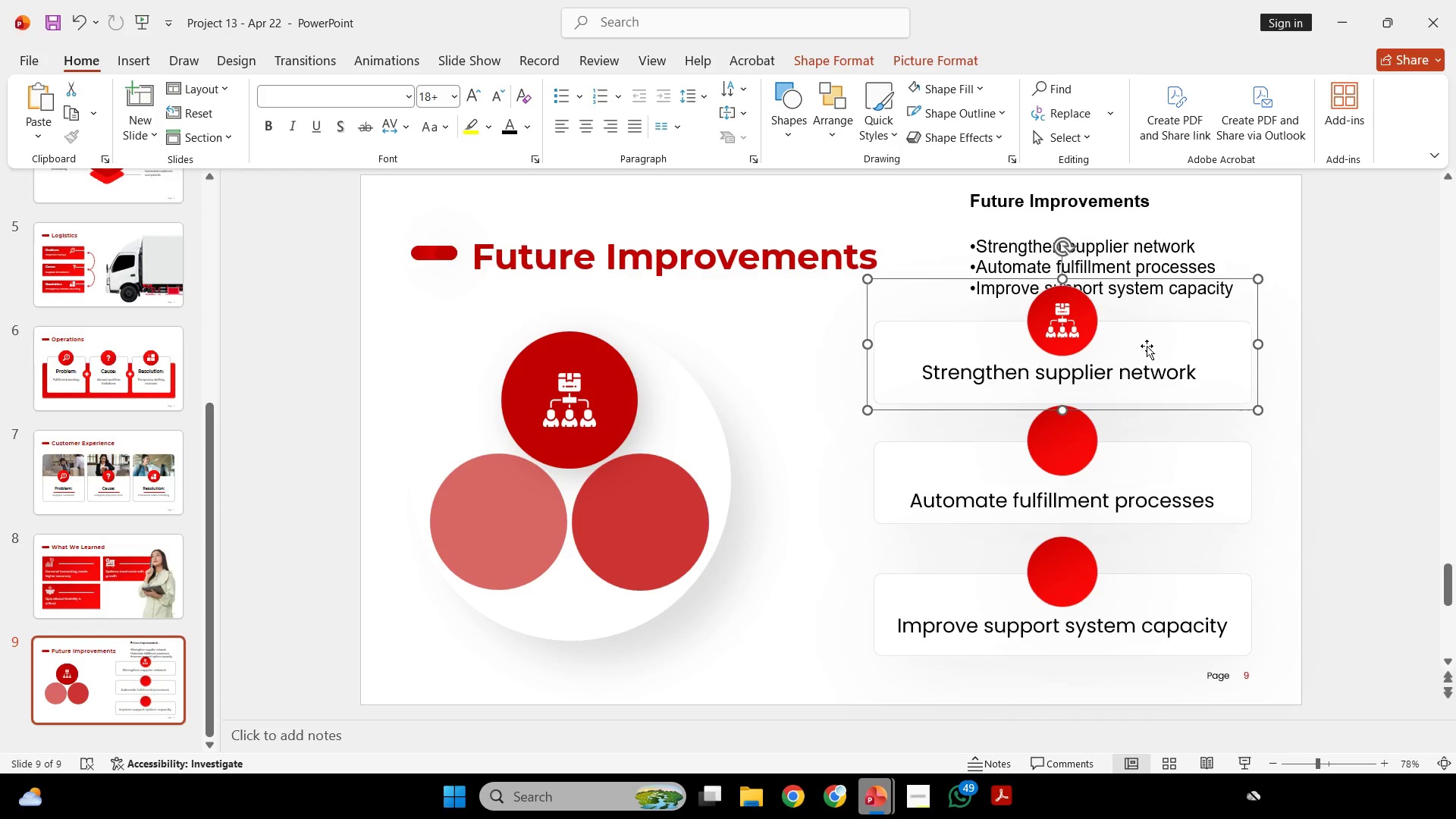 
hold_key(key=ShiftLeft, duration=1.89)
left_click_drag(start_coordinate=[1150, 348], to_coordinate=[1150, 340])
 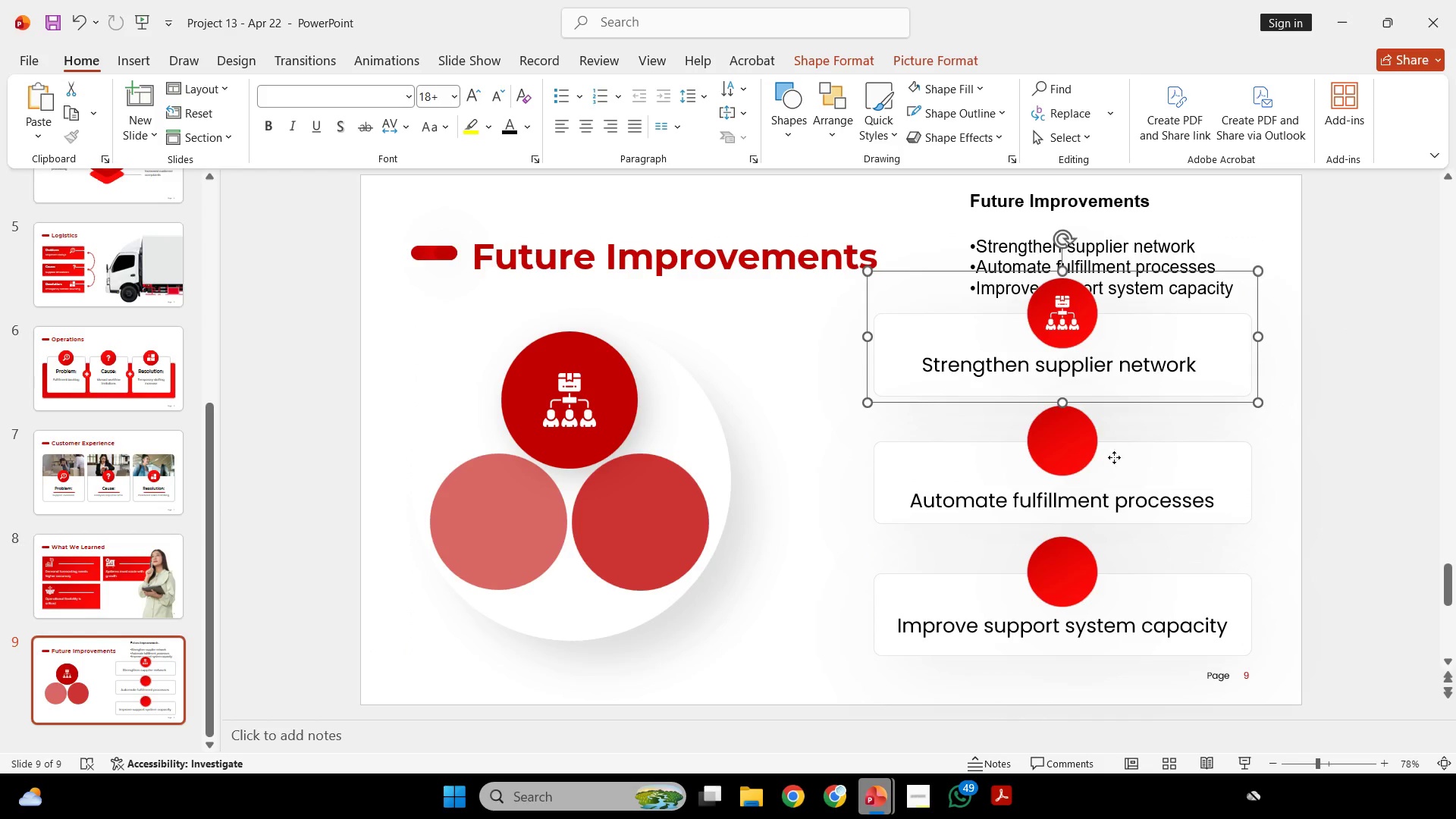 
left_click([1114, 457])
 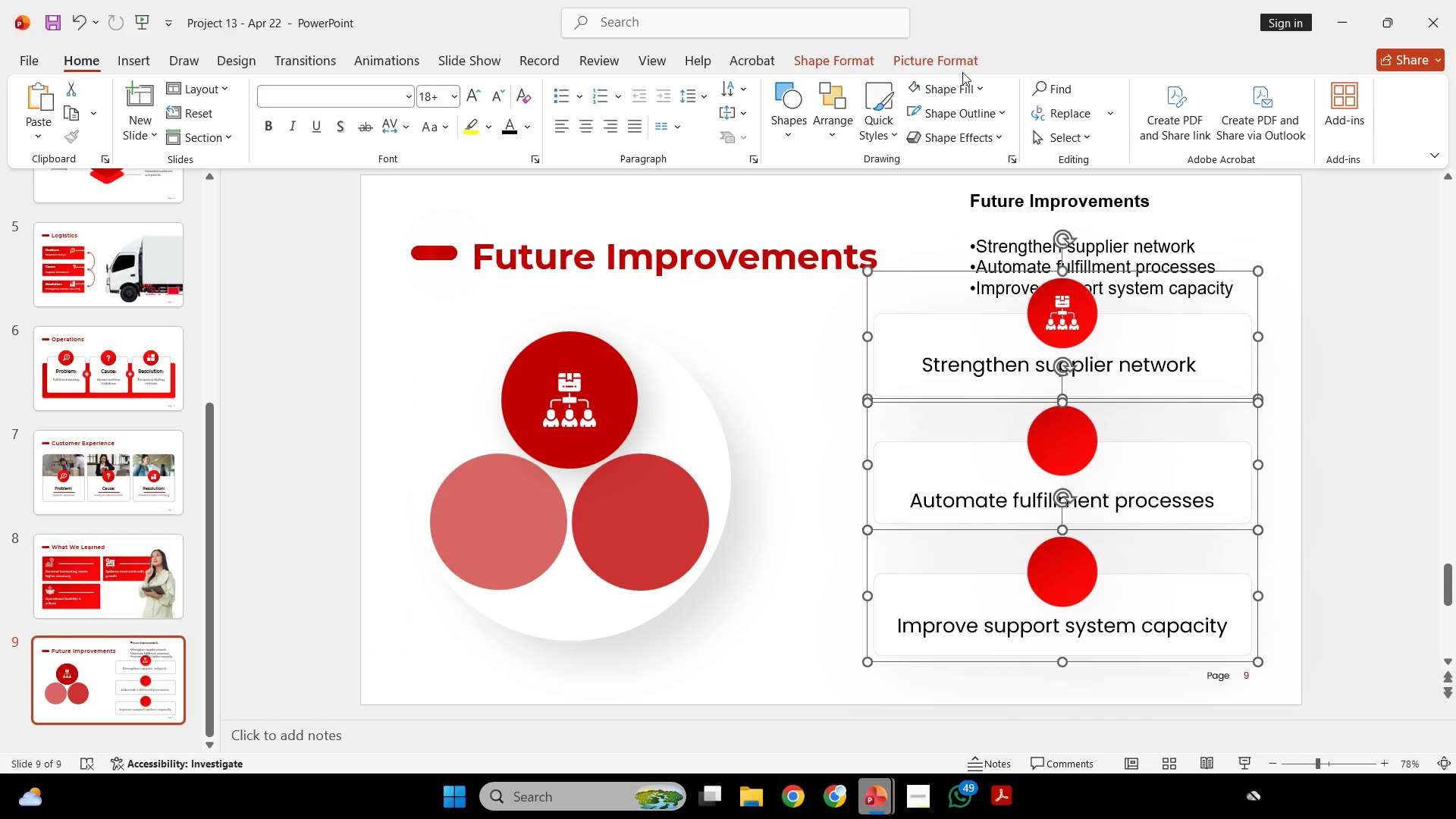 
left_click([953, 61])
 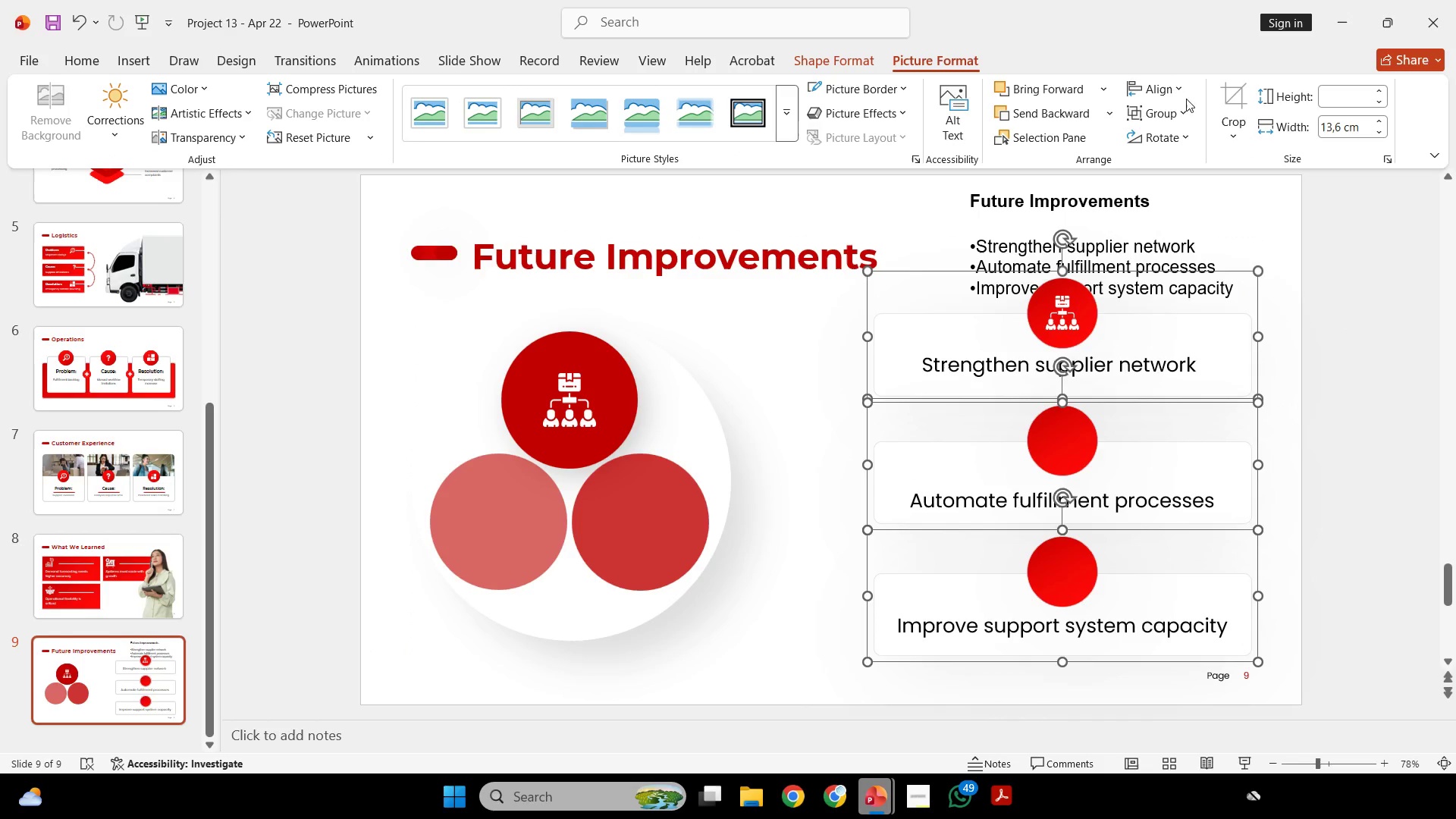 
left_click([1172, 93])
 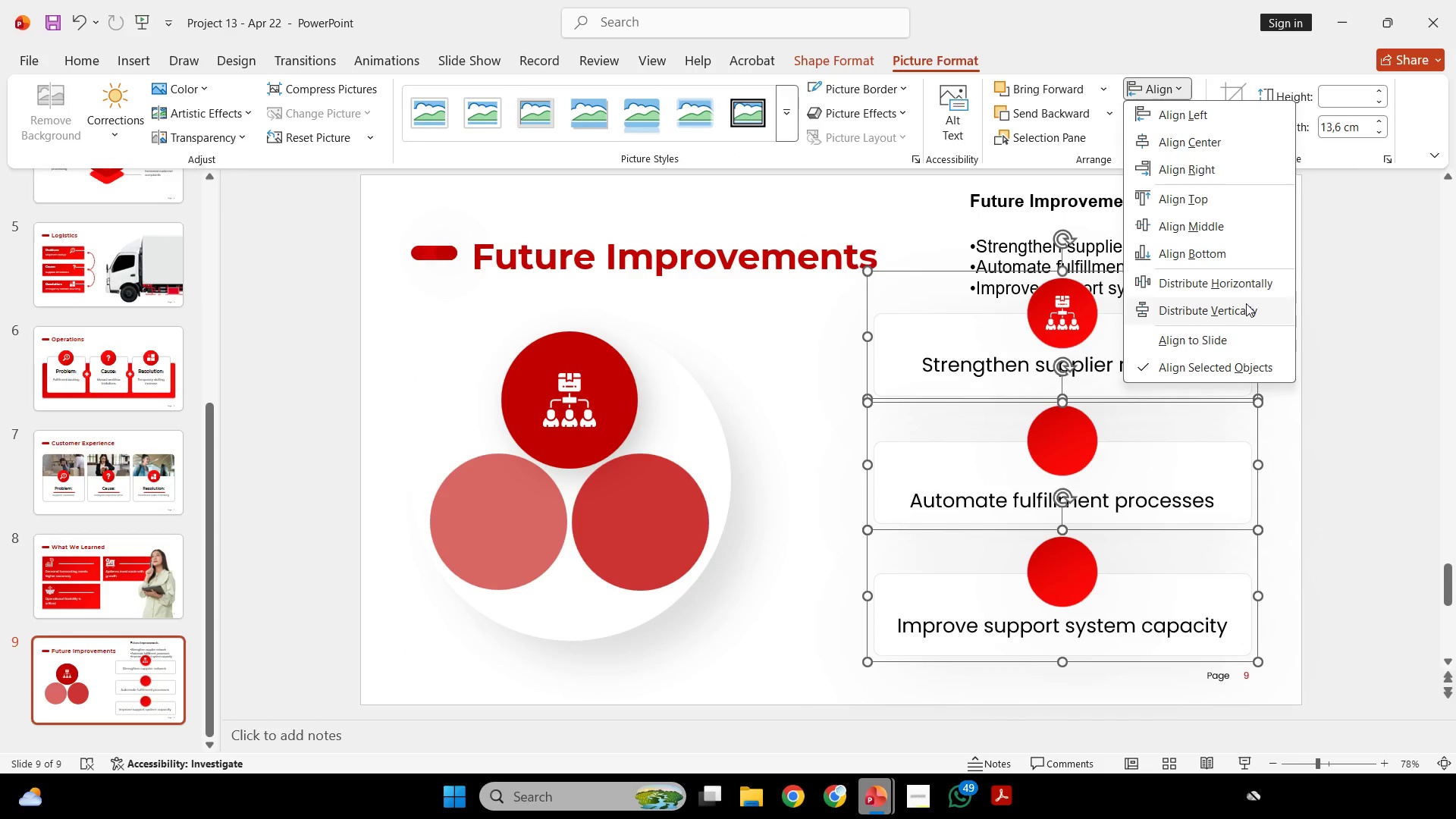 
left_click([1246, 304])
 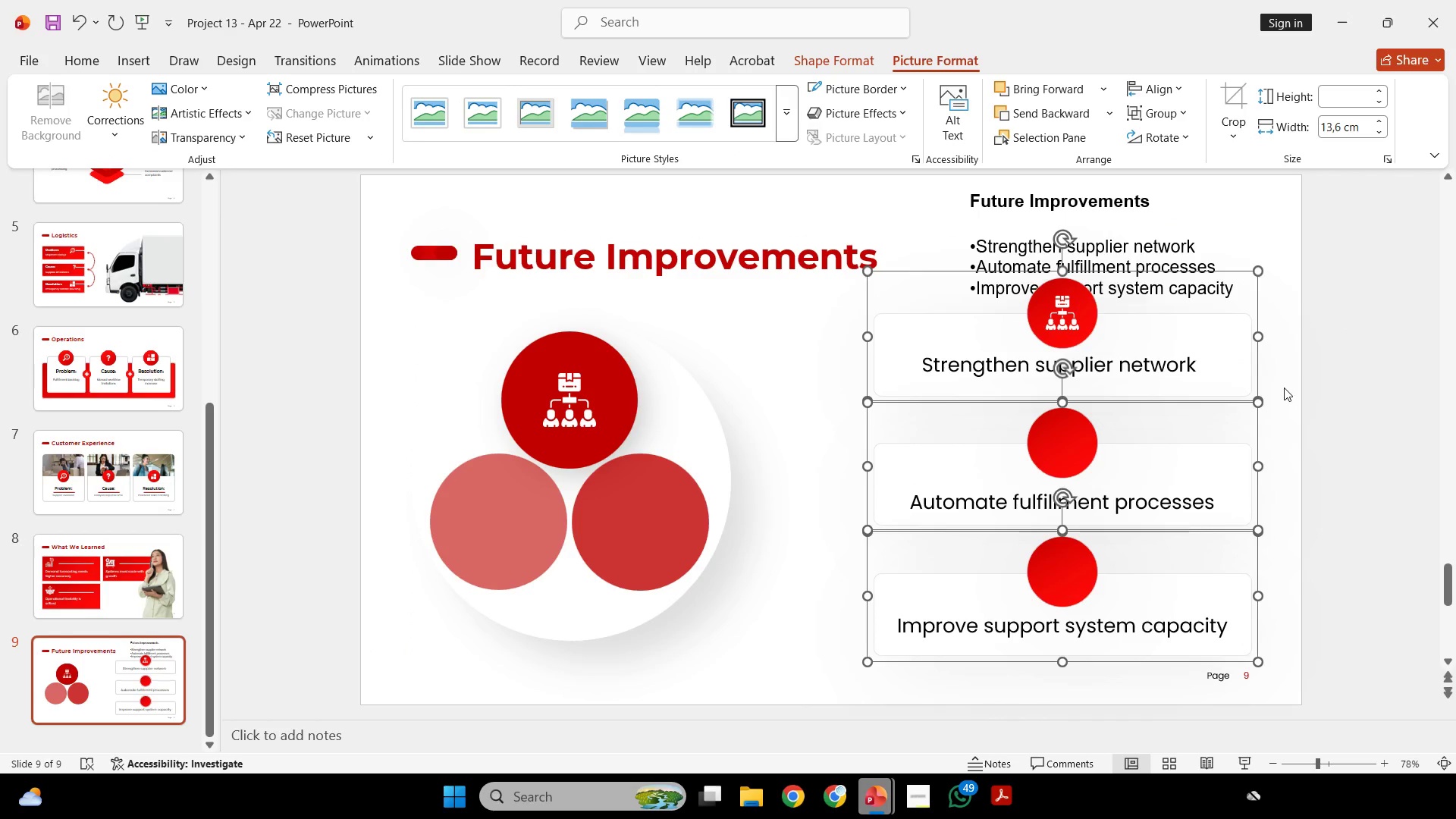 
left_click([1285, 388])
 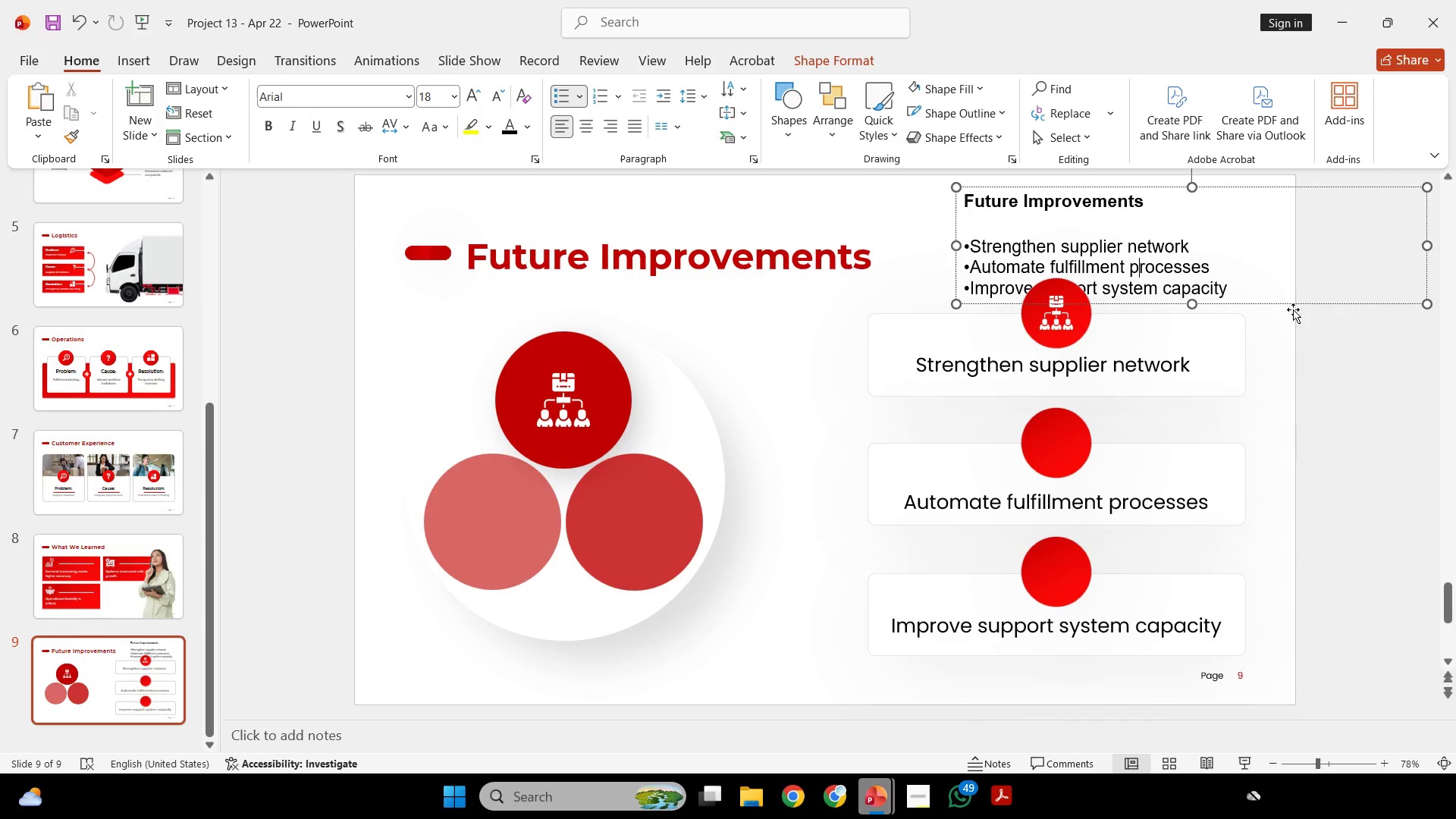 
left_click_drag(start_coordinate=[1298, 302], to_coordinate=[1291, 271])
 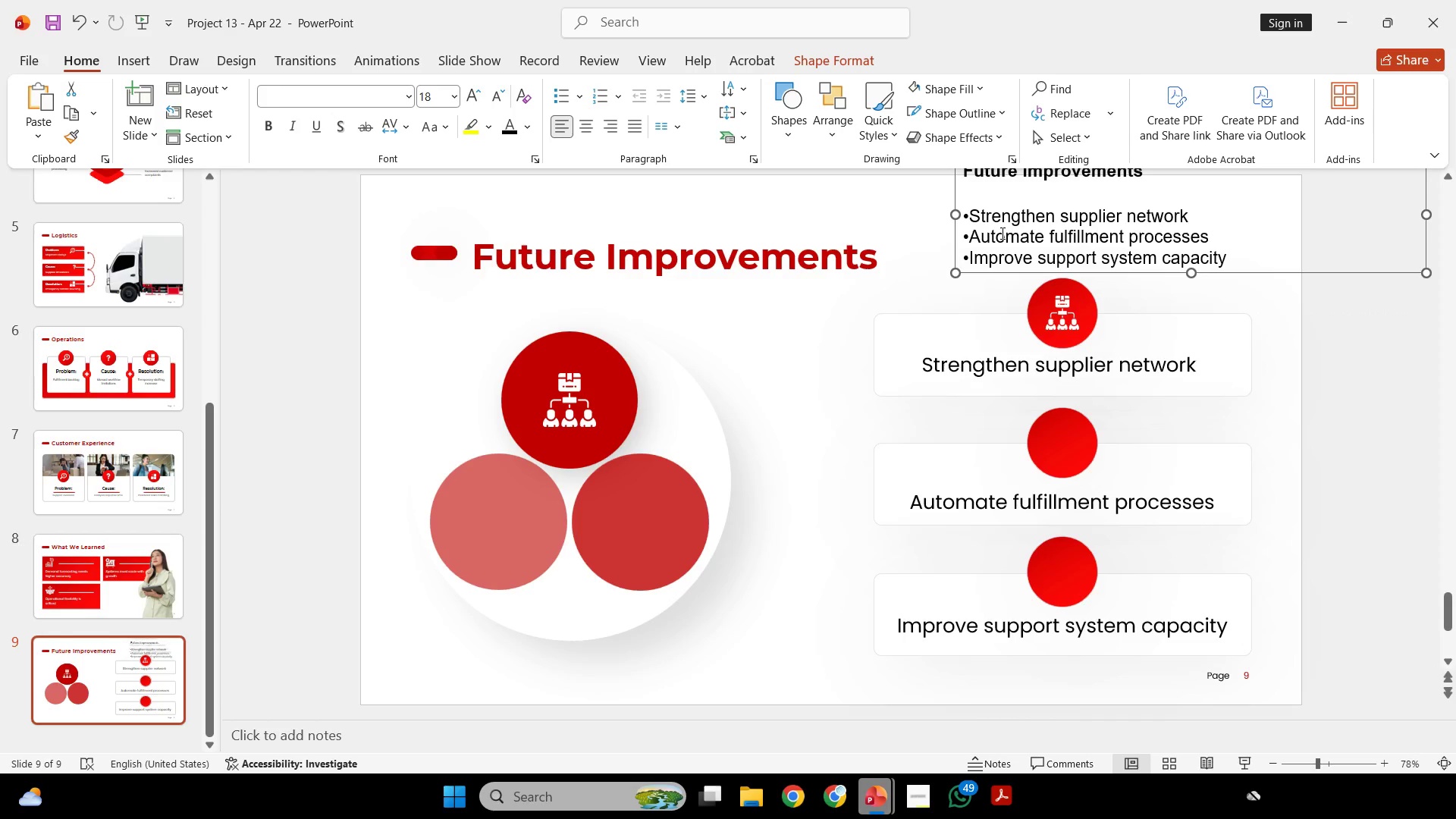 
left_click_drag(start_coordinate=[1001, 233], to_coordinate=[1250, 245])
 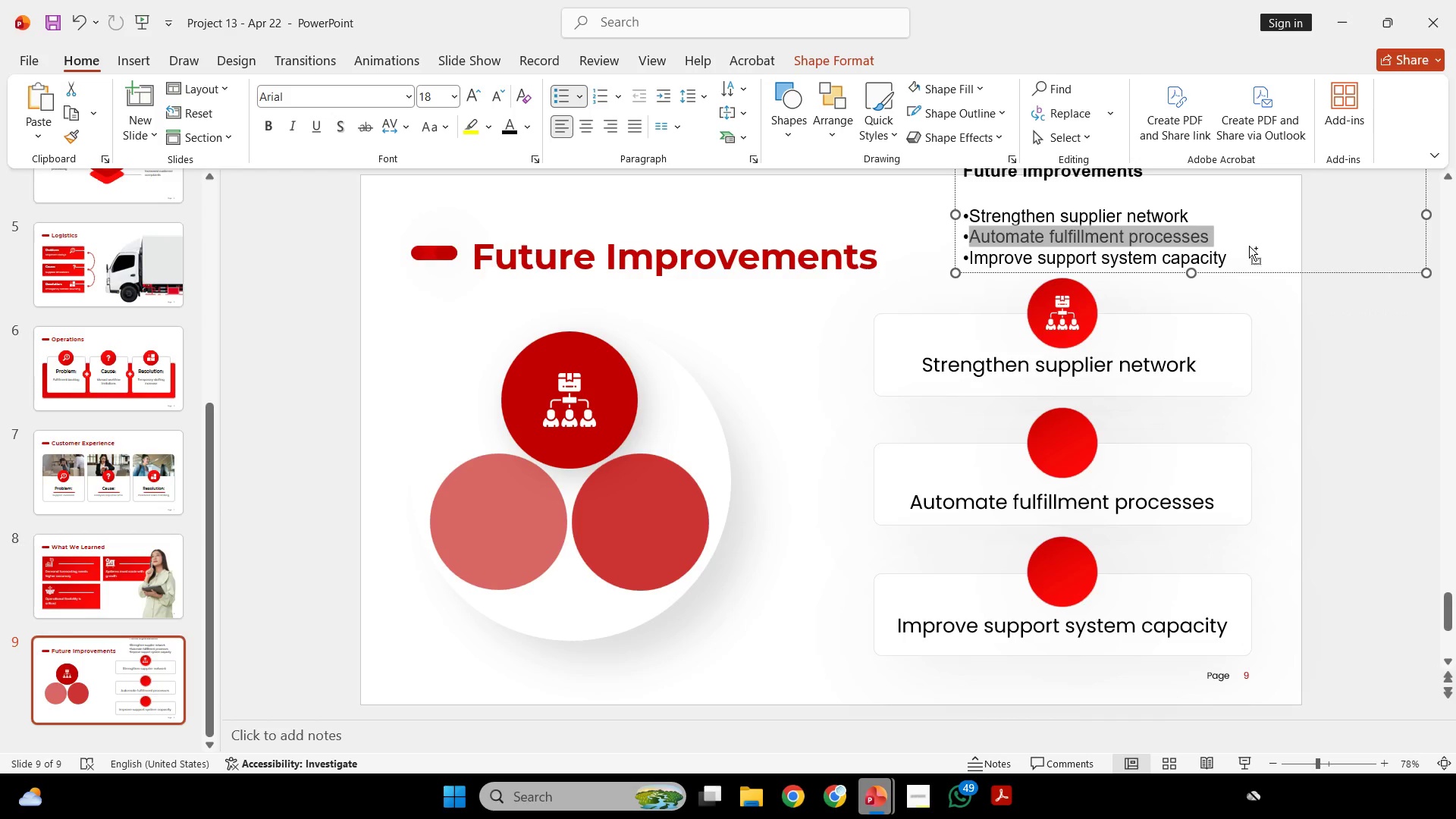 
key(Control+C)
 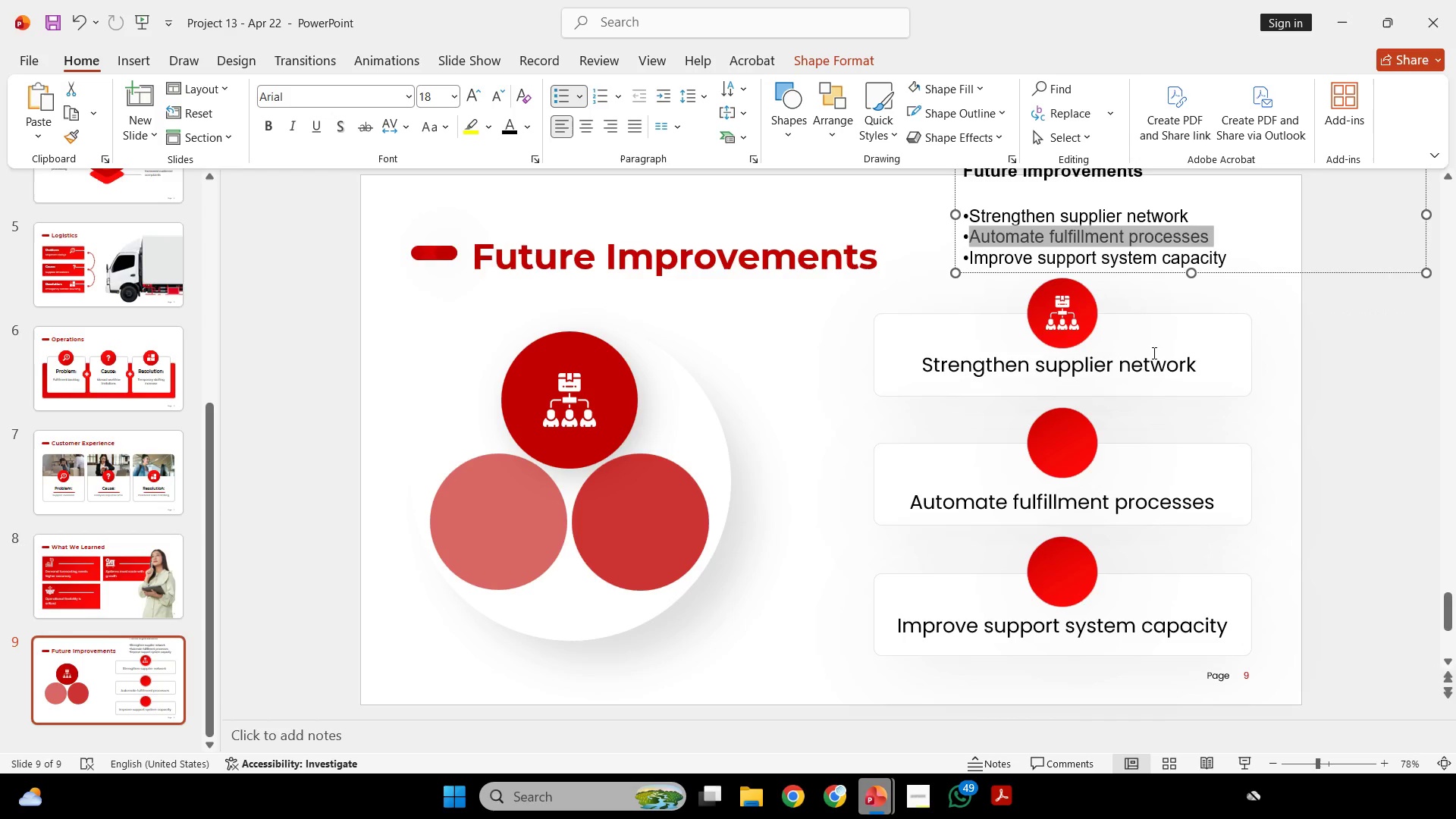 
key(Control+C)
 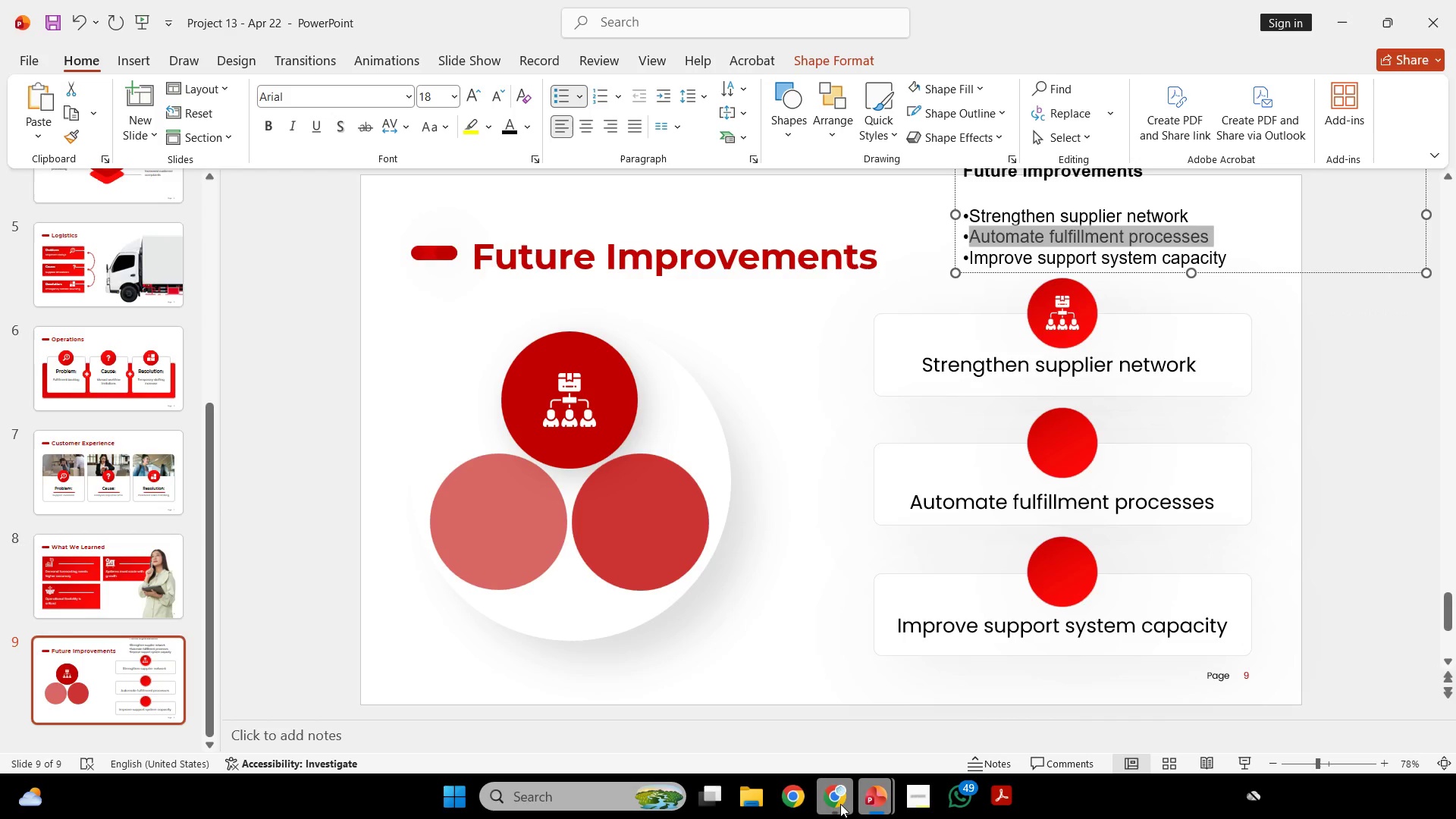 
left_click([840, 804])
 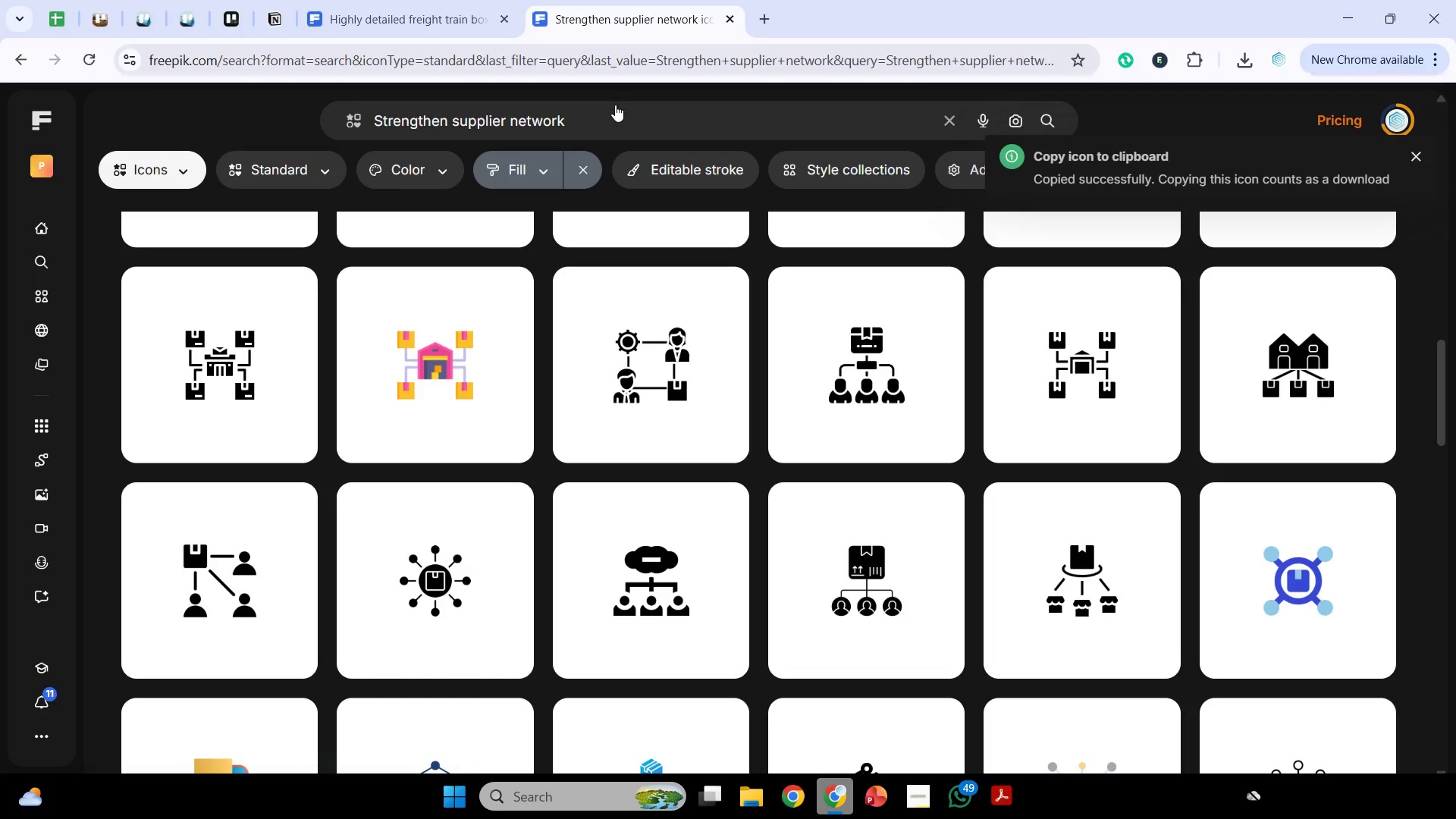 
left_click_drag(start_coordinate=[612, 111], to_coordinate=[187, 122])
 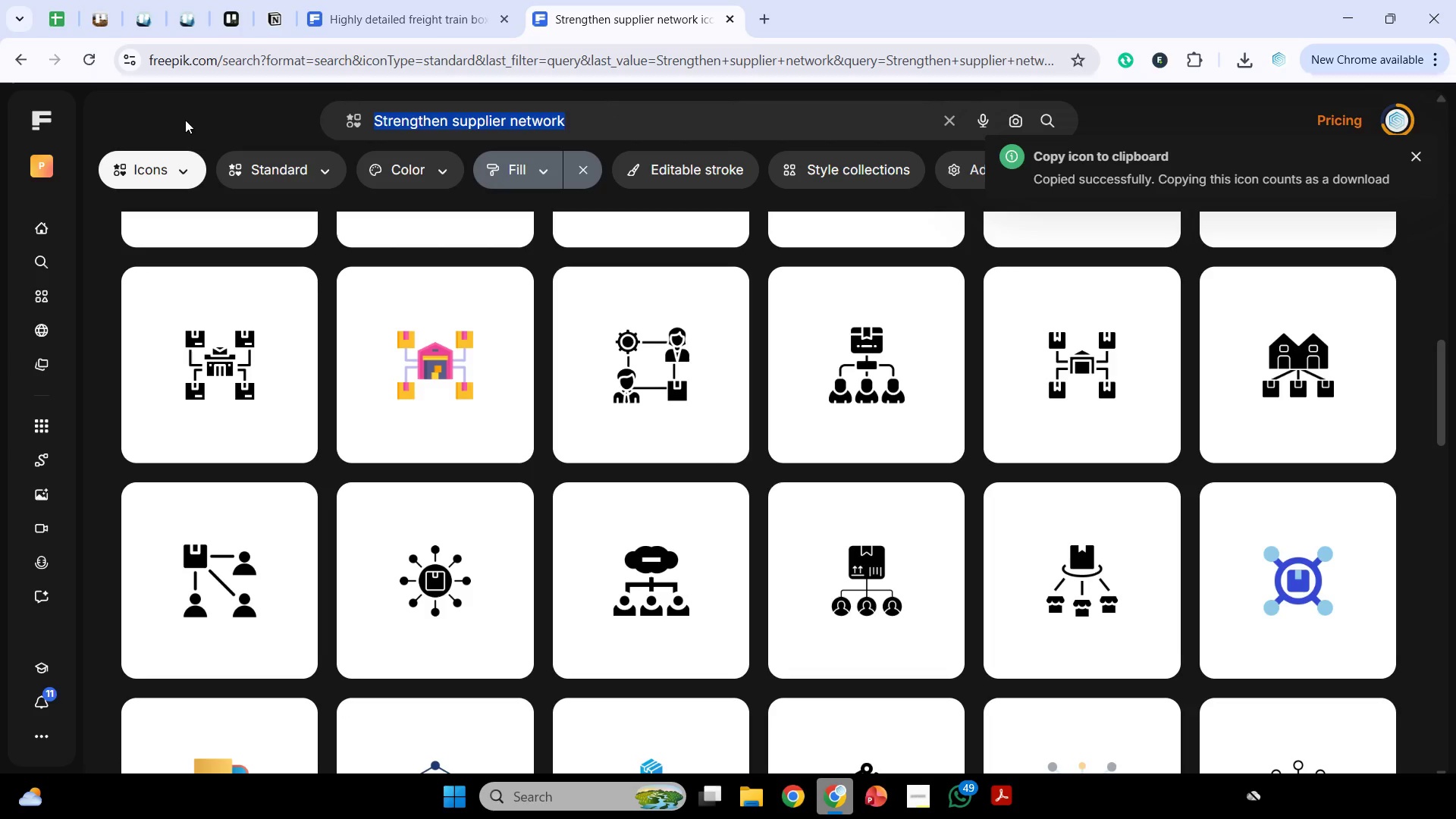 
key(Control+V)
 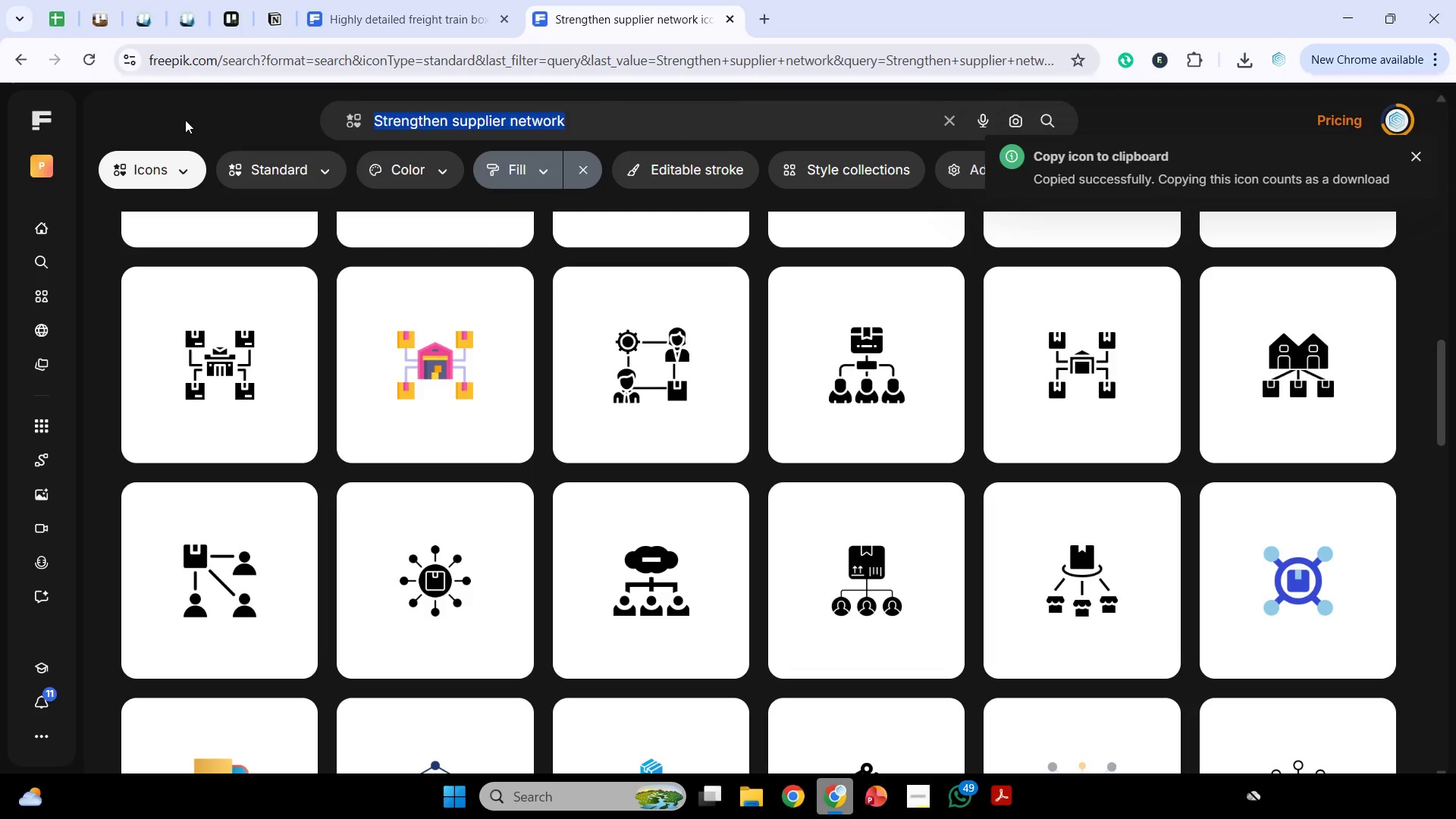 
key(Enter)
 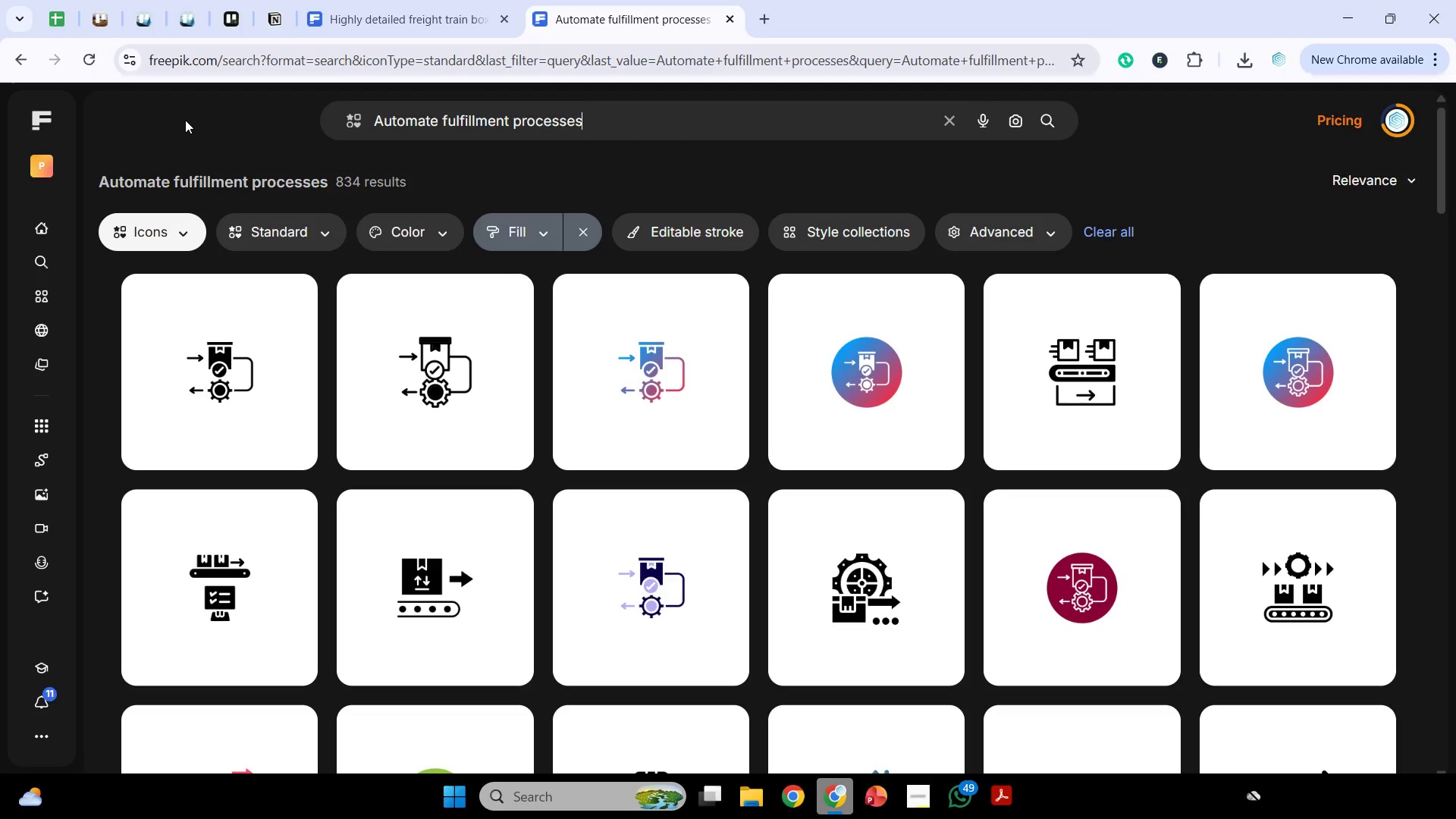 
wait(7.31)
 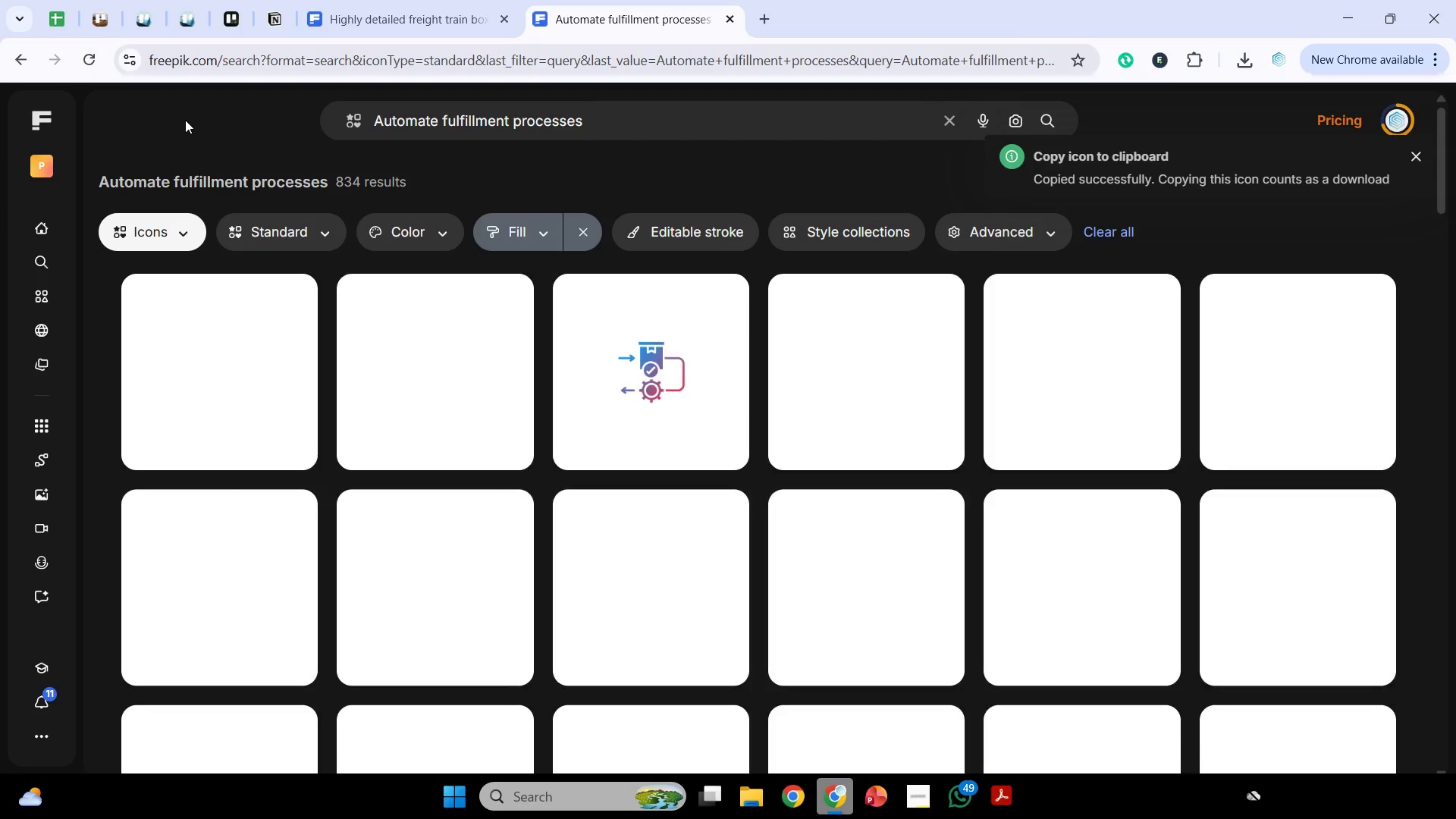 
scroll: coordinate [938, 435], scroll_direction: down, amount: 1.0
 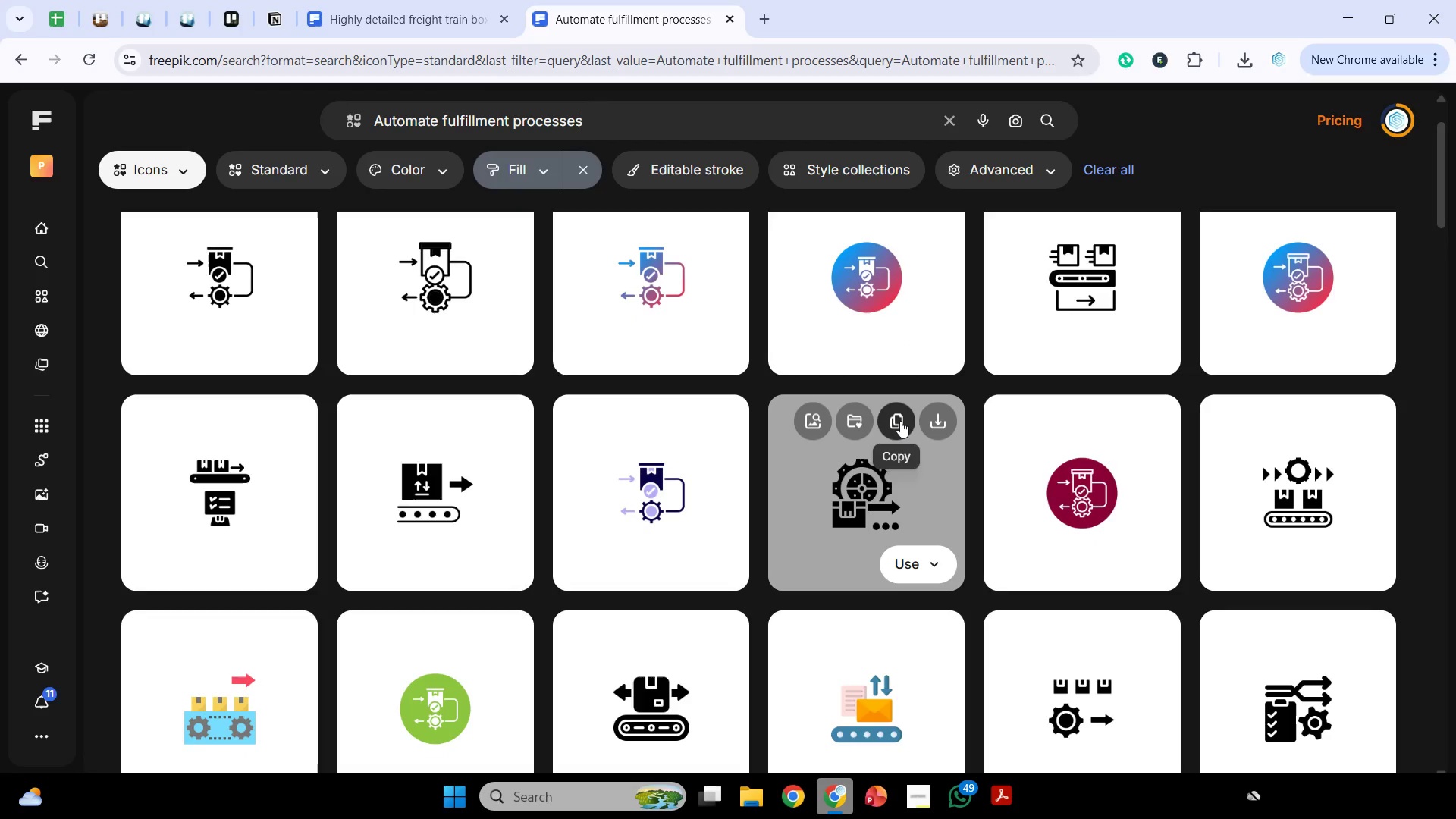 
left_click([900, 421])
 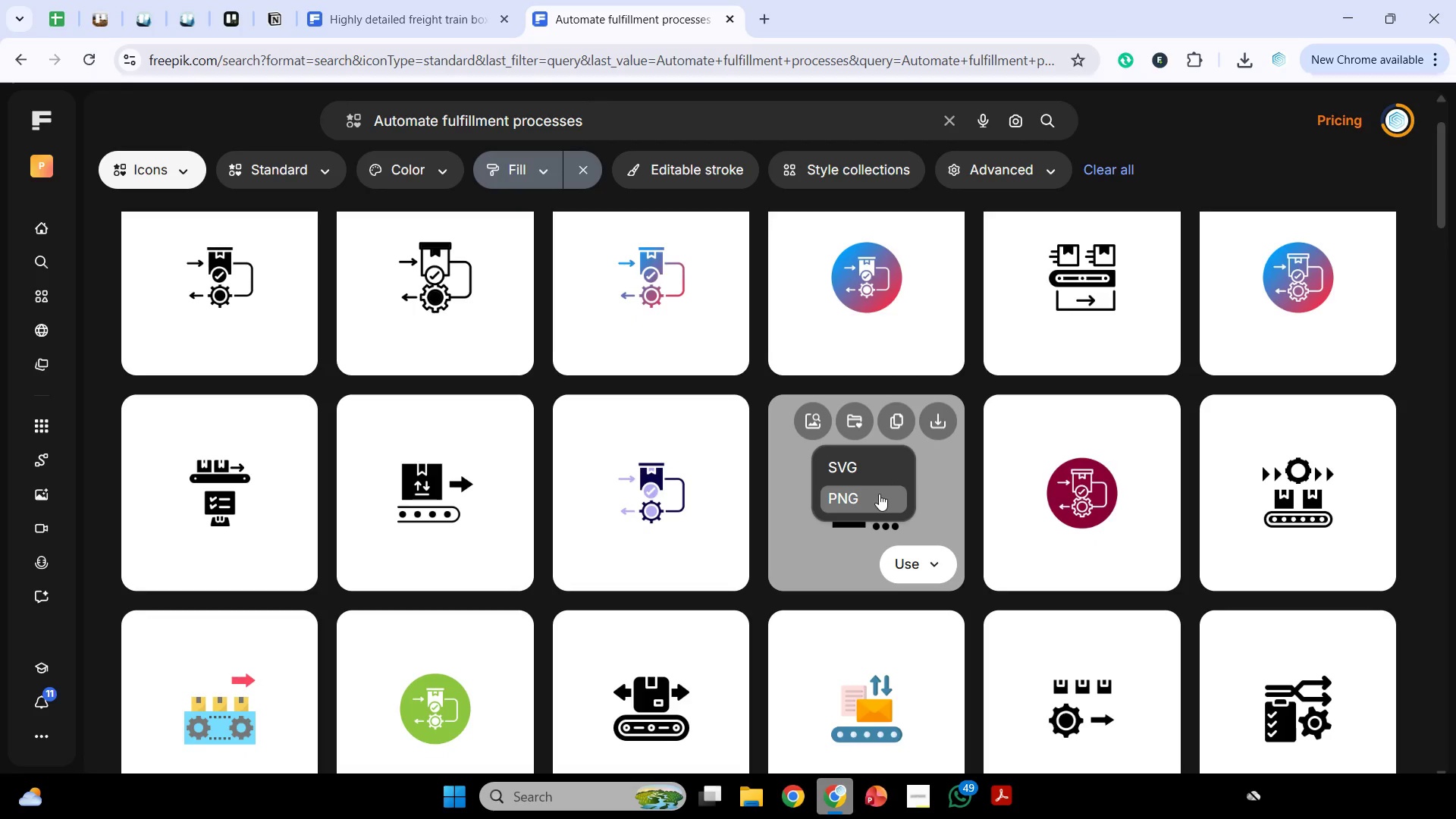 
left_click([879, 494])
 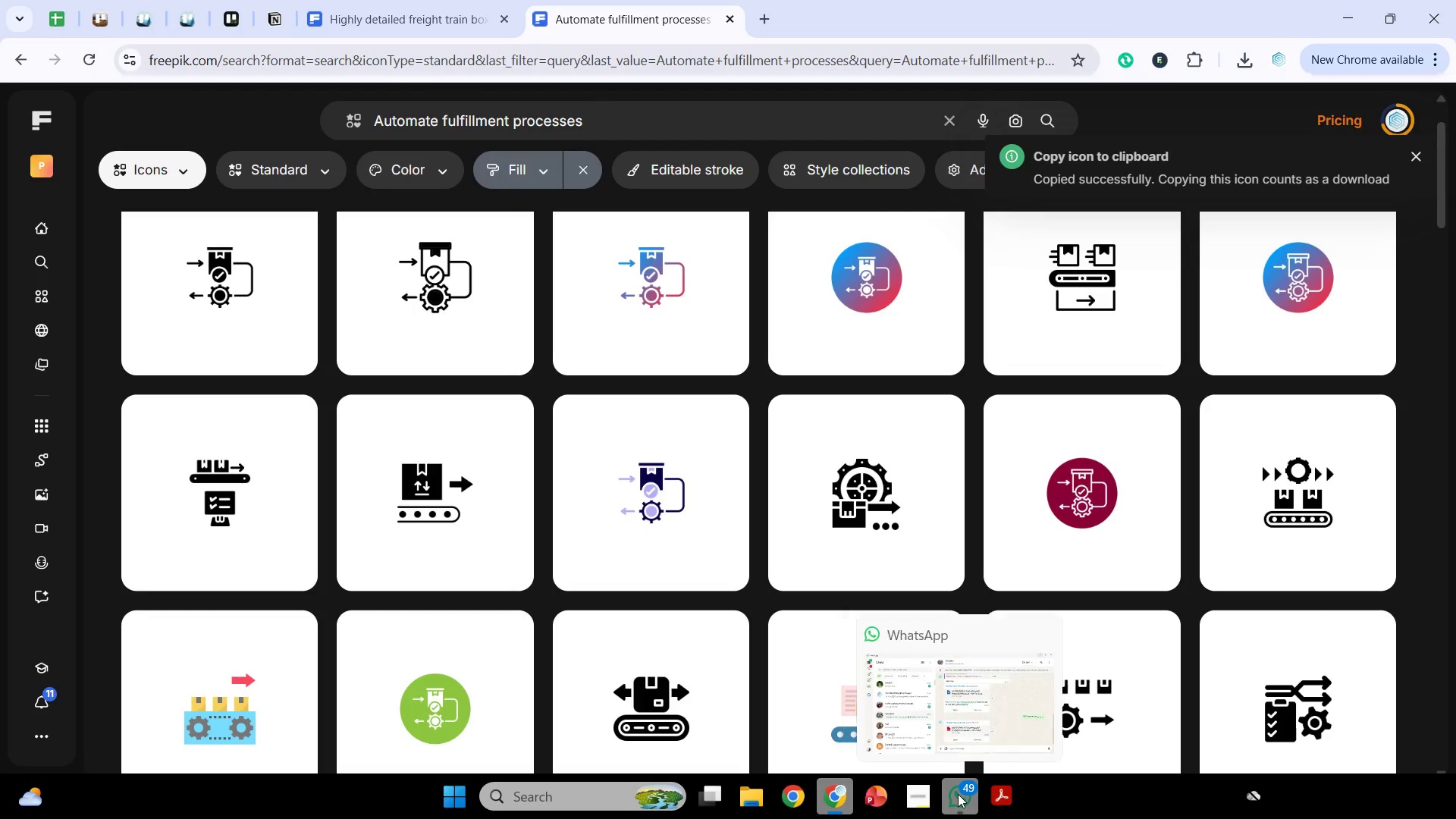 
wait(5.11)
 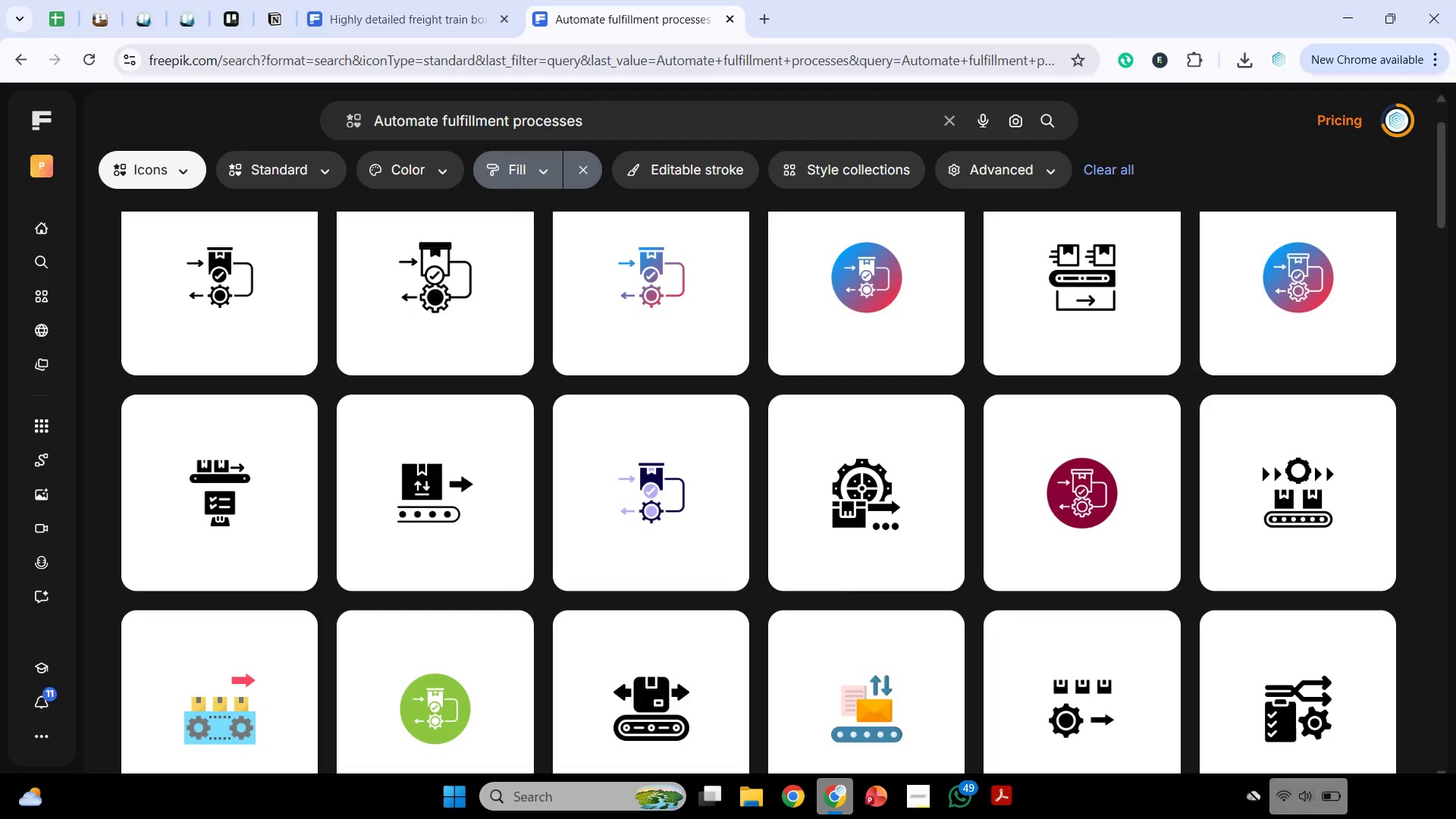 
left_click([864, 800])
 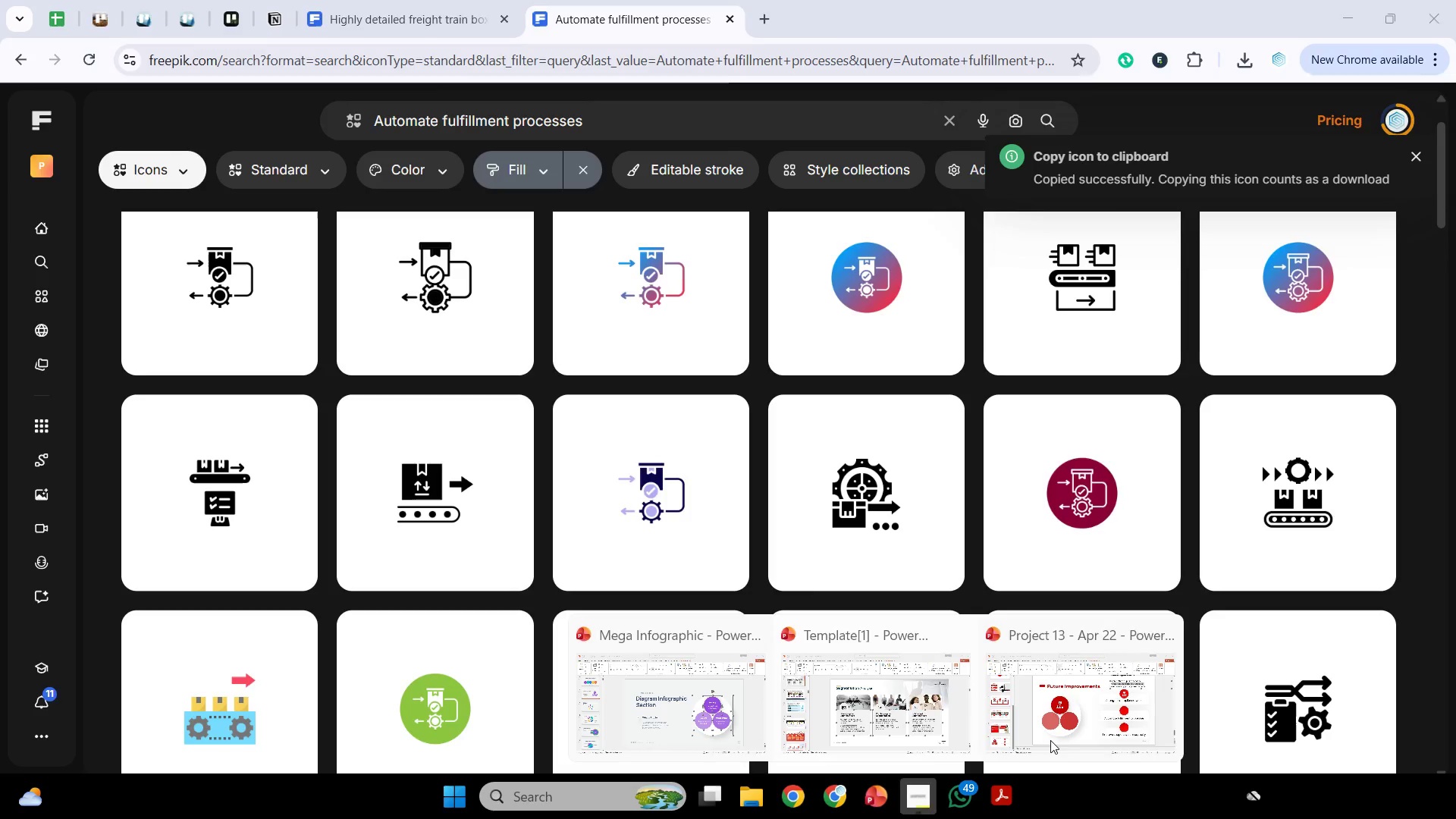 
left_click([1051, 740])
 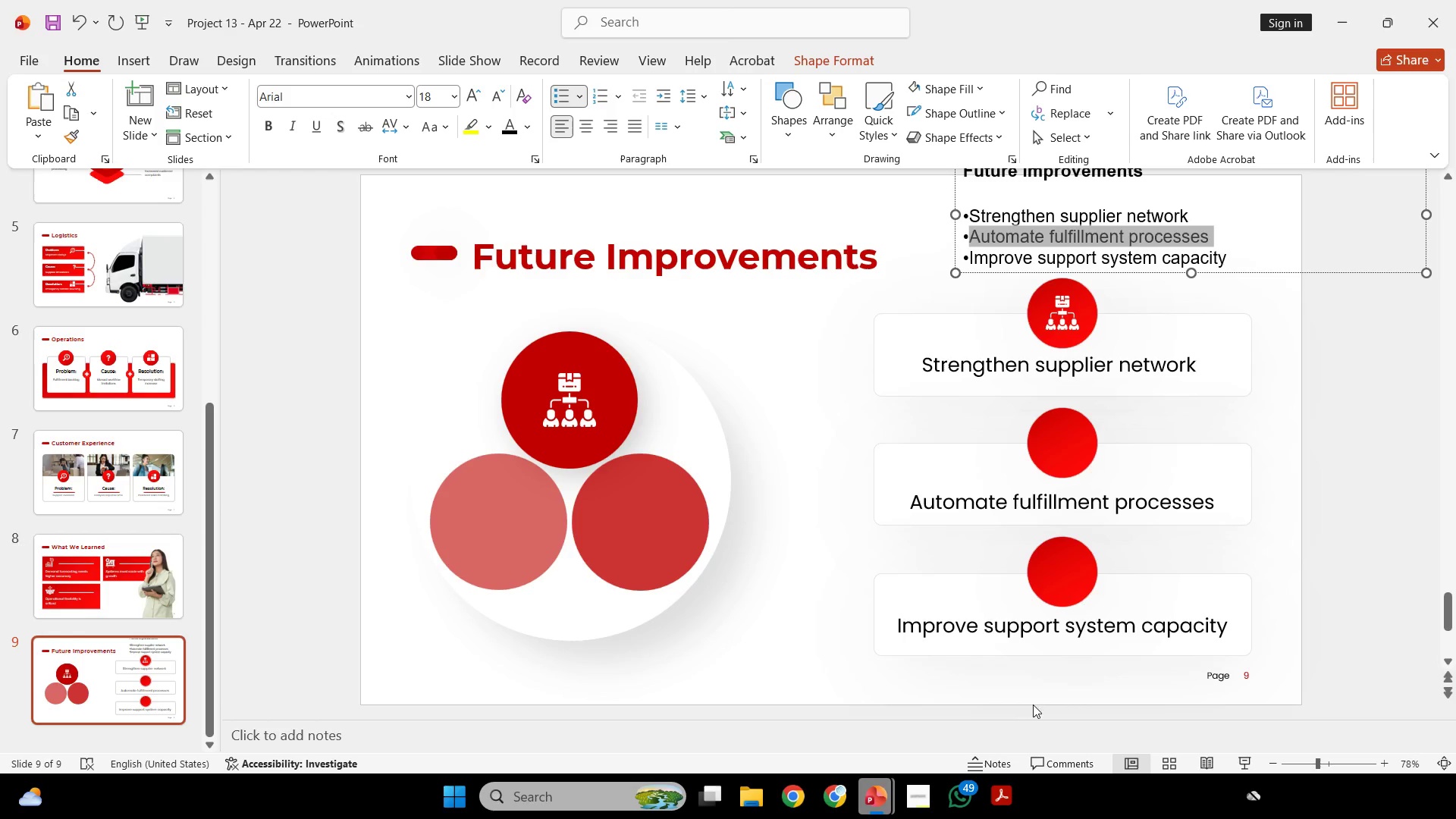 
key(Control+V)
 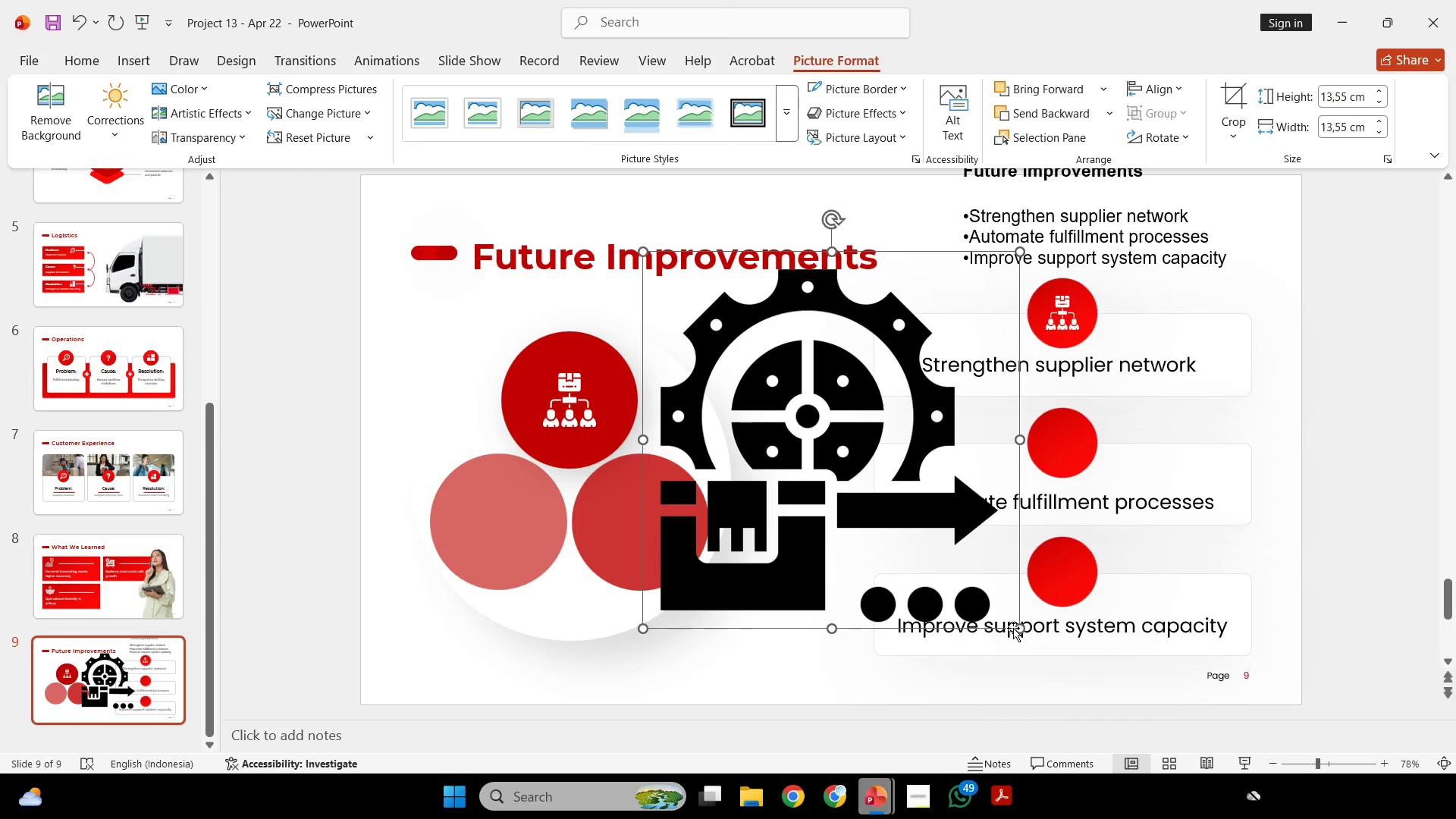 
left_click_drag(start_coordinate=[1013, 627], to_coordinate=[796, 472])
 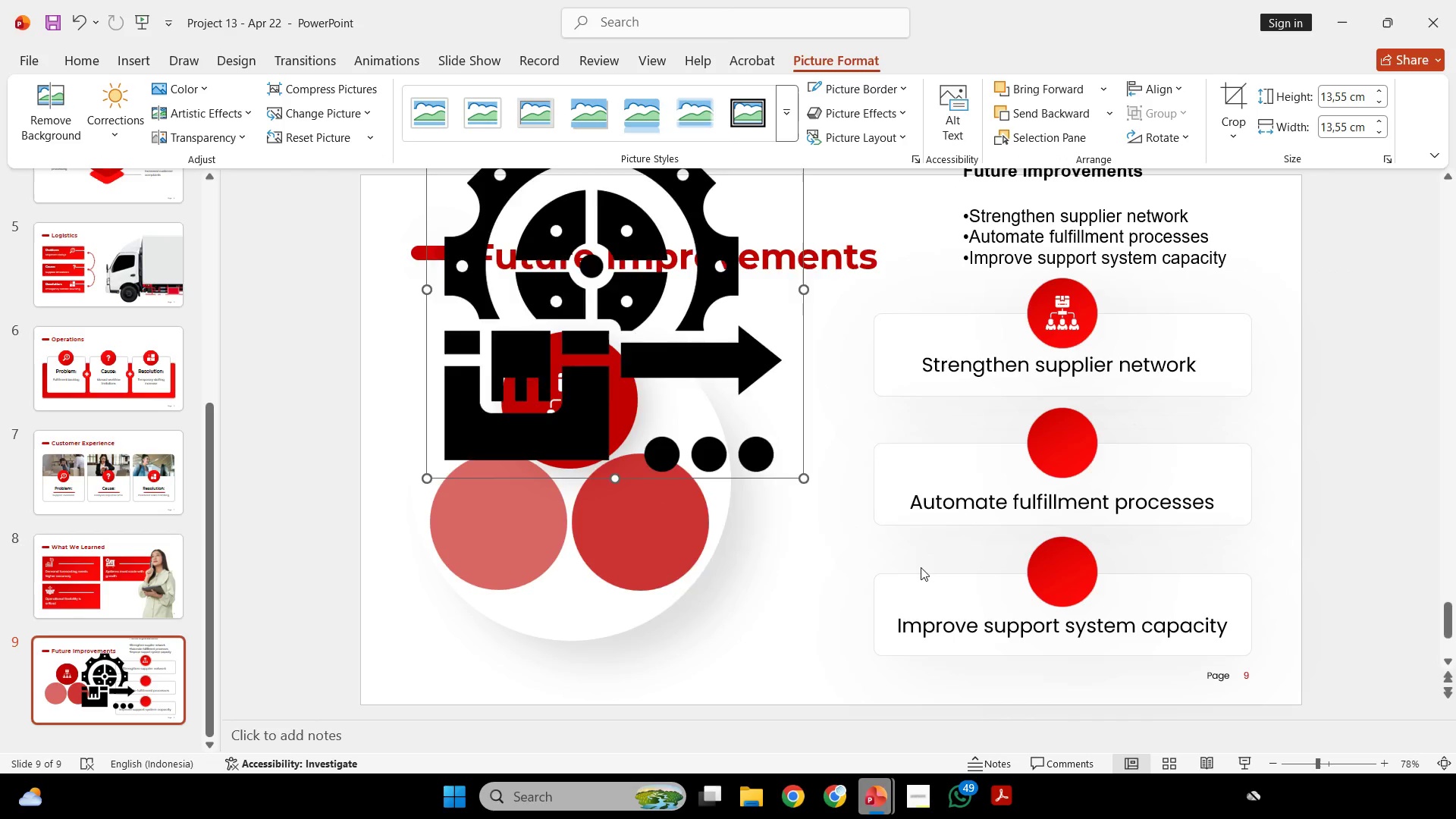 
key(Control+Z)
 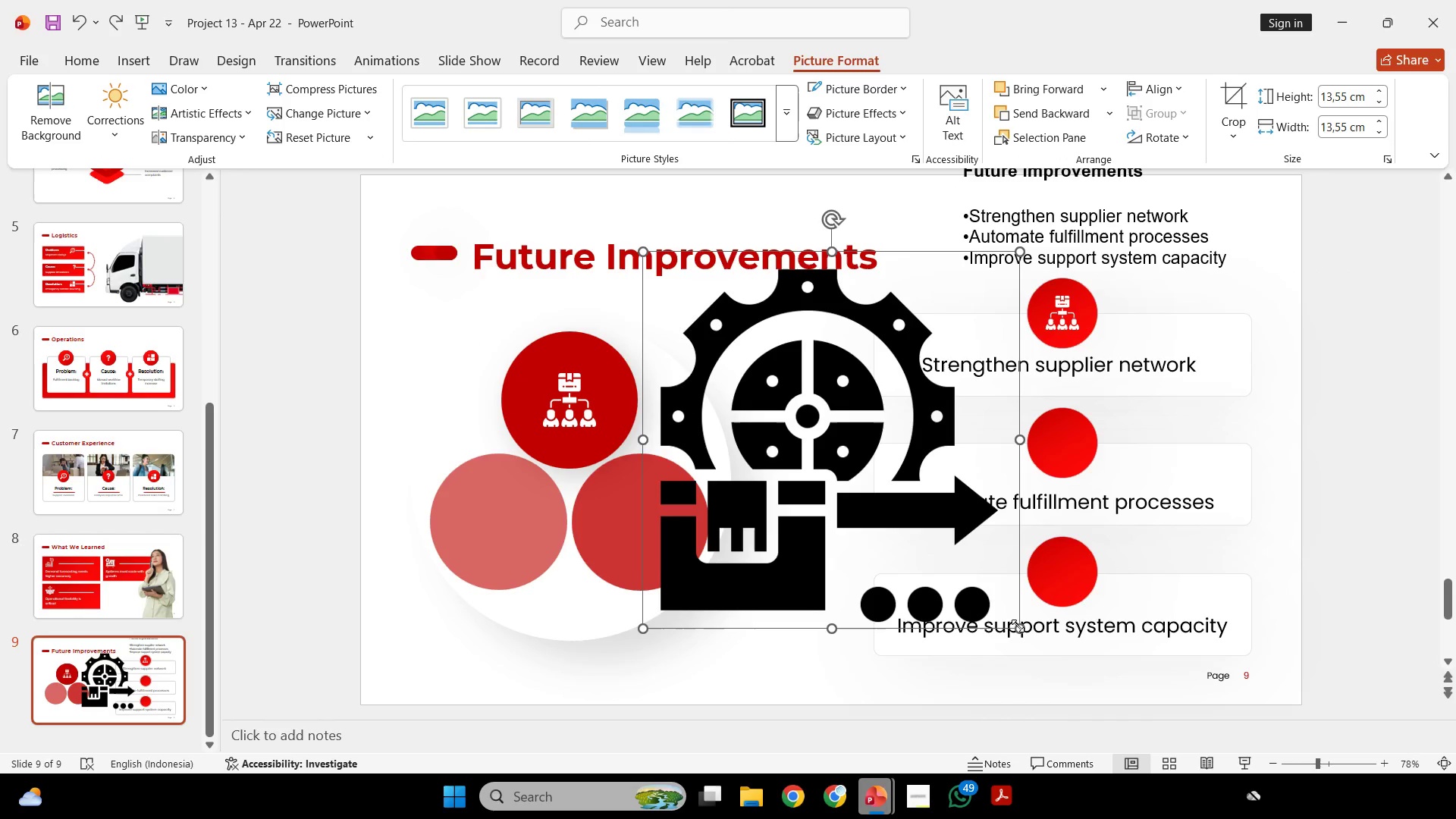 
left_click_drag(start_coordinate=[1018, 626], to_coordinate=[692, 299])
 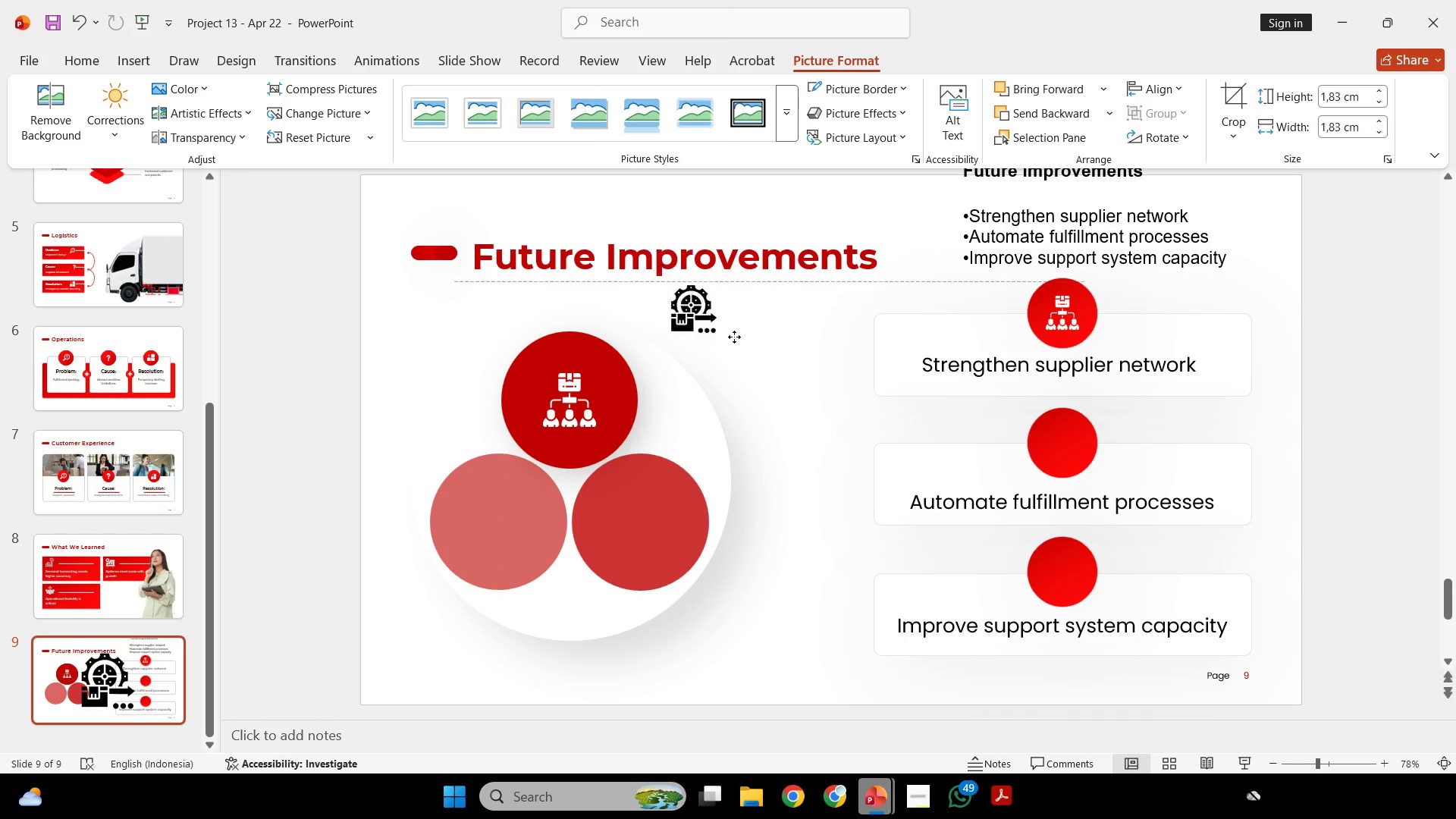 
left_click_drag(start_coordinate=[678, 284], to_coordinate=[1078, 444])
 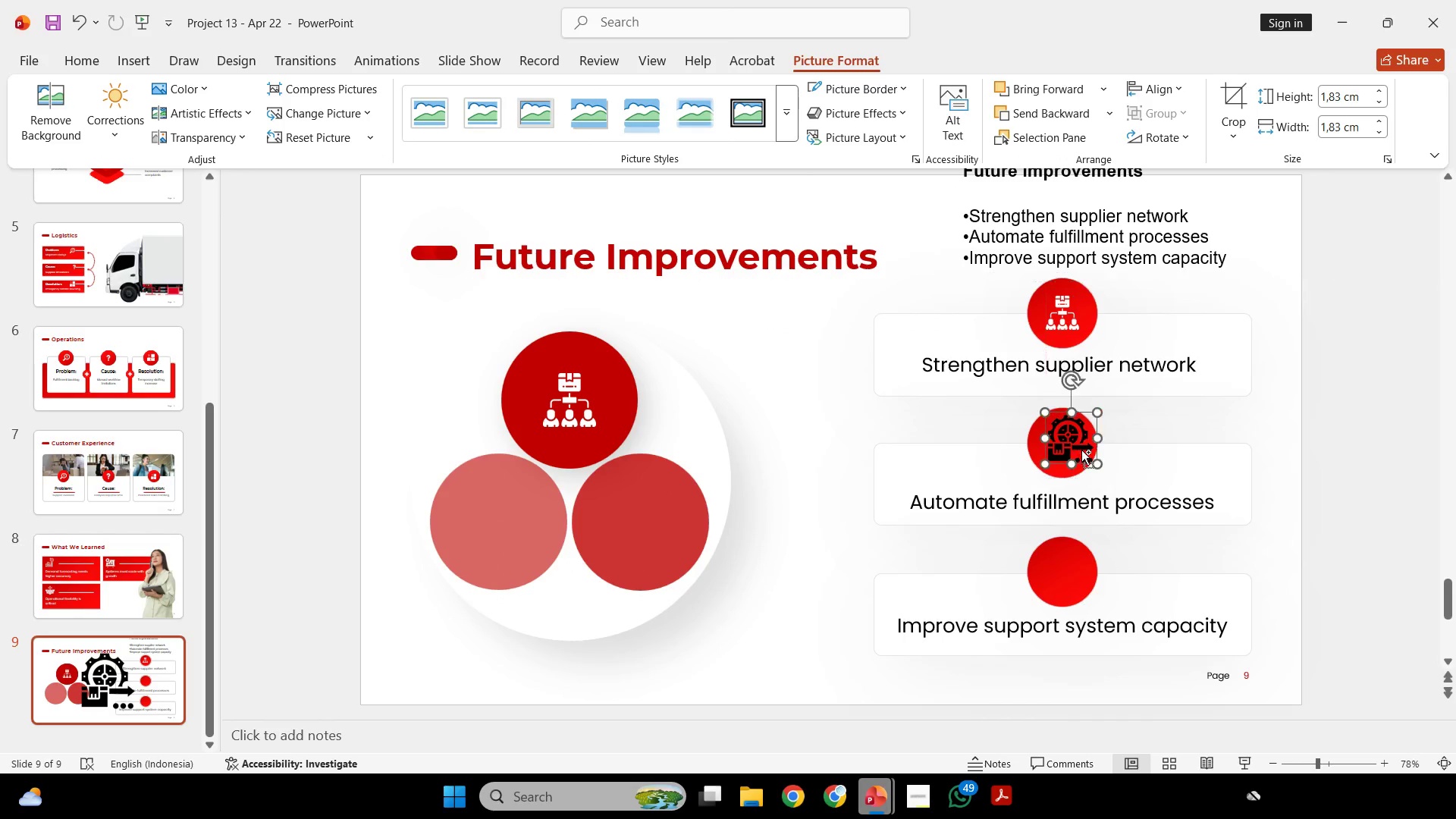 
hold_key(key=ControlLeft, duration=0.56)
scroll: coordinate [1083, 452], scroll_direction: up, amount: 5.0
 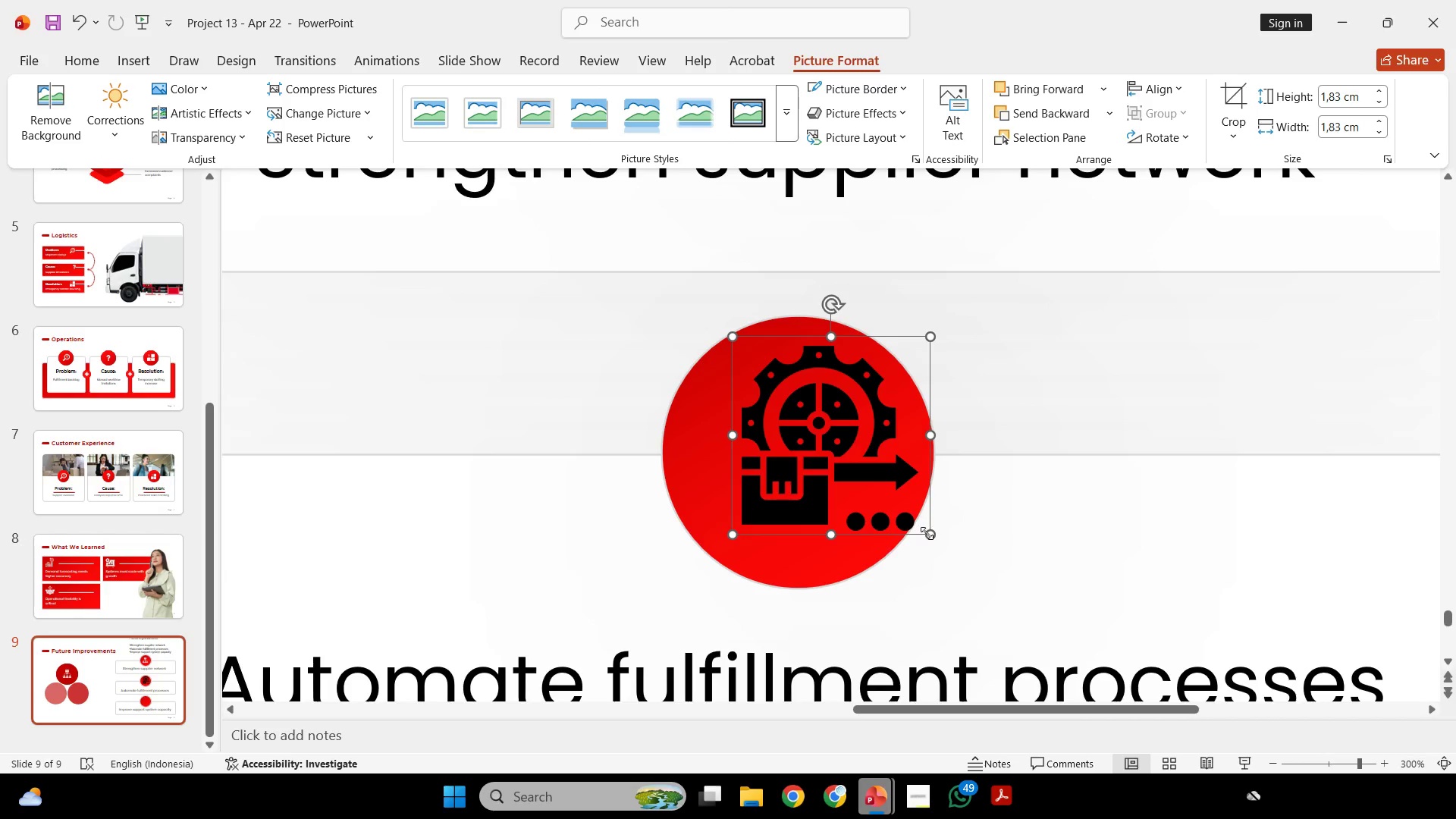 
left_click_drag(start_coordinate=[927, 533], to_coordinate=[872, 472])
 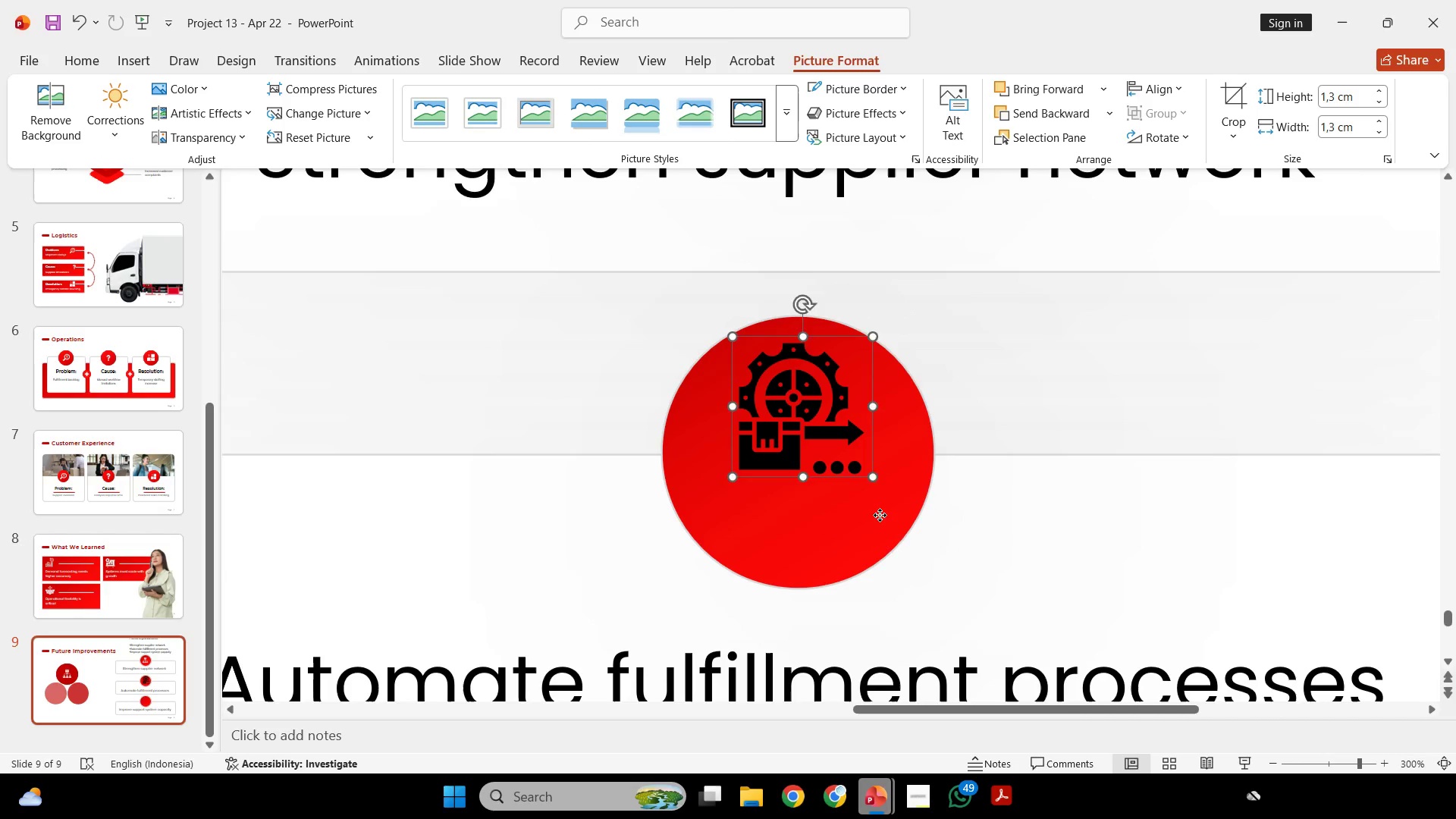 
left_click([880, 515])
 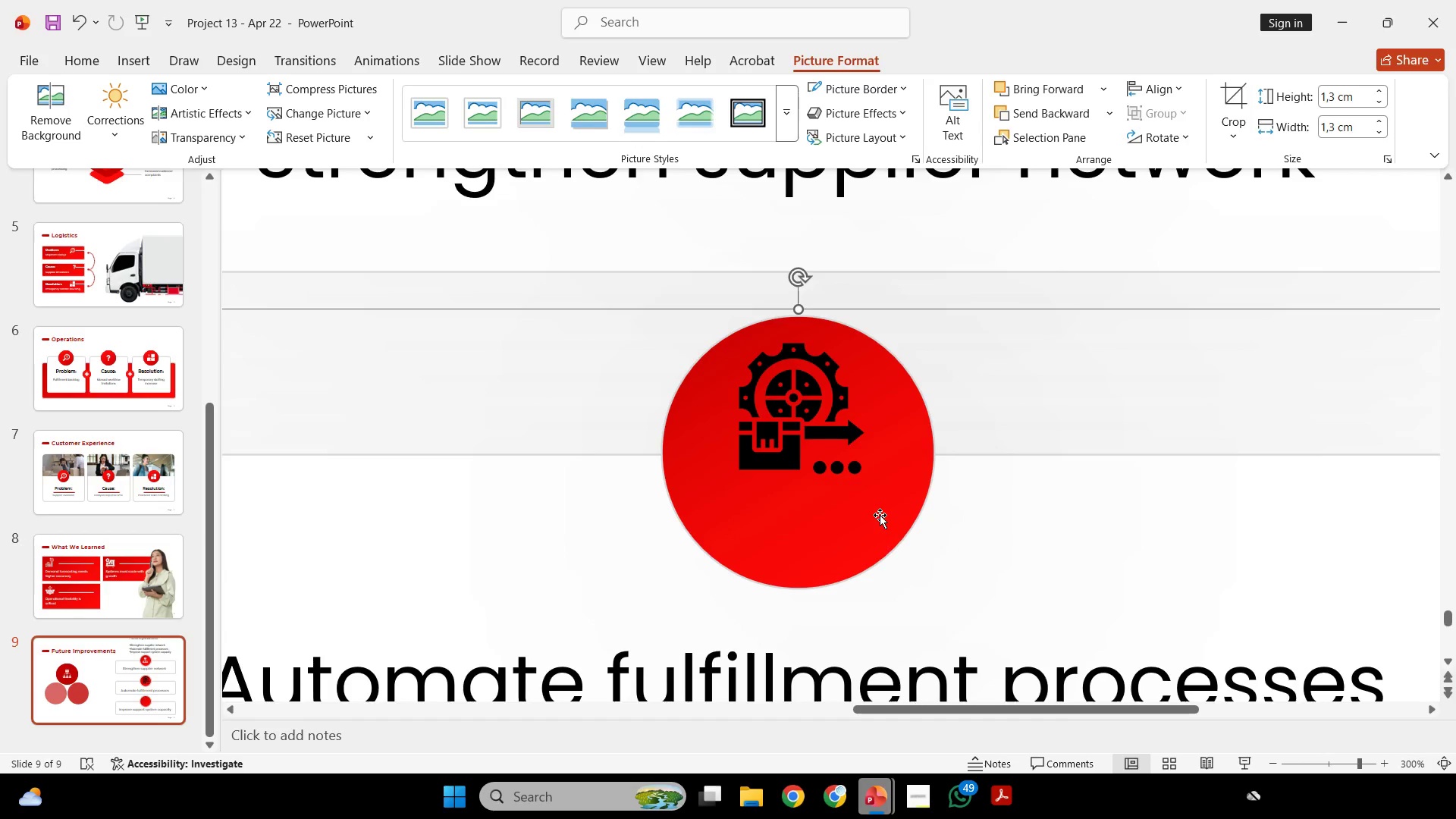 
key(Control+Shift+G)
 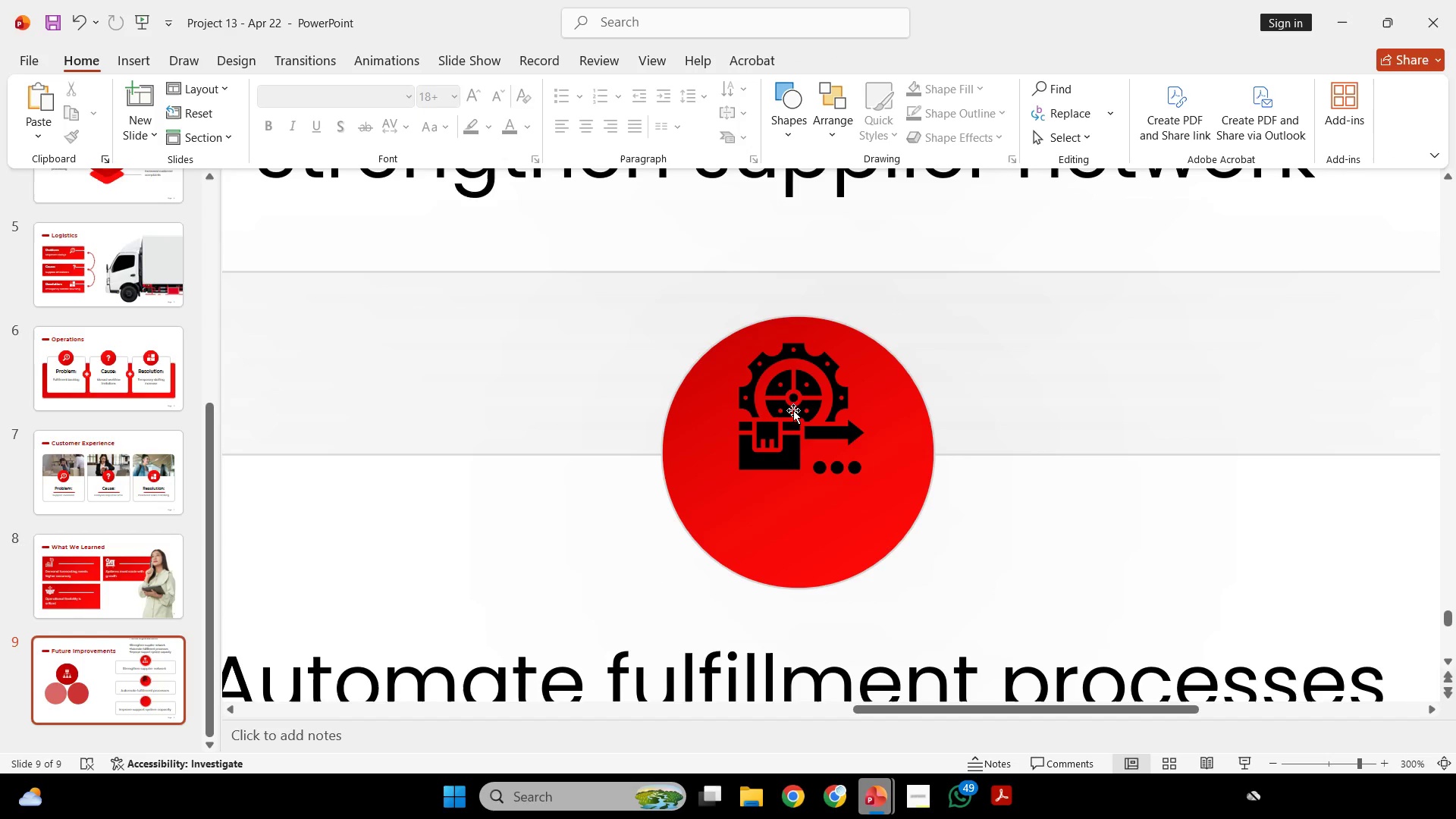 
double_click([792, 411])
 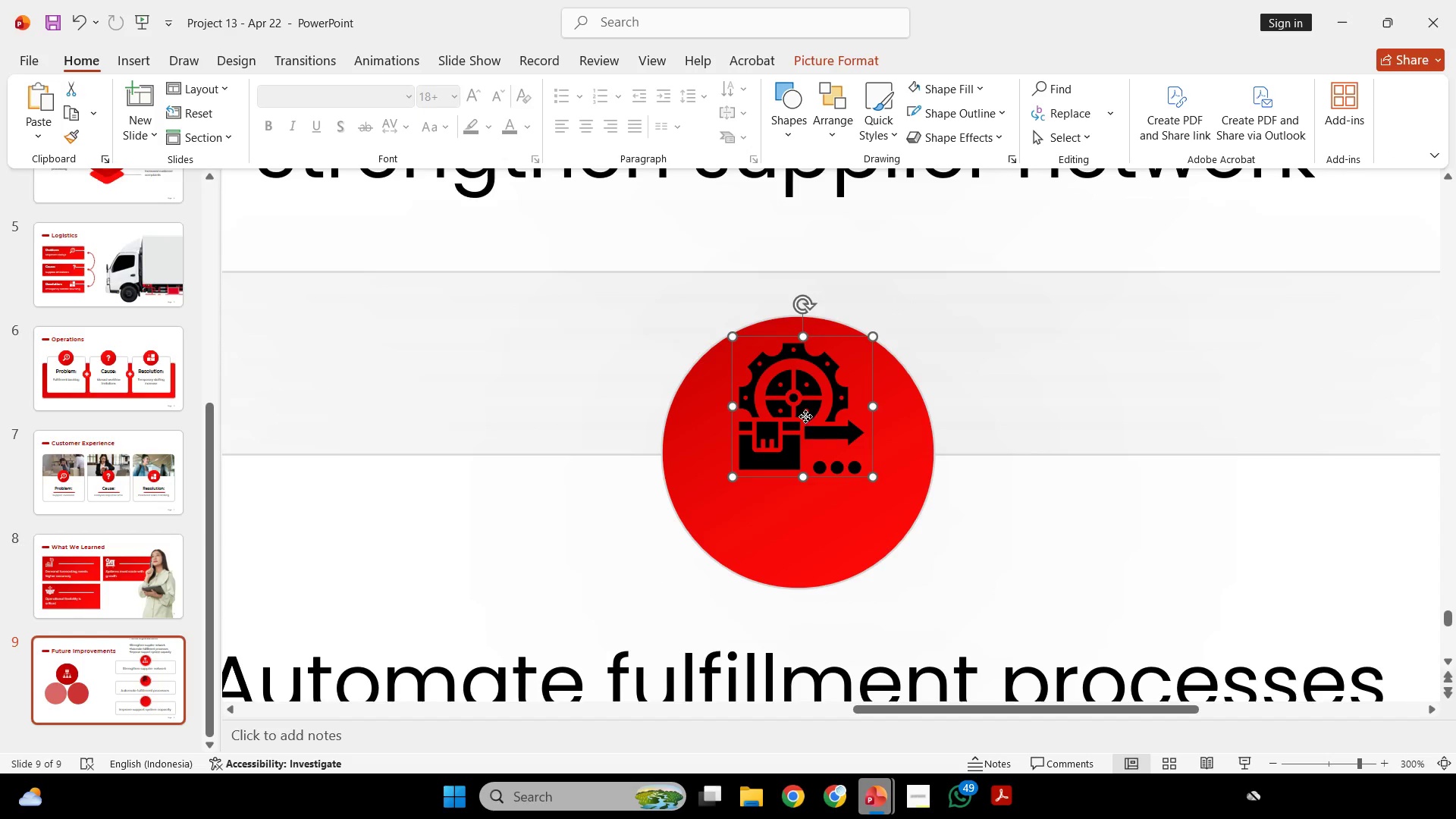 
left_click_drag(start_coordinate=[805, 416], to_coordinate=[798, 457])
 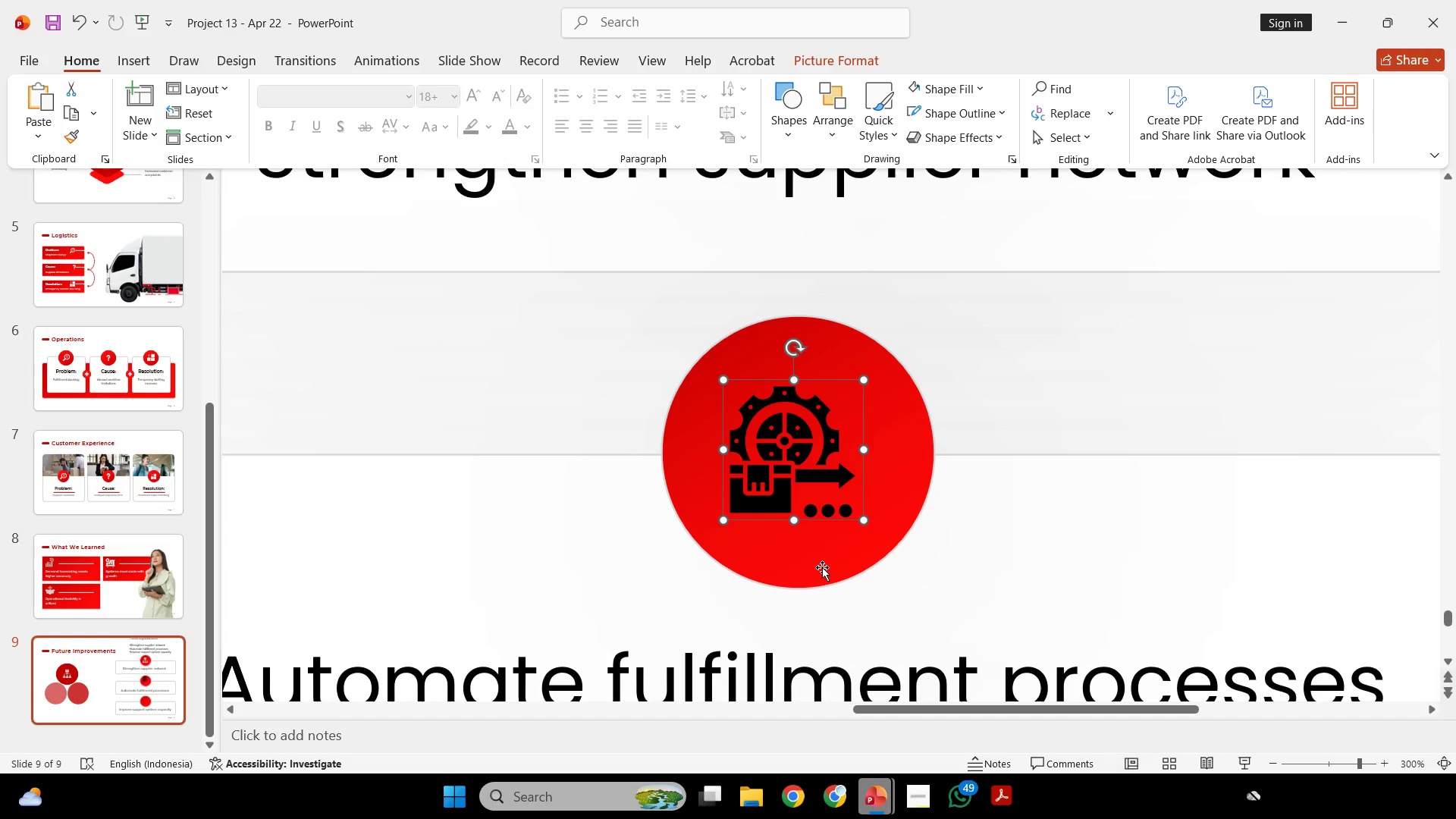 
hold_key(key=ShiftLeft, duration=0.47)
 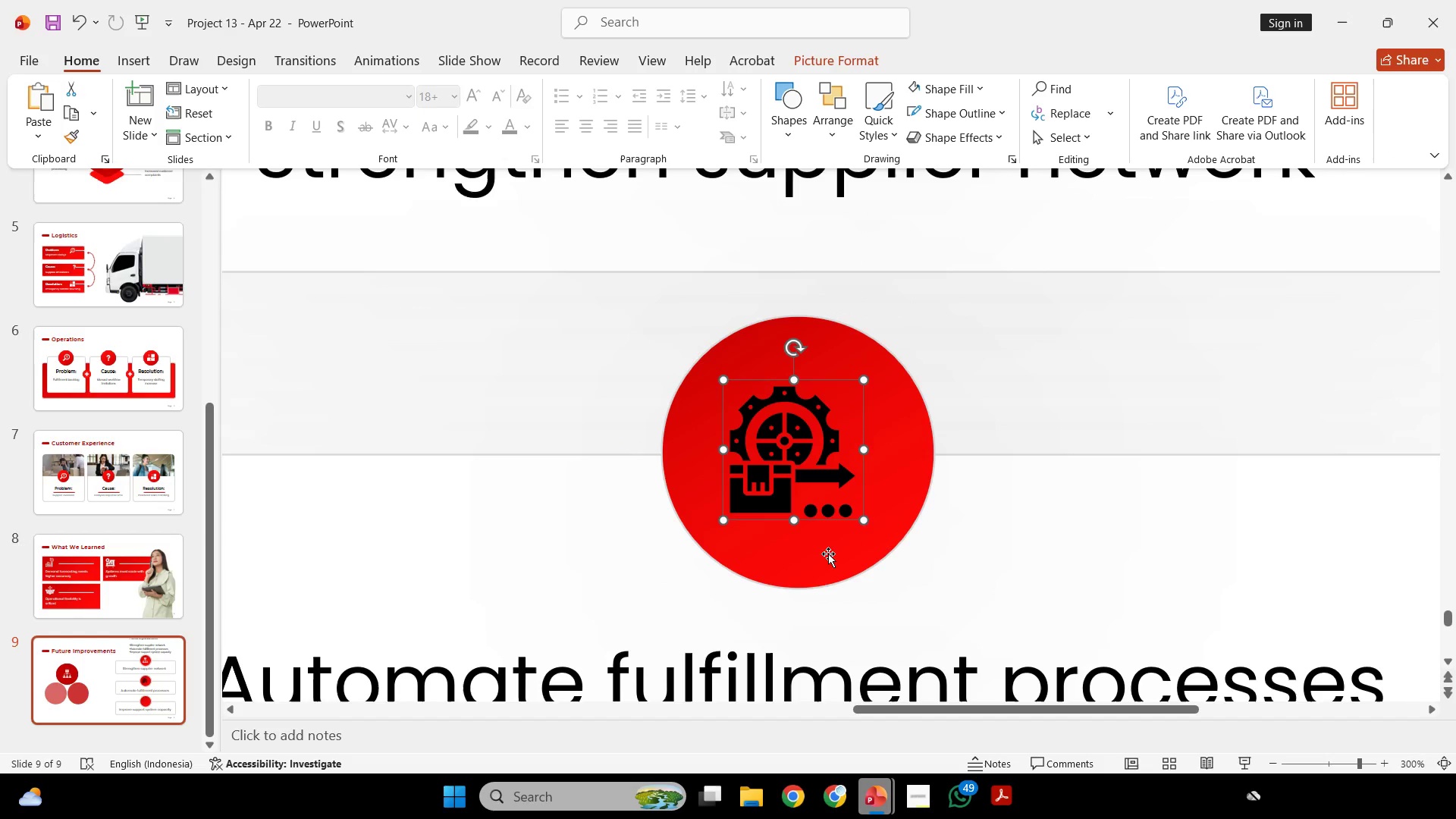 
key(Shift+ShiftLeft)
 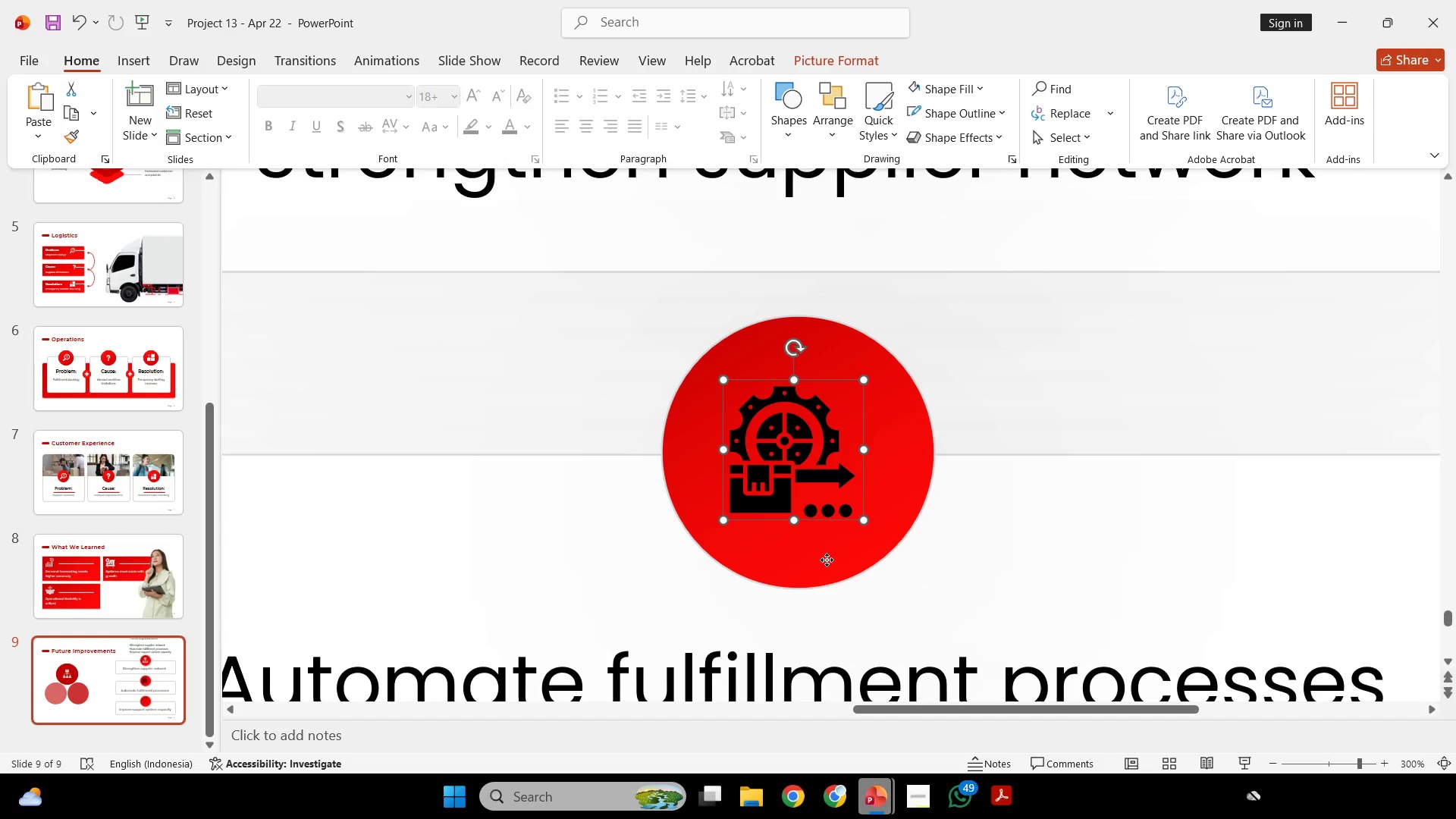 
left_click([827, 560])
 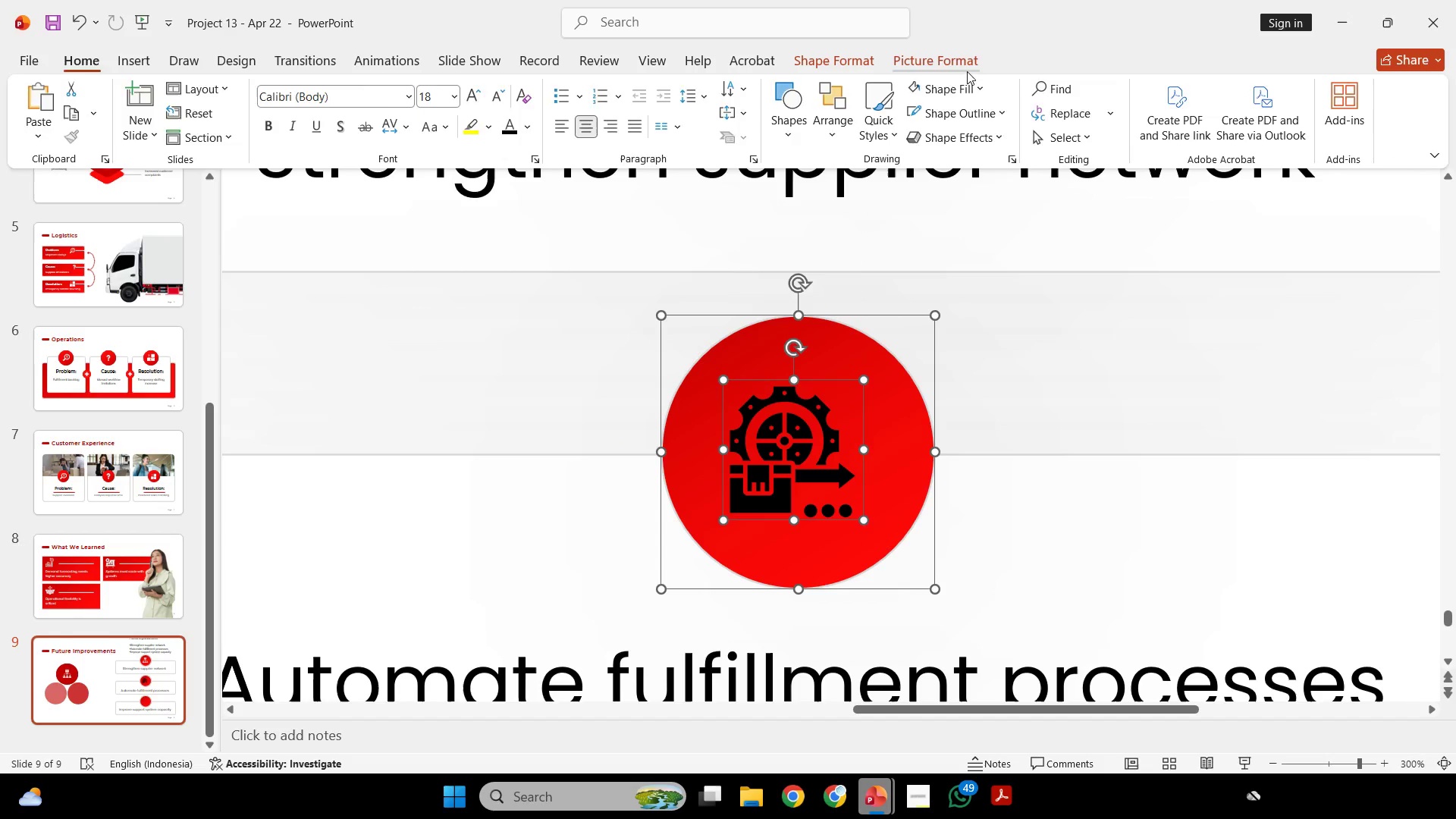 
double_click([969, 62])
 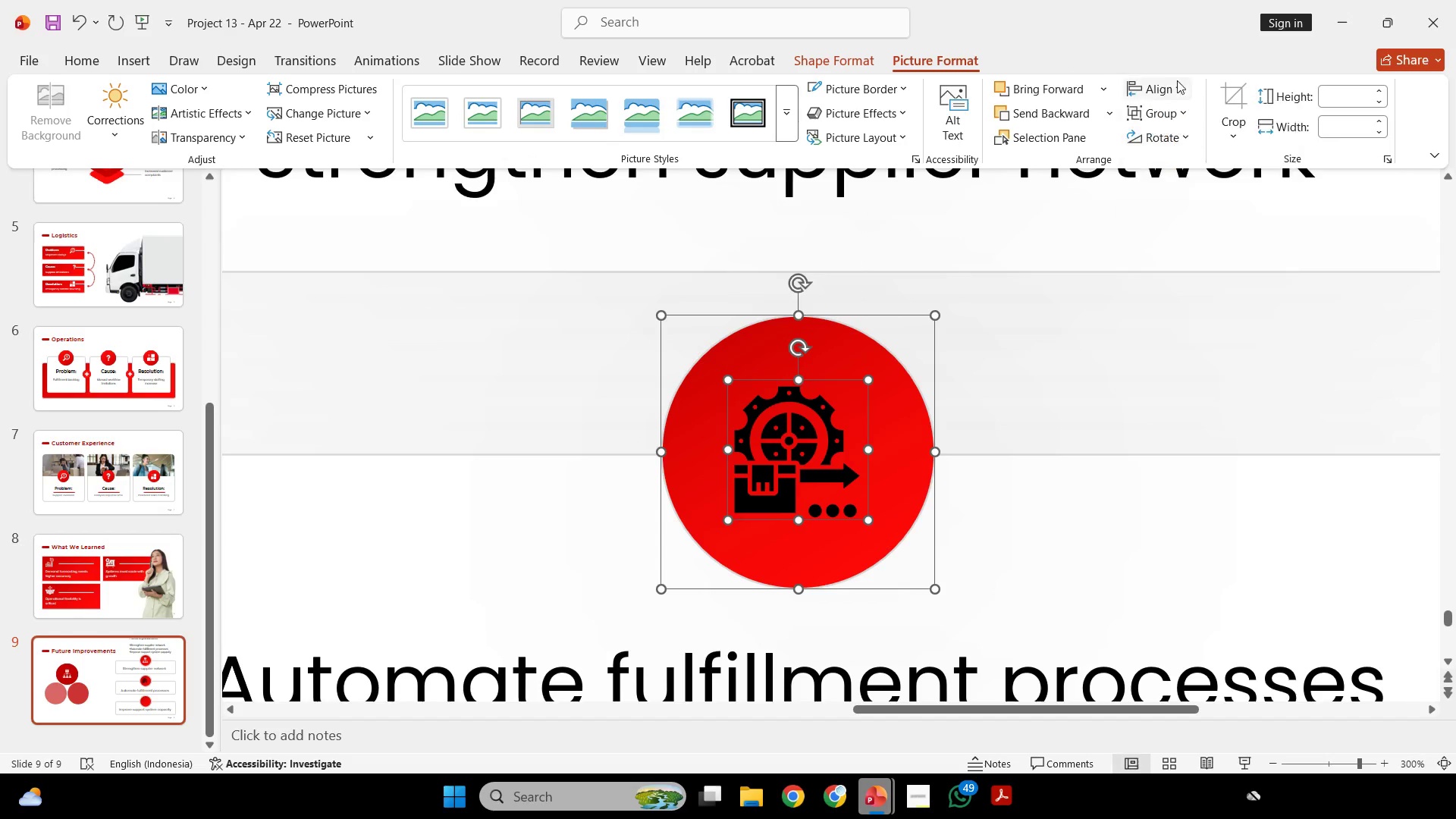 
left_click([1175, 95])
 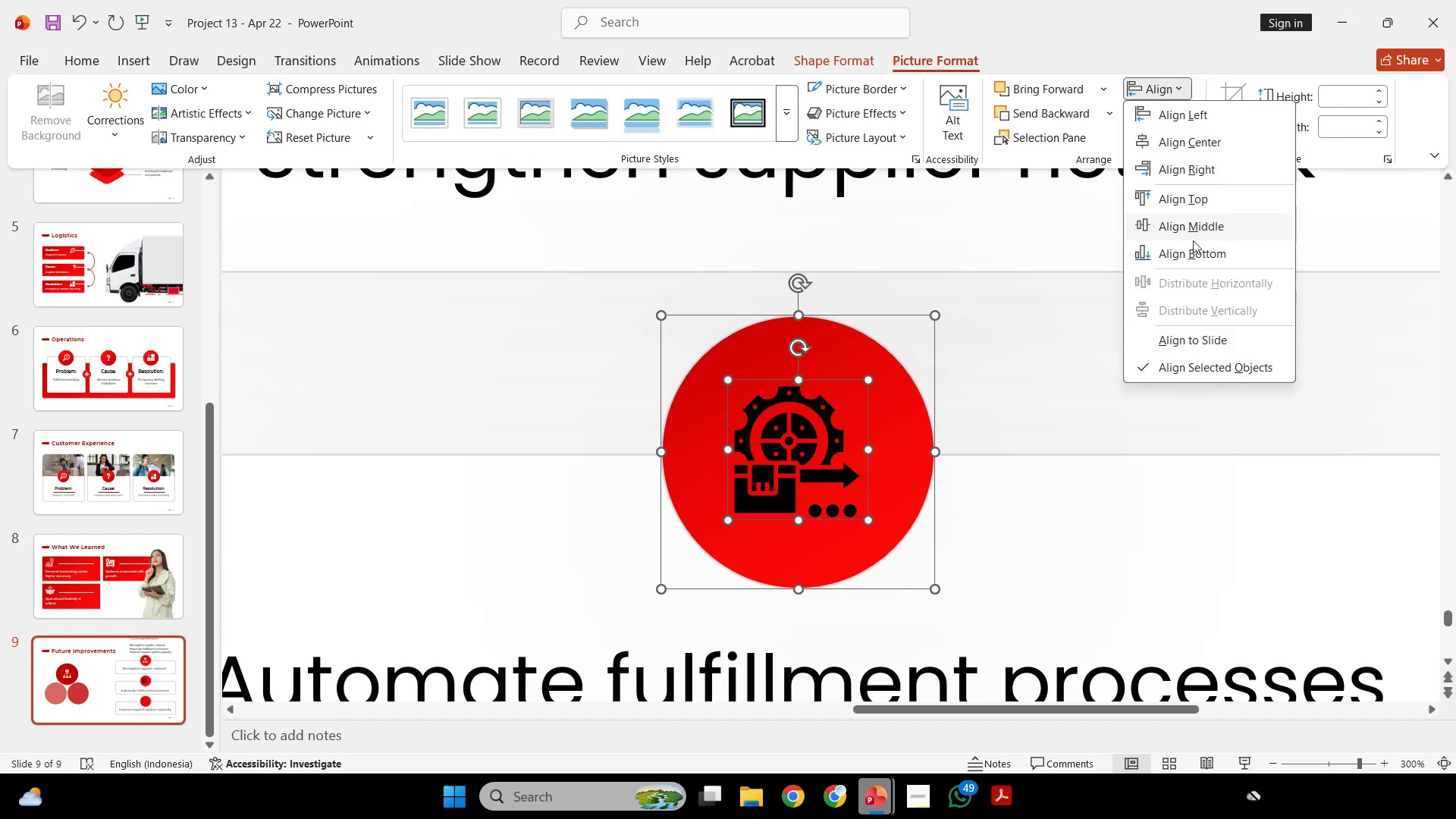 
left_click_drag(start_coordinate=[1192, 242], to_coordinate=[1191, 237])
 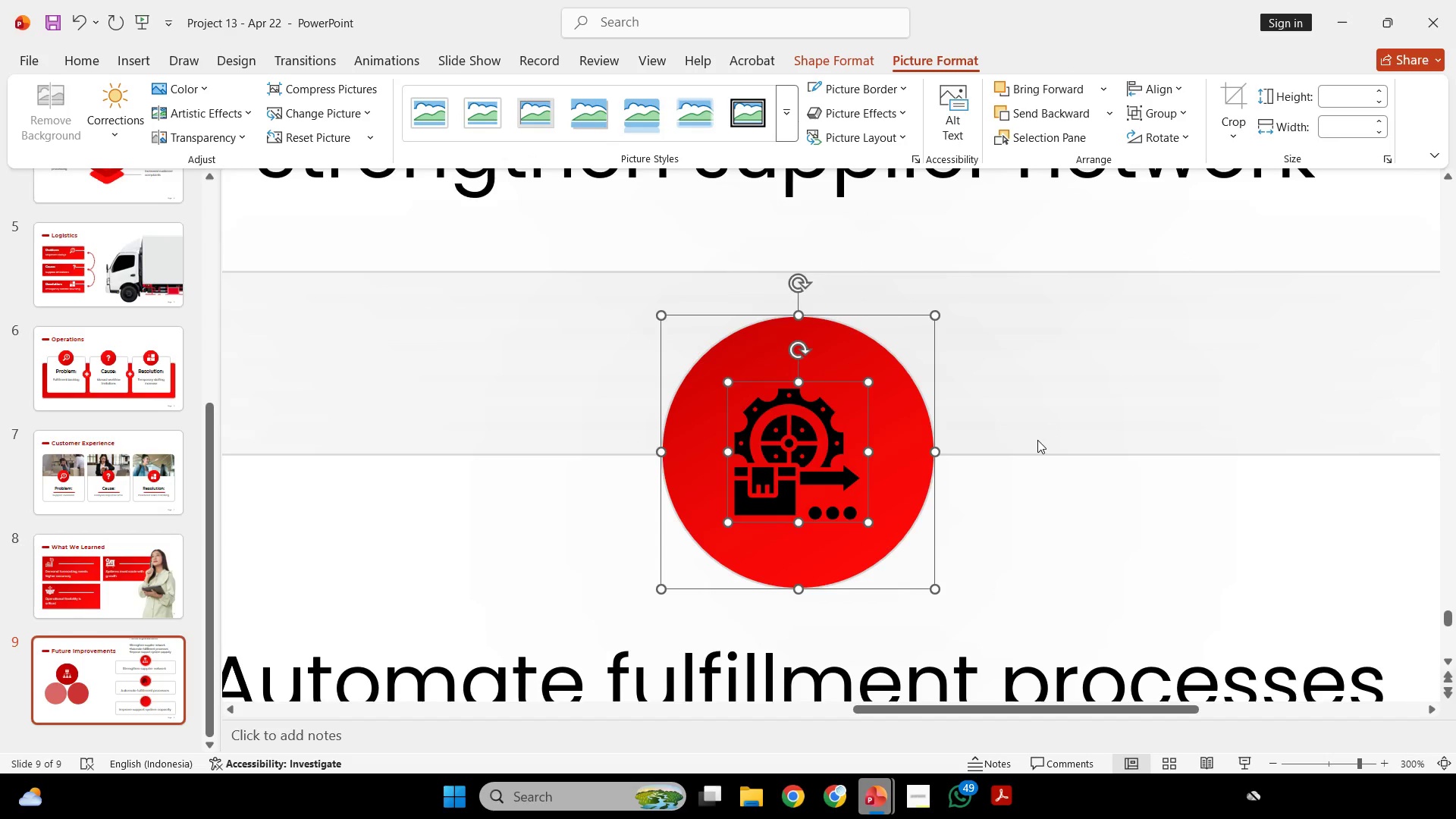 
left_click([1037, 440])
 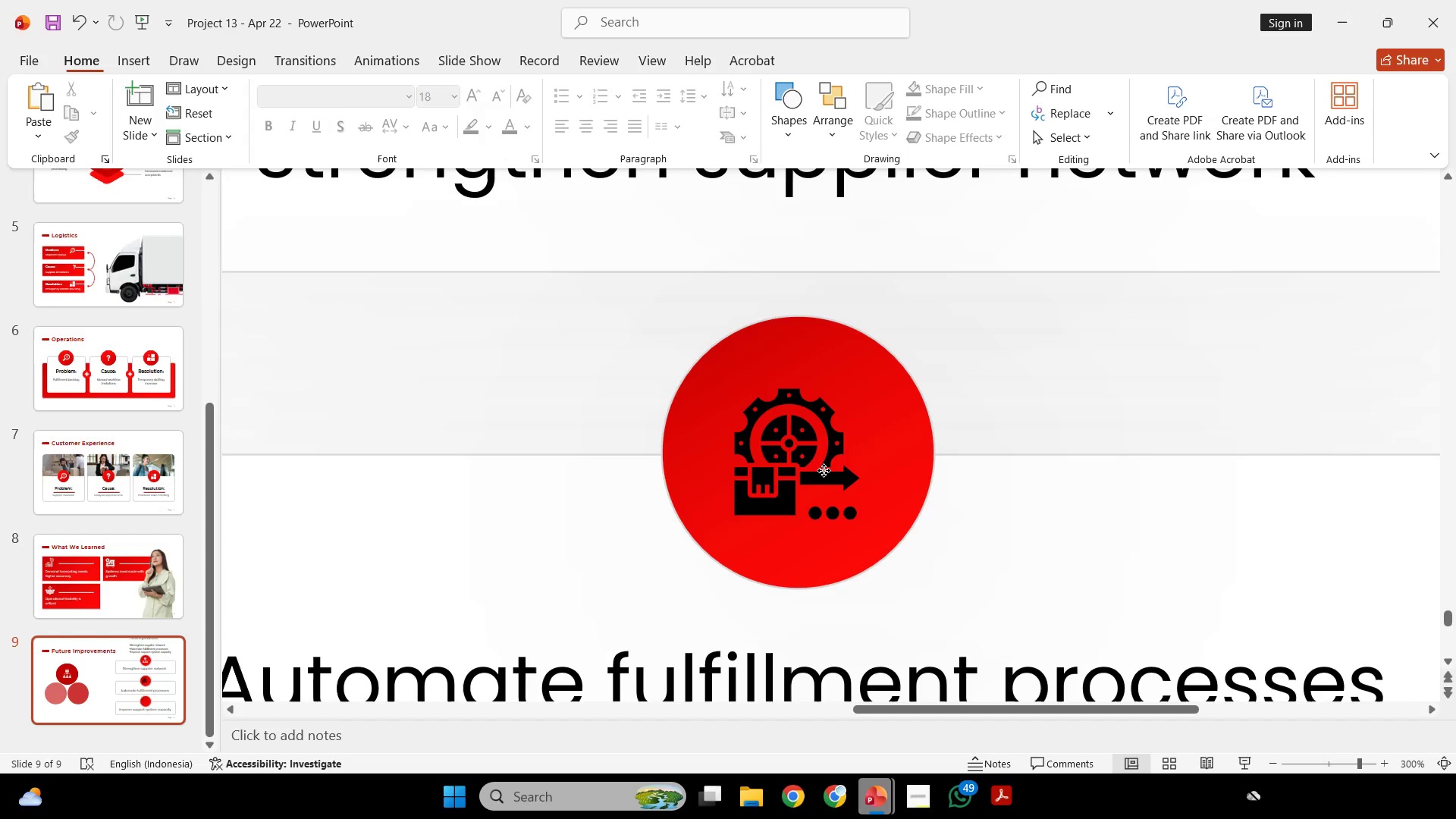 
right_click([824, 470])
 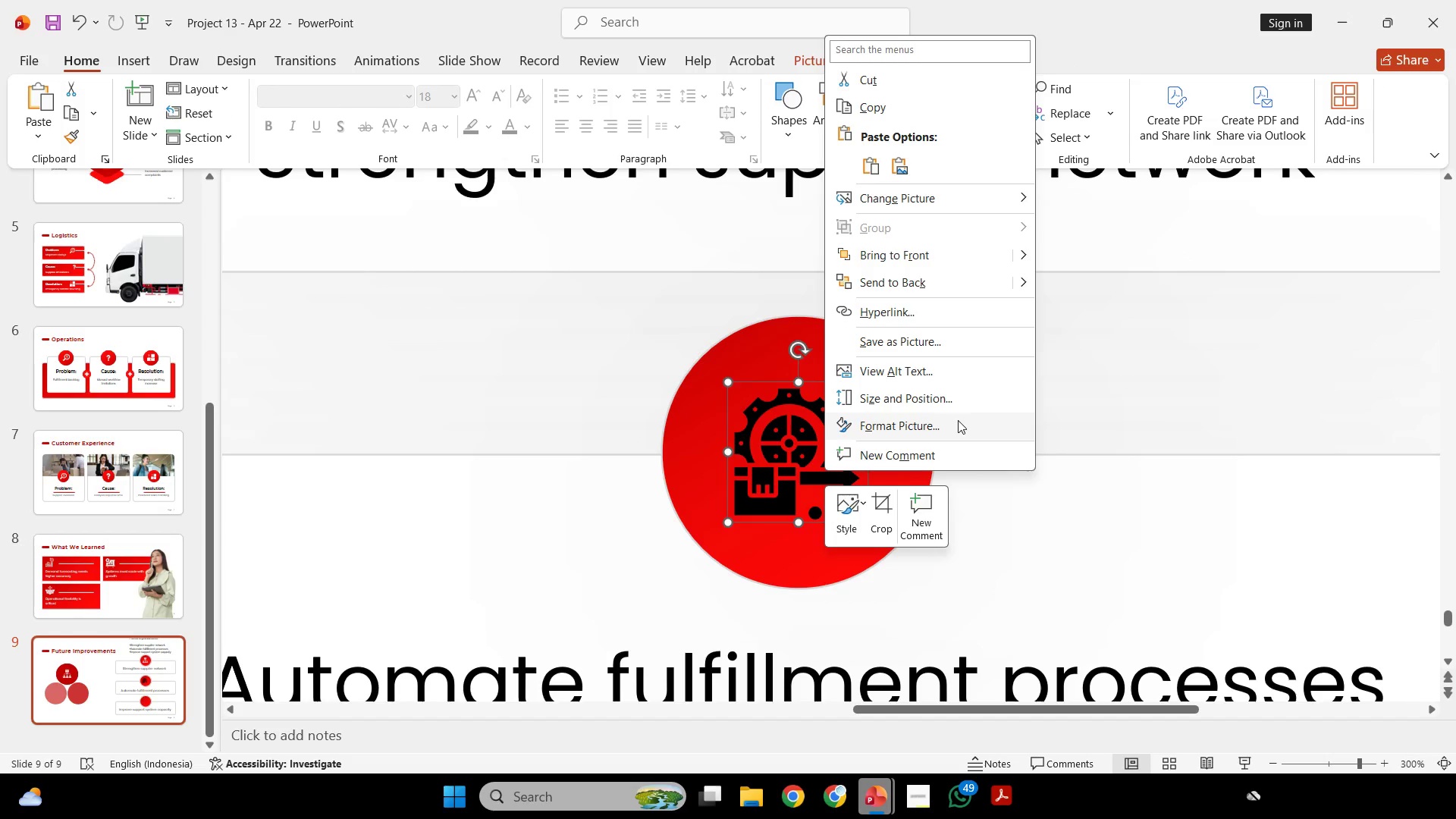 
left_click([958, 420])
 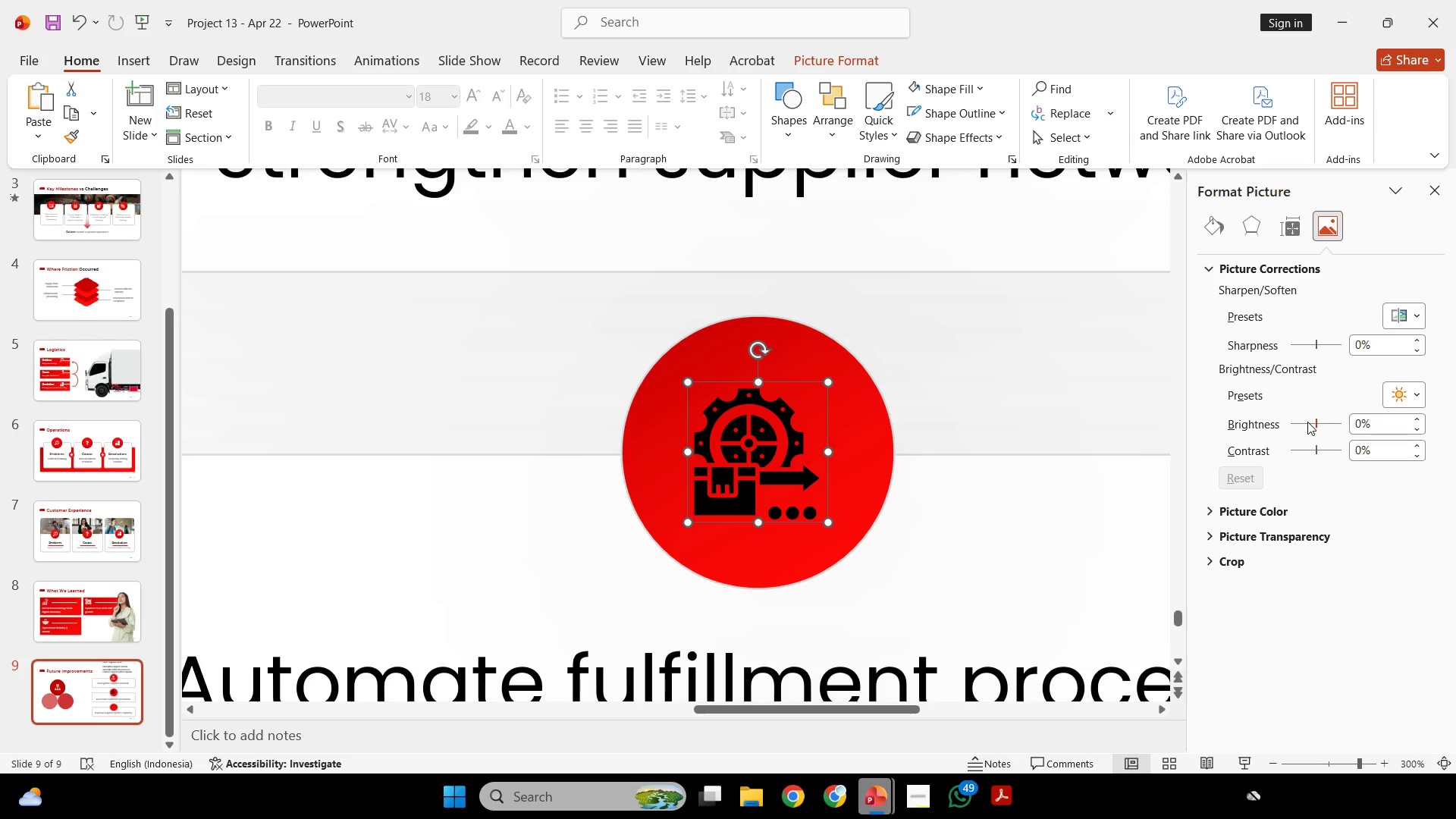 
left_click_drag(start_coordinate=[1313, 422], to_coordinate=[1455, 440])
 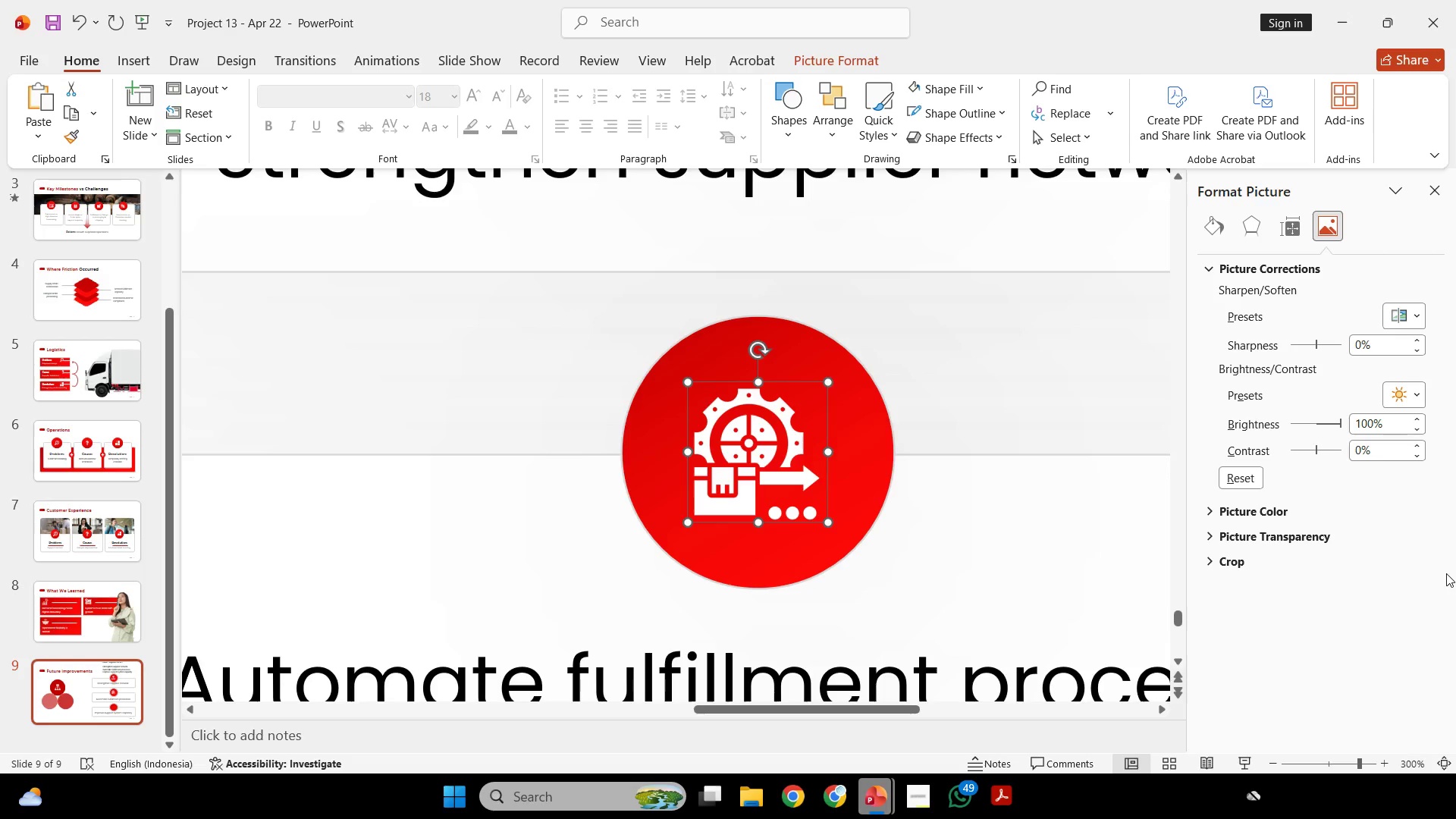 
wait(31.31)
 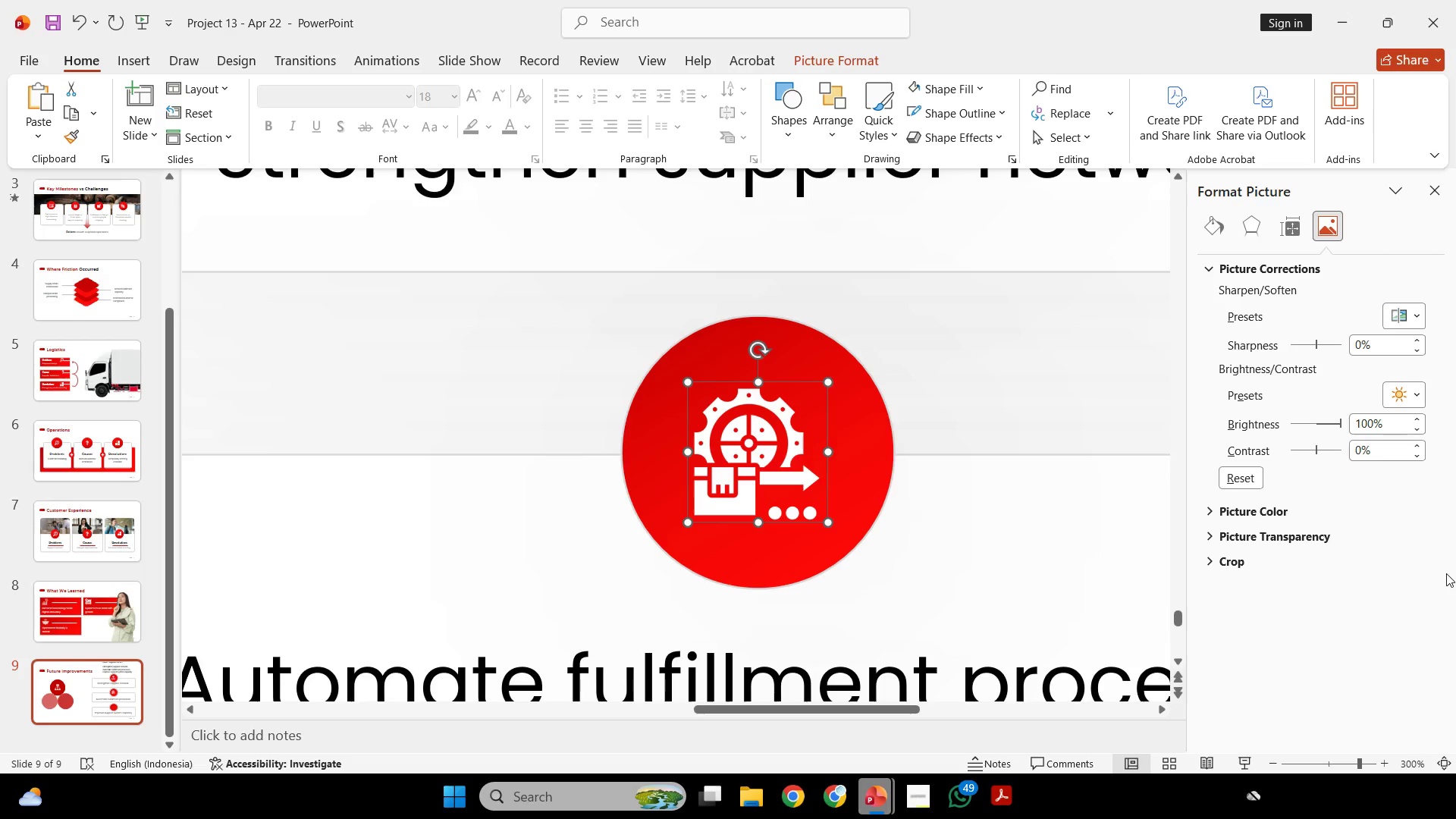 
hold_key(key=ControlLeft, duration=0.89)
 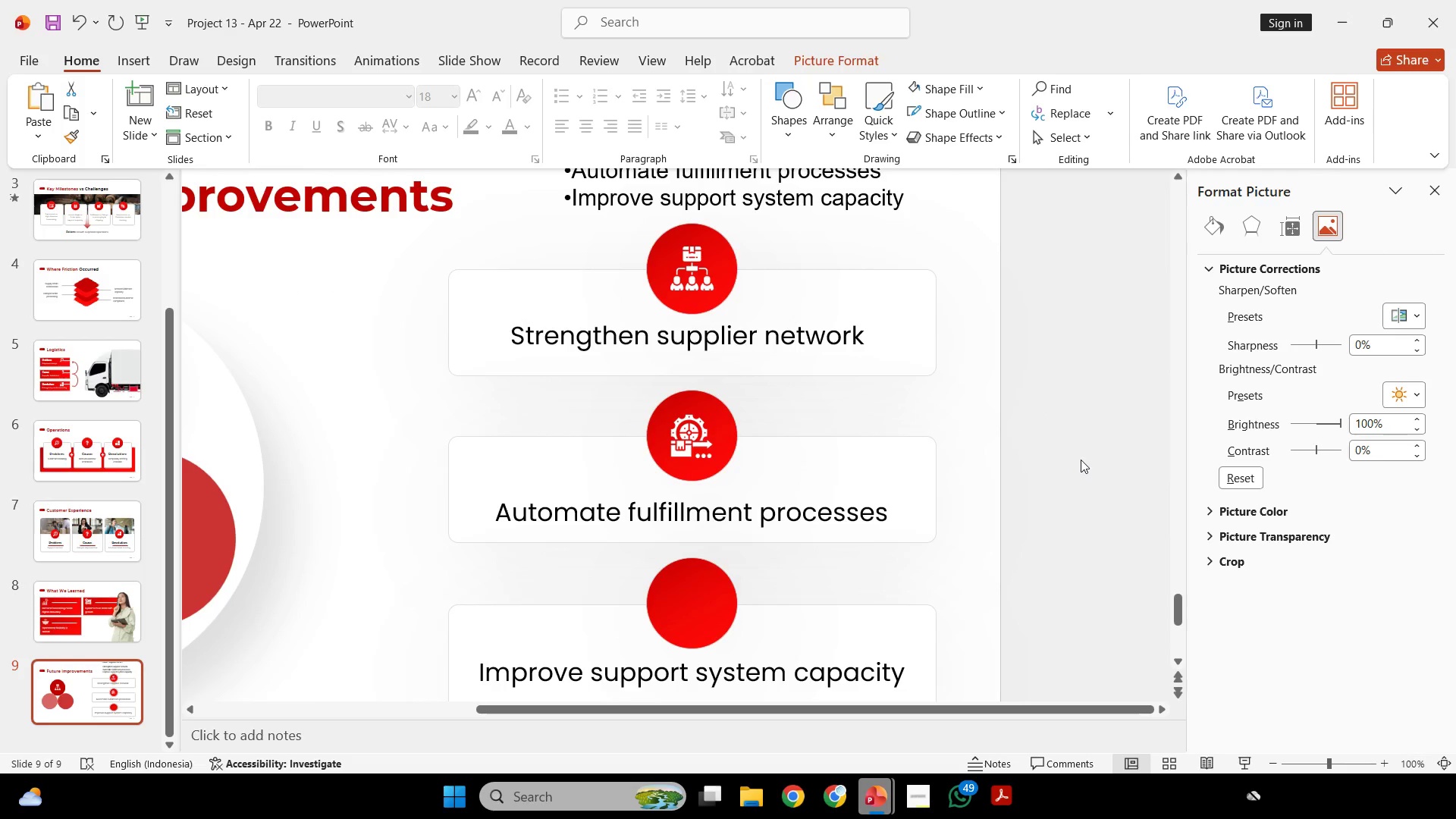 
left_click([1094, 475])
 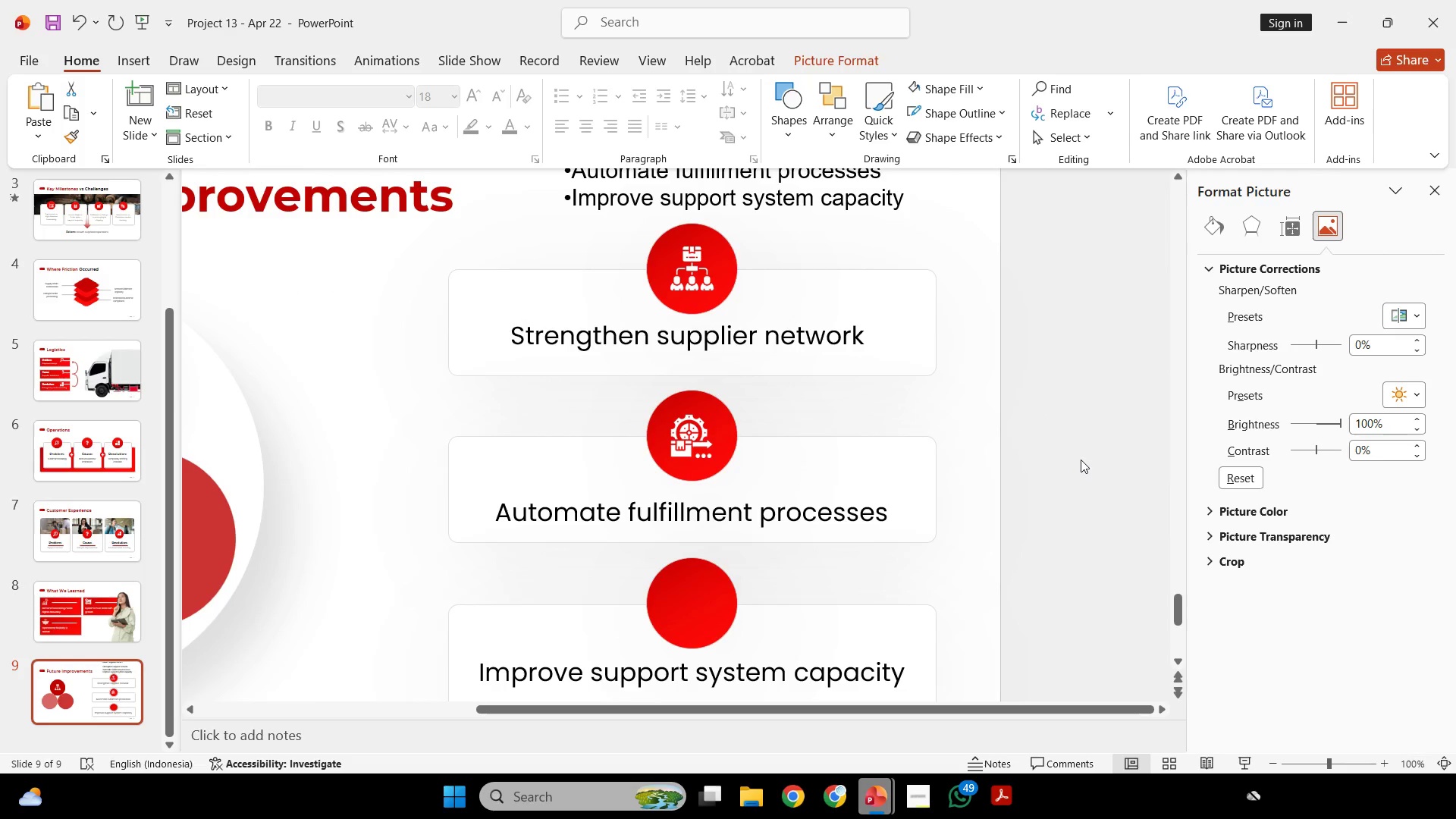 
scroll: coordinate [1040, 407], scroll_direction: down, amount: 4.0
 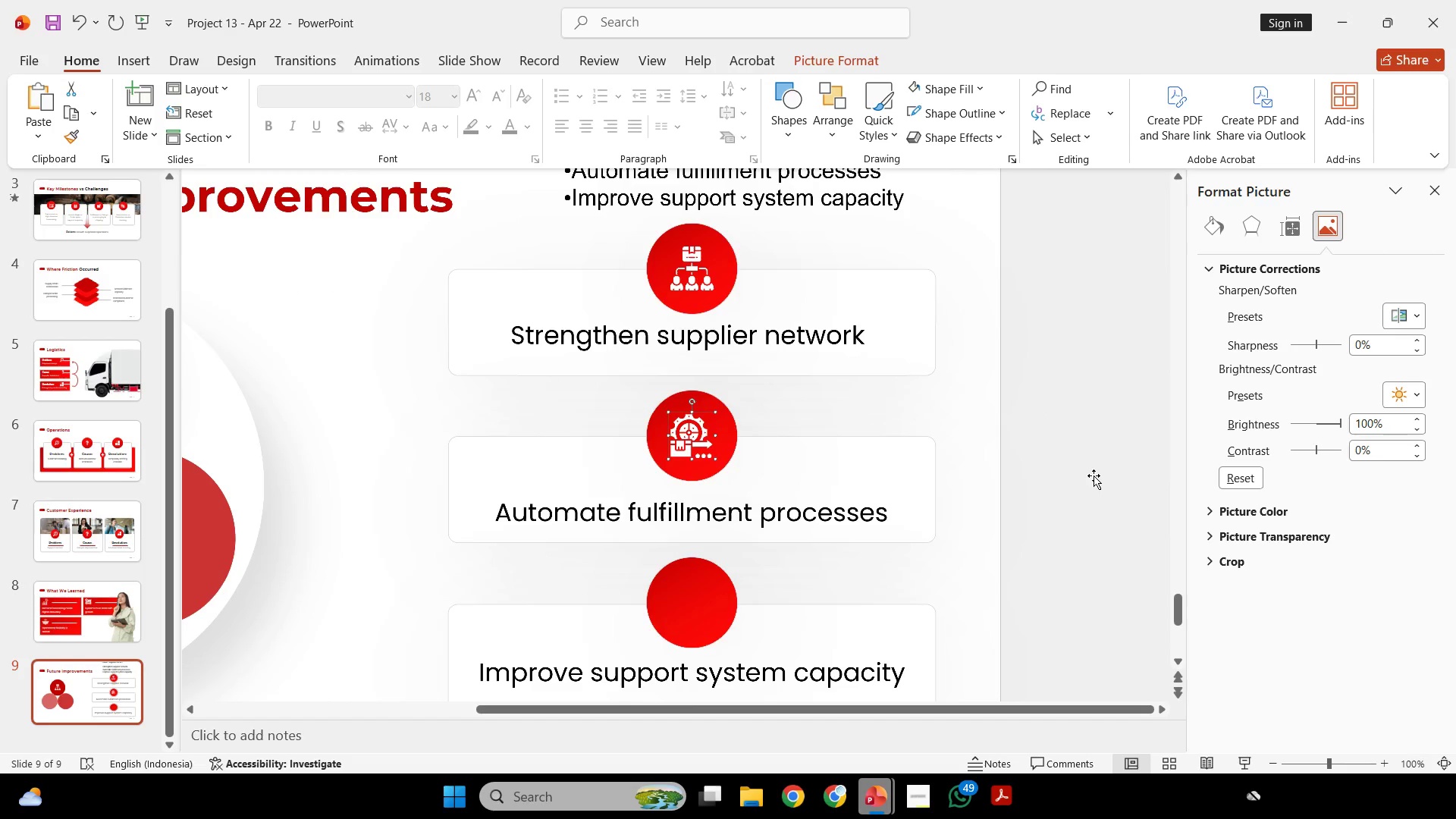 
hold_key(key=ControlLeft, duration=0.39)
scroll: coordinate [1081, 460], scroll_direction: down, amount: 1.0
 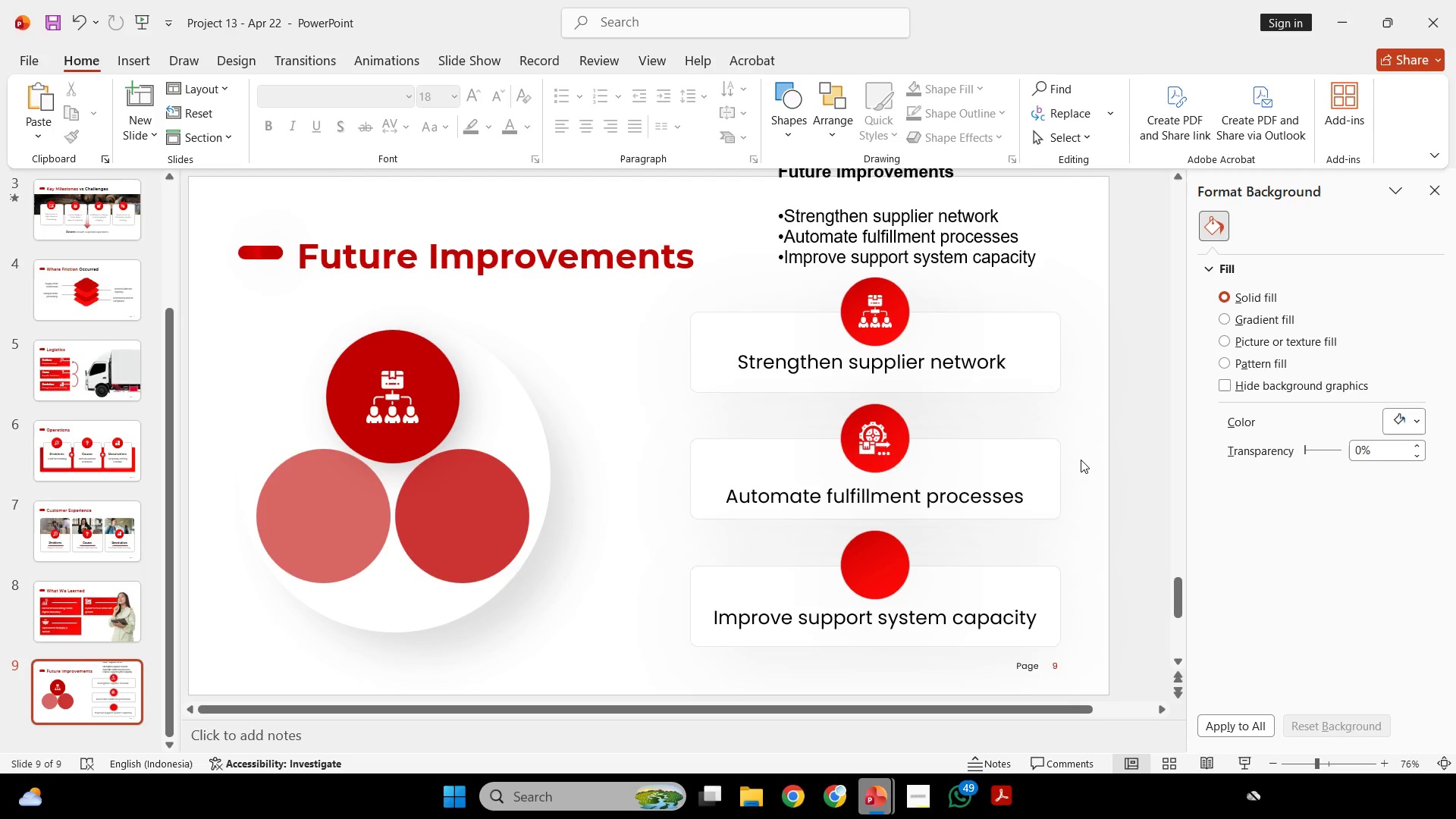 
wait(22.63)
 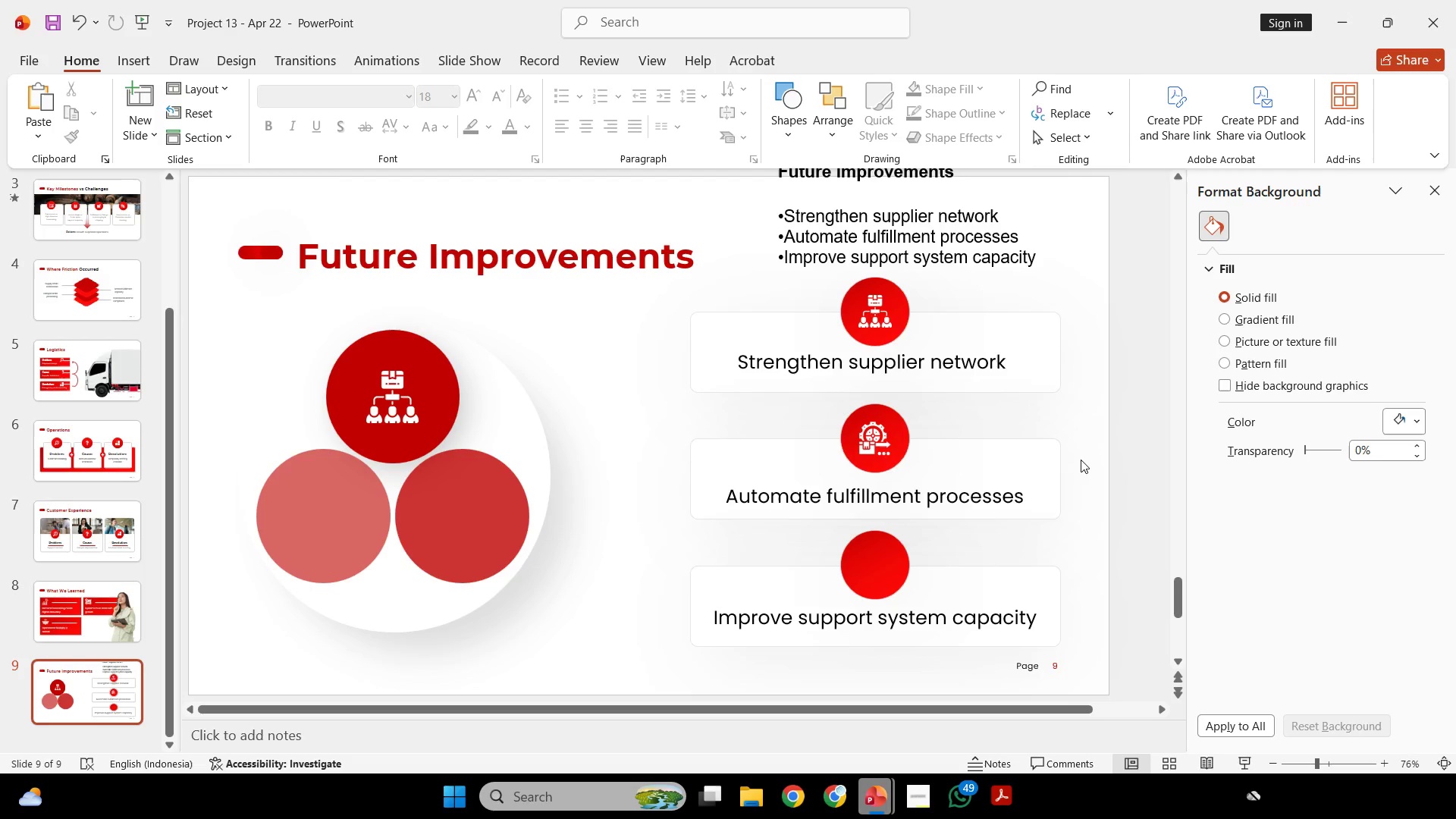 
left_click([892, 618])
 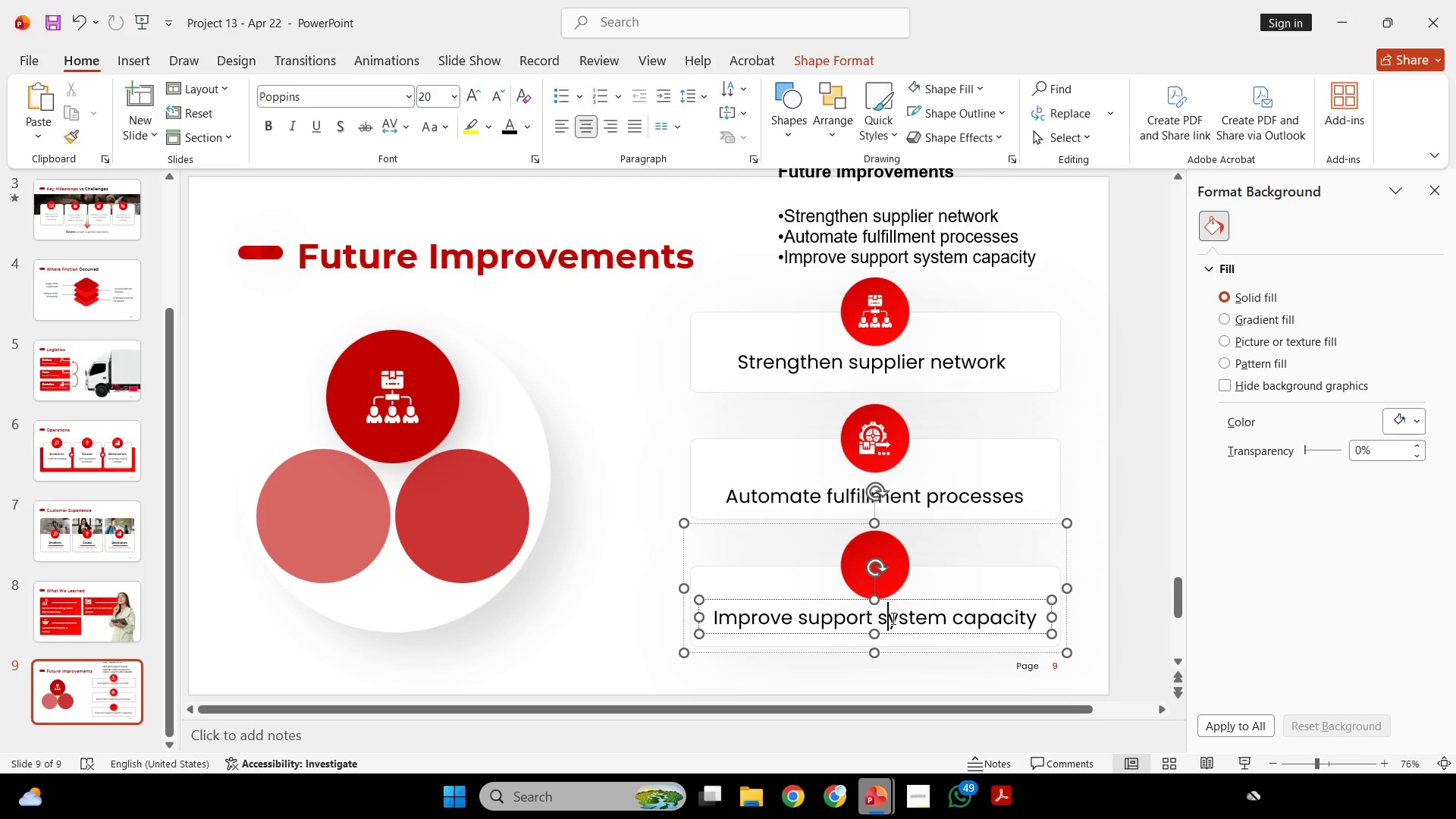 
key(Control+ControlLeft)
 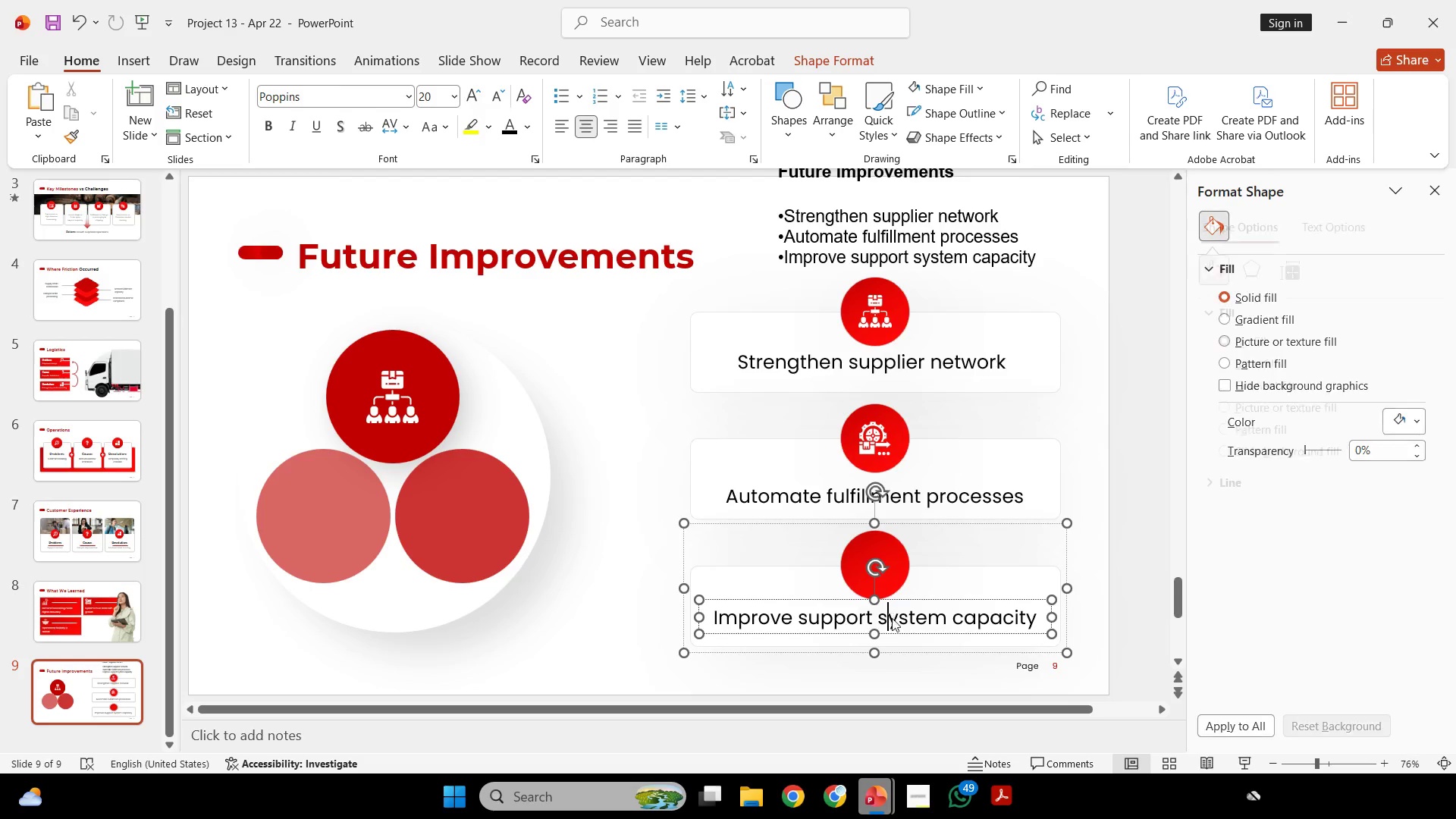 
key(Control+A)
 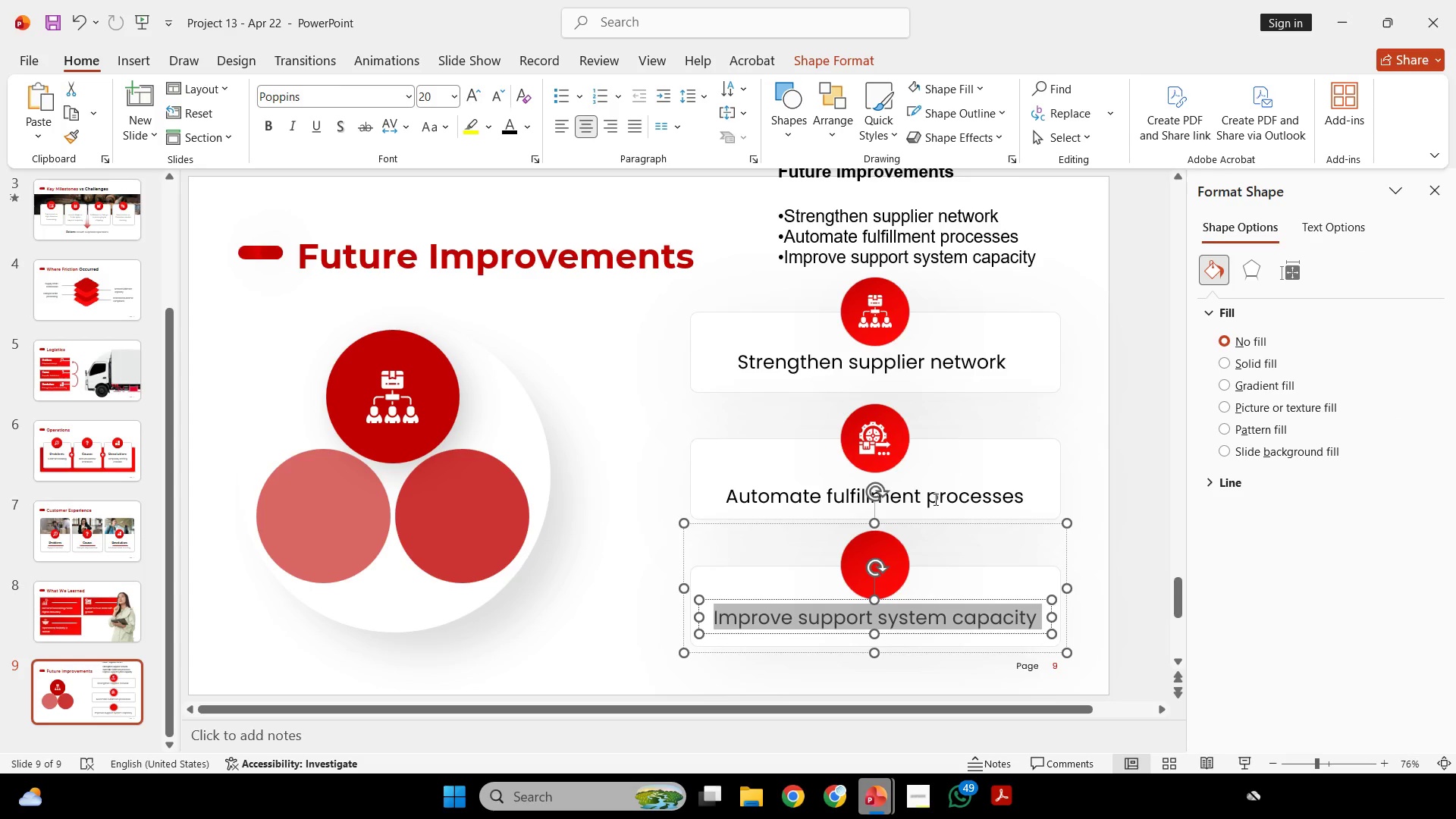 
double_click([956, 374])
 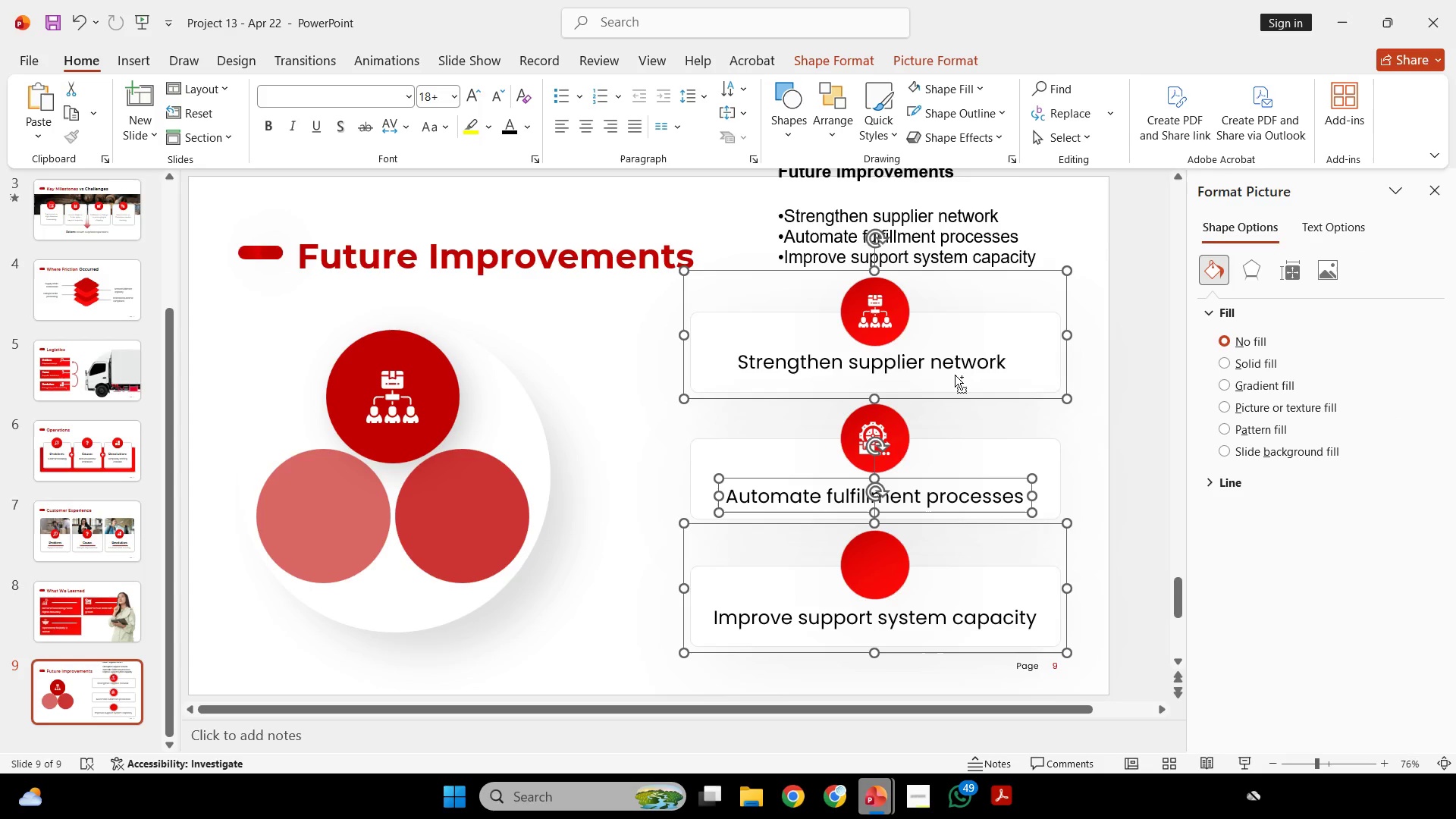 
key(Control+Shift+G)
 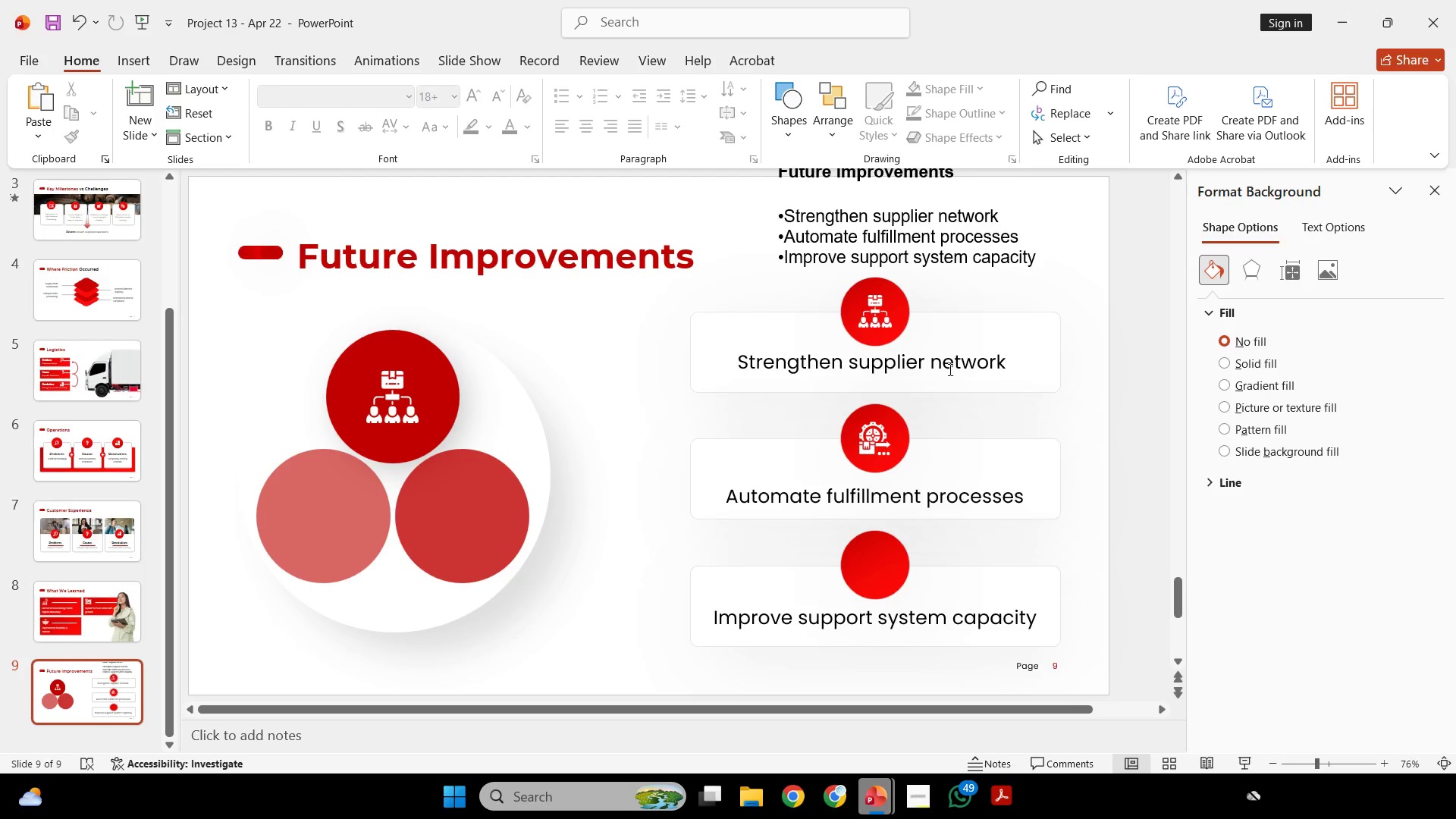 
double_click([949, 369])
 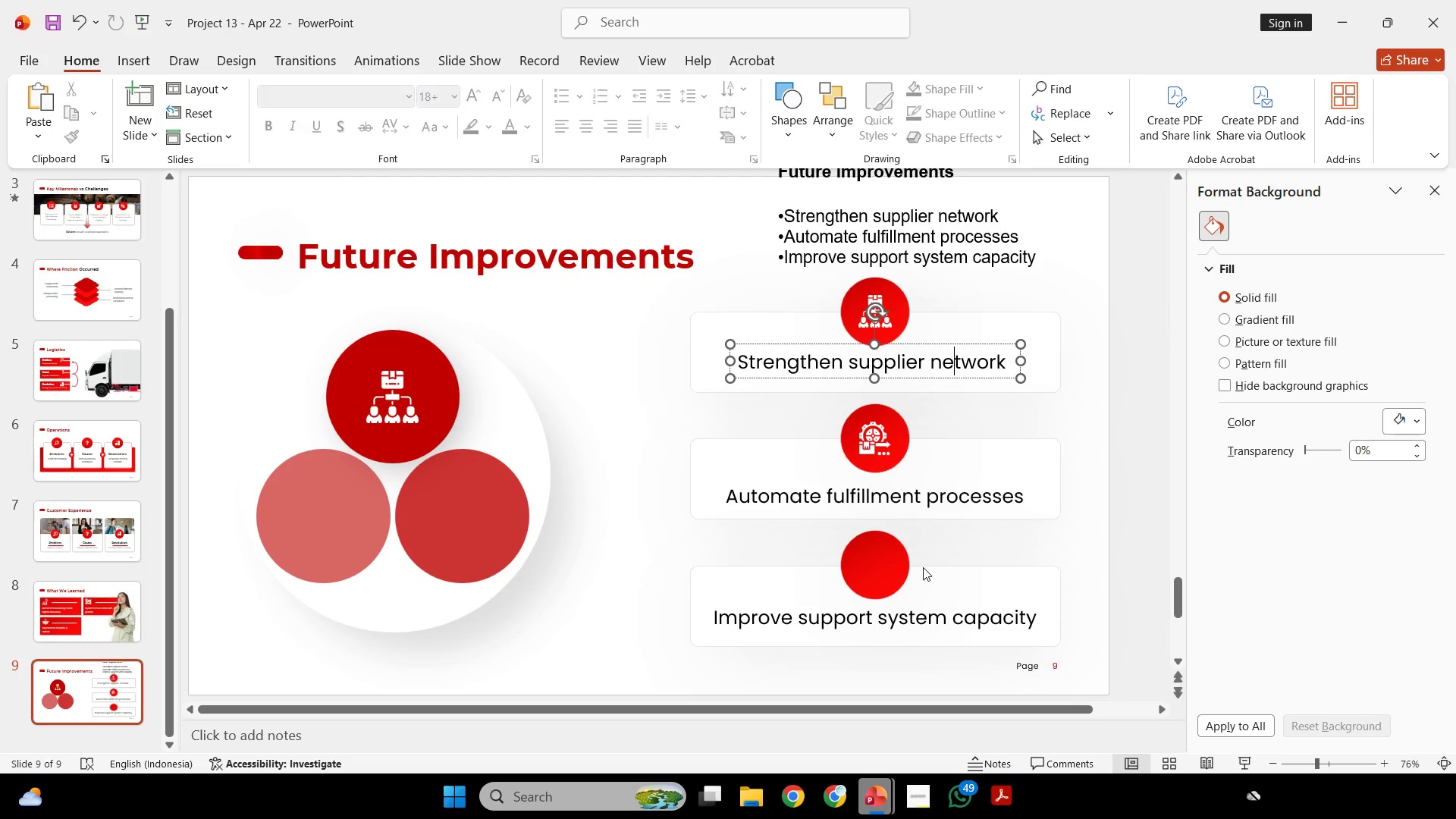 
hold_key(key=ShiftLeft, duration=2.78)
left_click([937, 512])
 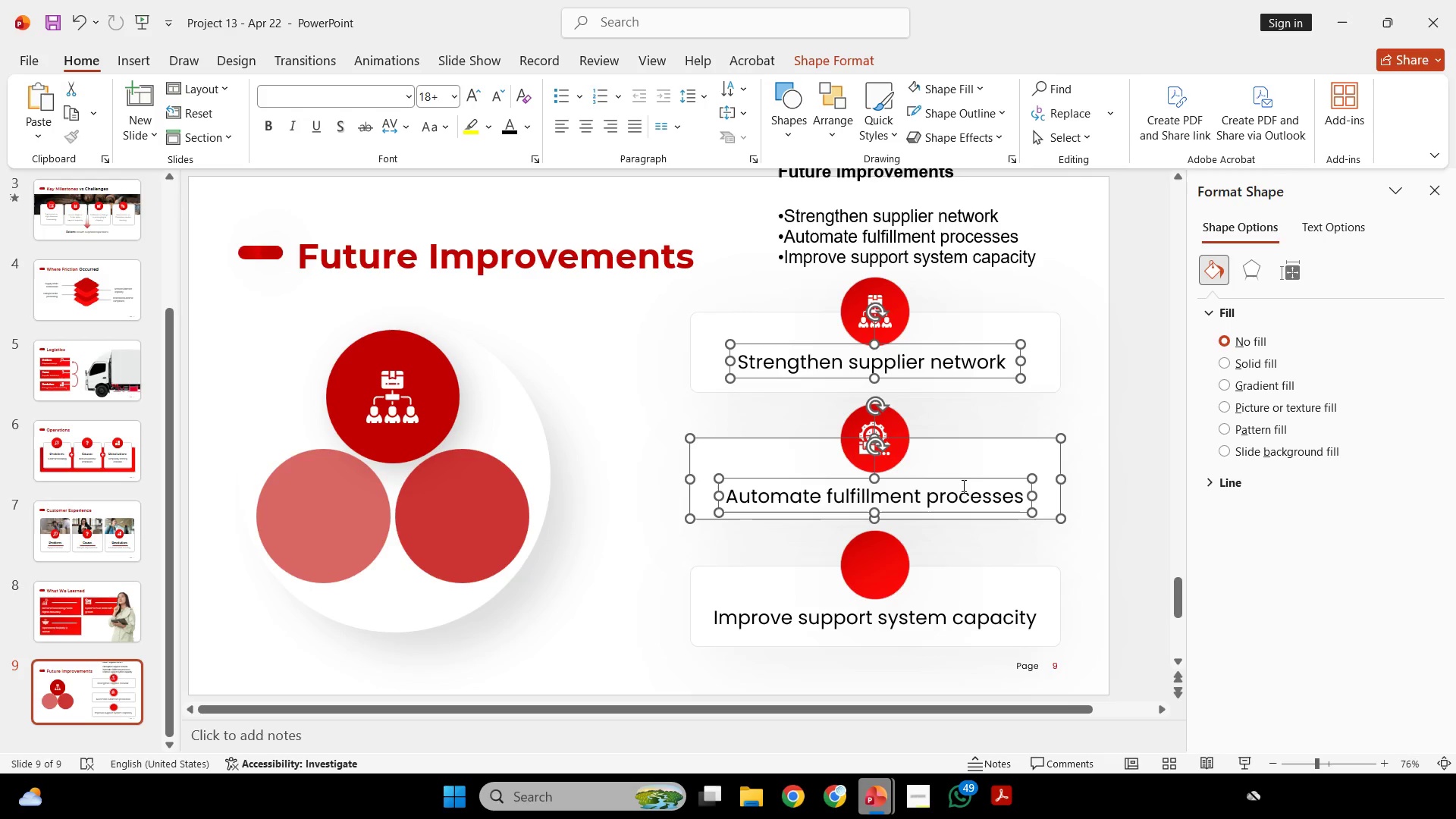 
double_click([978, 469])
 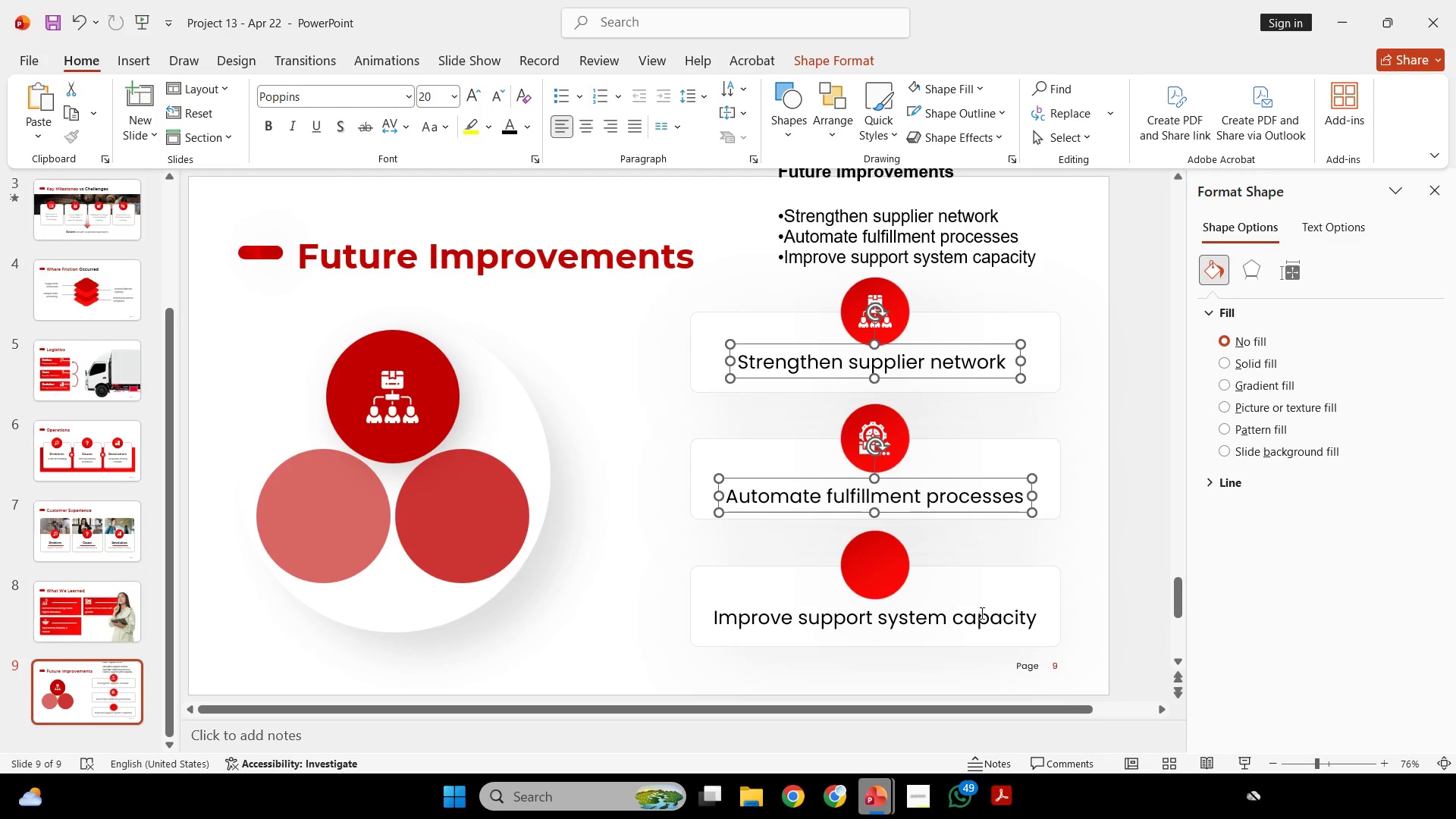 
left_click([981, 613])
 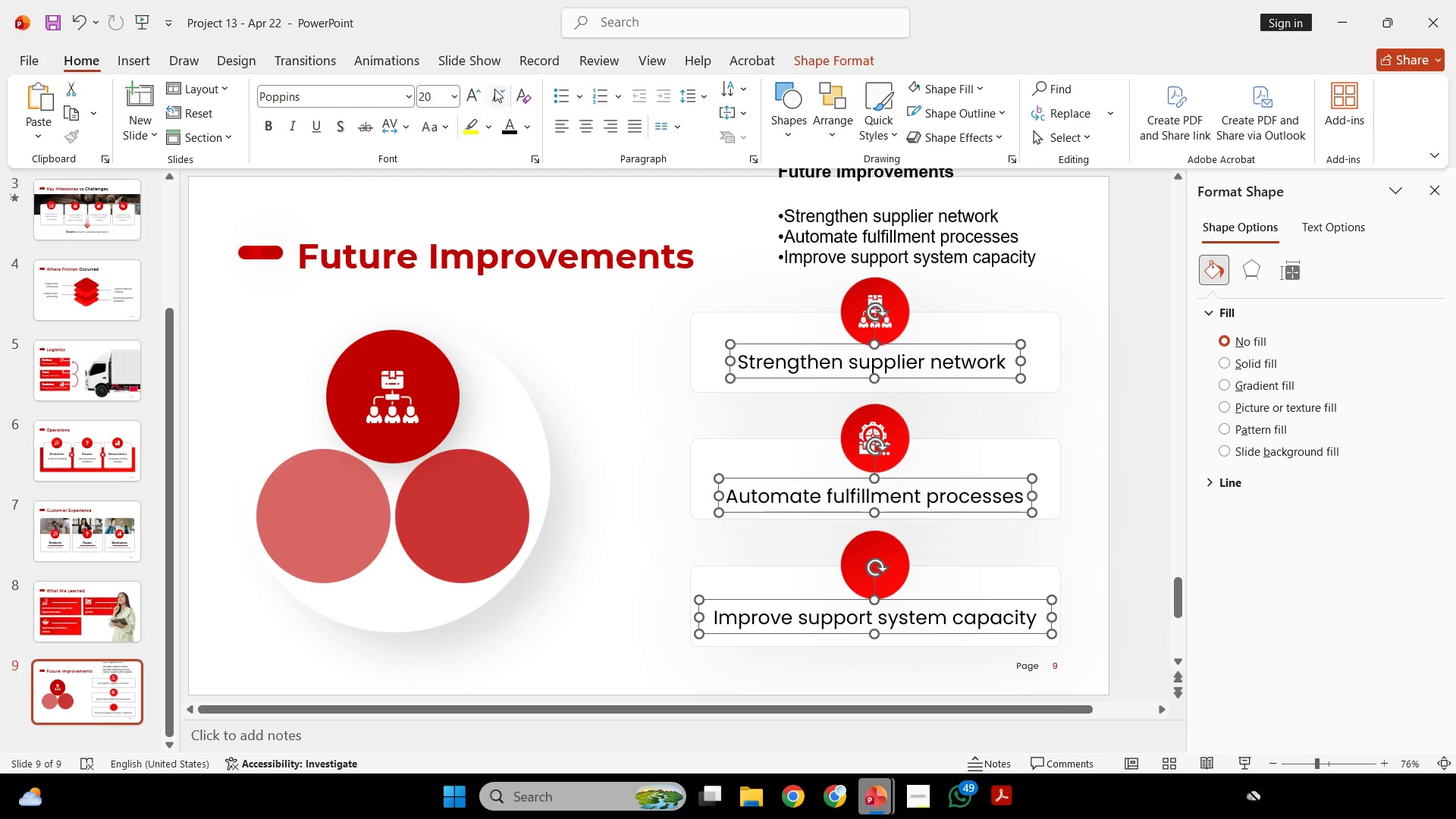 
double_click([494, 89])
 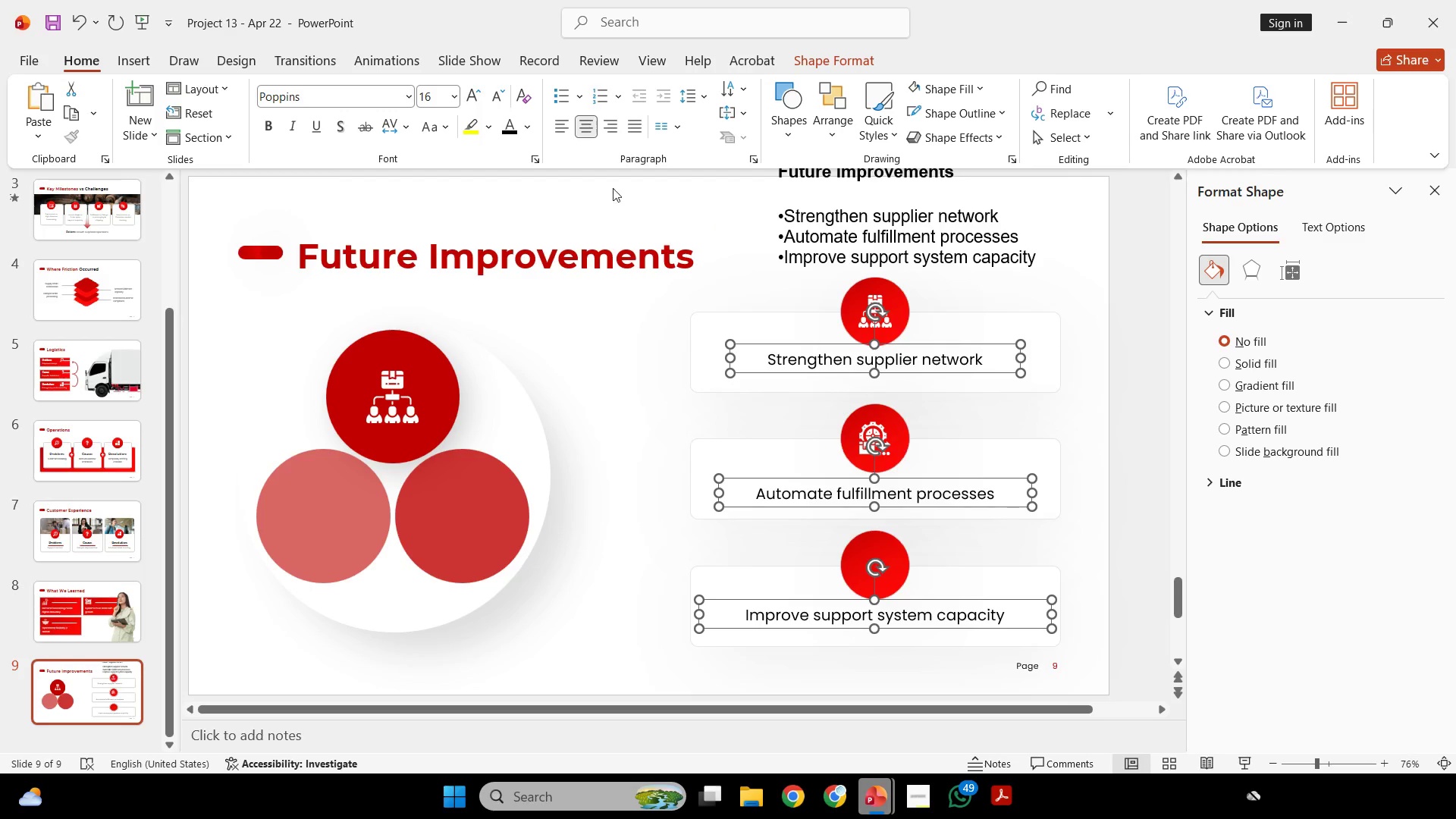 
left_click([635, 459])
 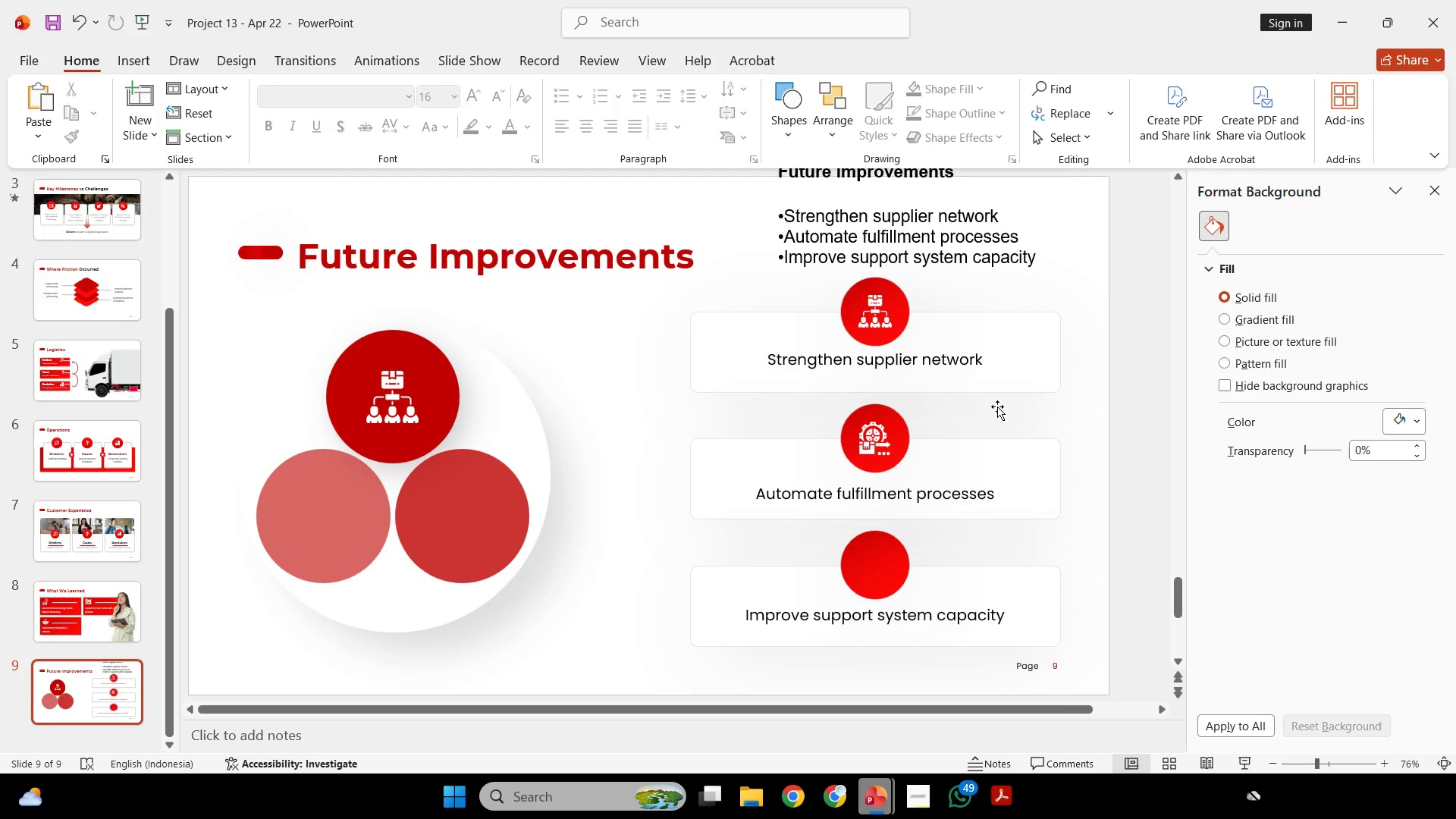 
left_click([968, 353])
 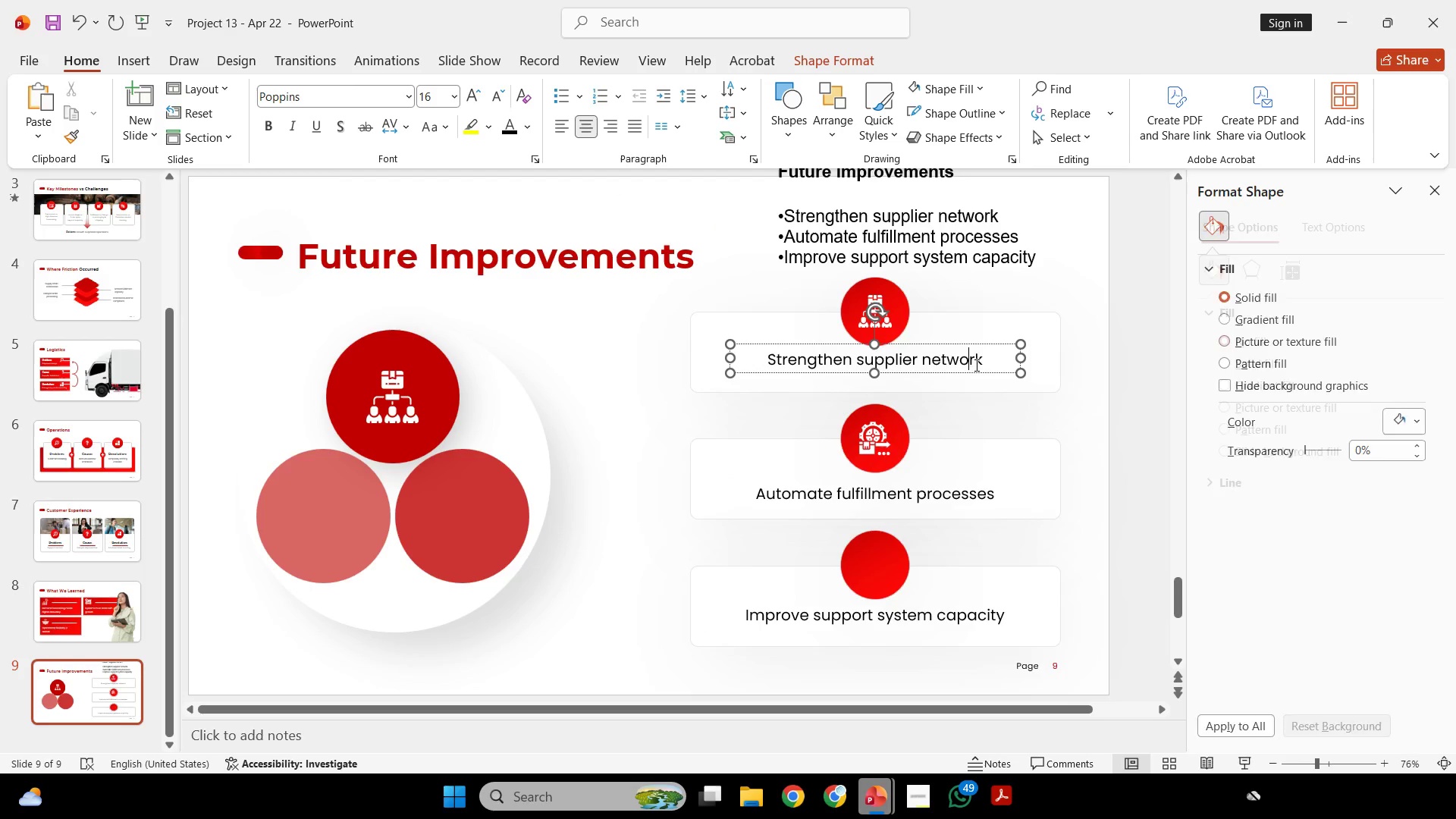 
hold_key(key=ShiftLeft, duration=2.8)
left_click([946, 494])
 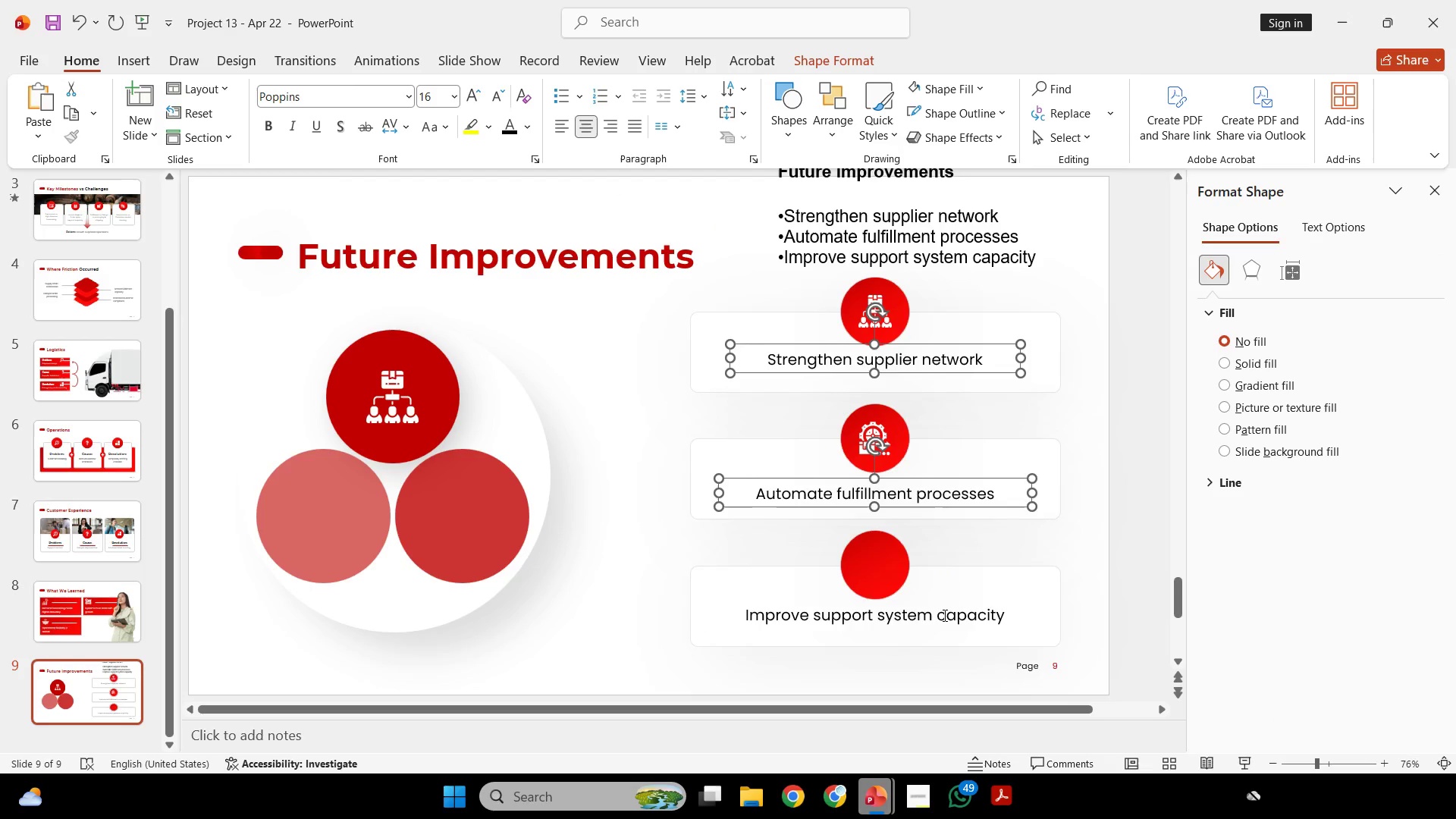 
left_click_drag(start_coordinate=[943, 615], to_coordinate=[941, 621])
 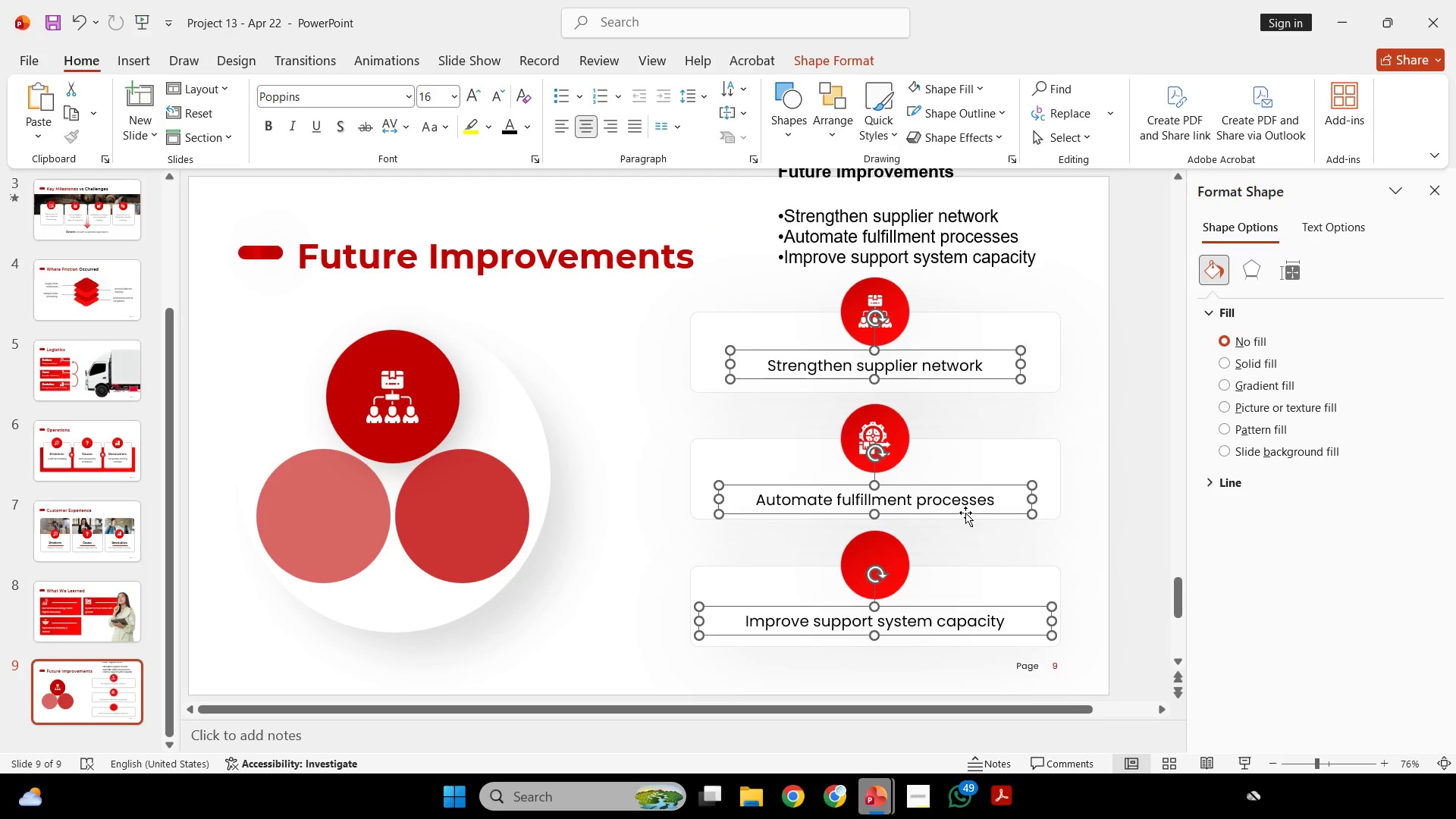 
hold_key(key=ShiftLeft, duration=0.39)
 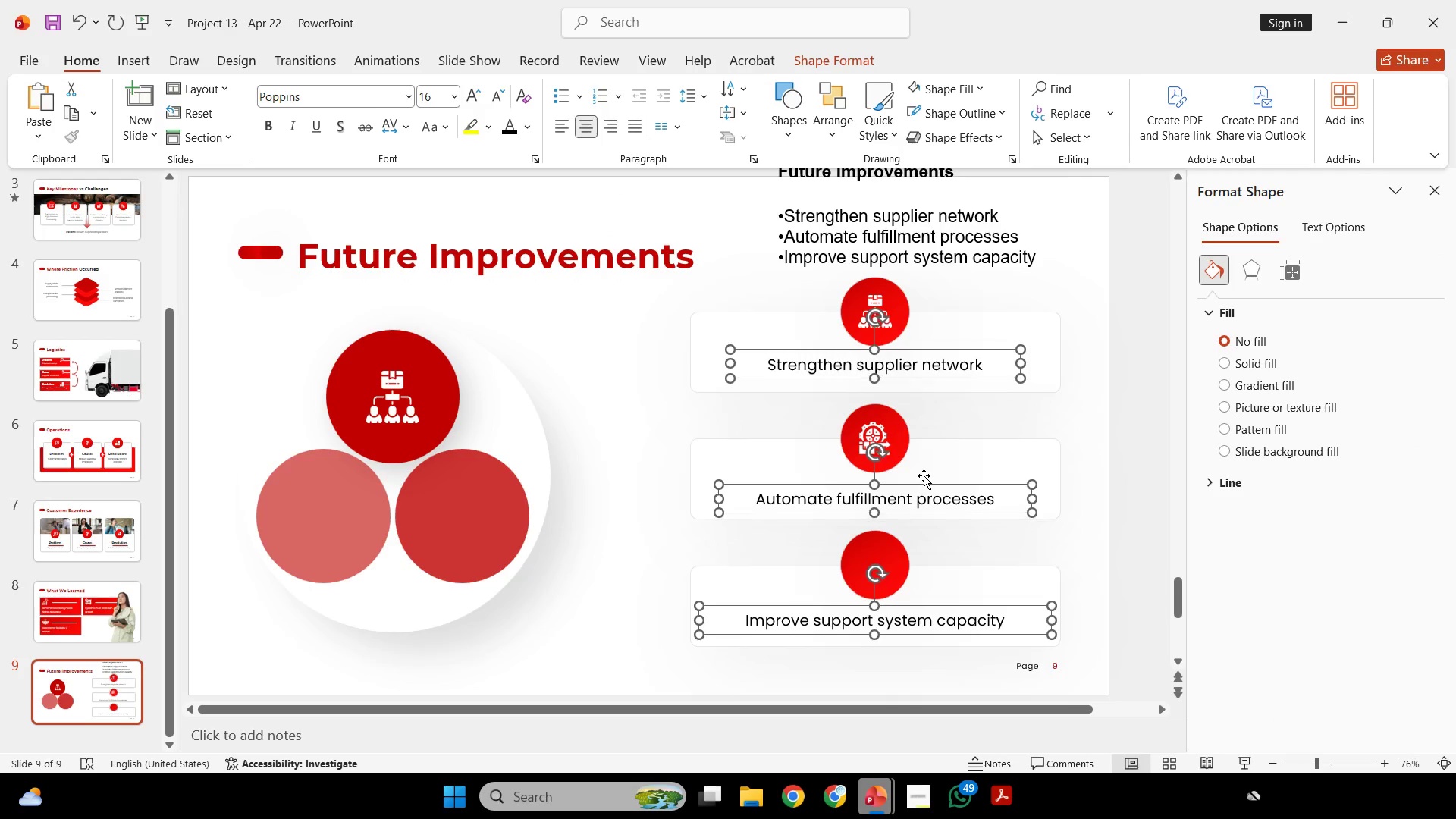 
key(ArrowUp)
 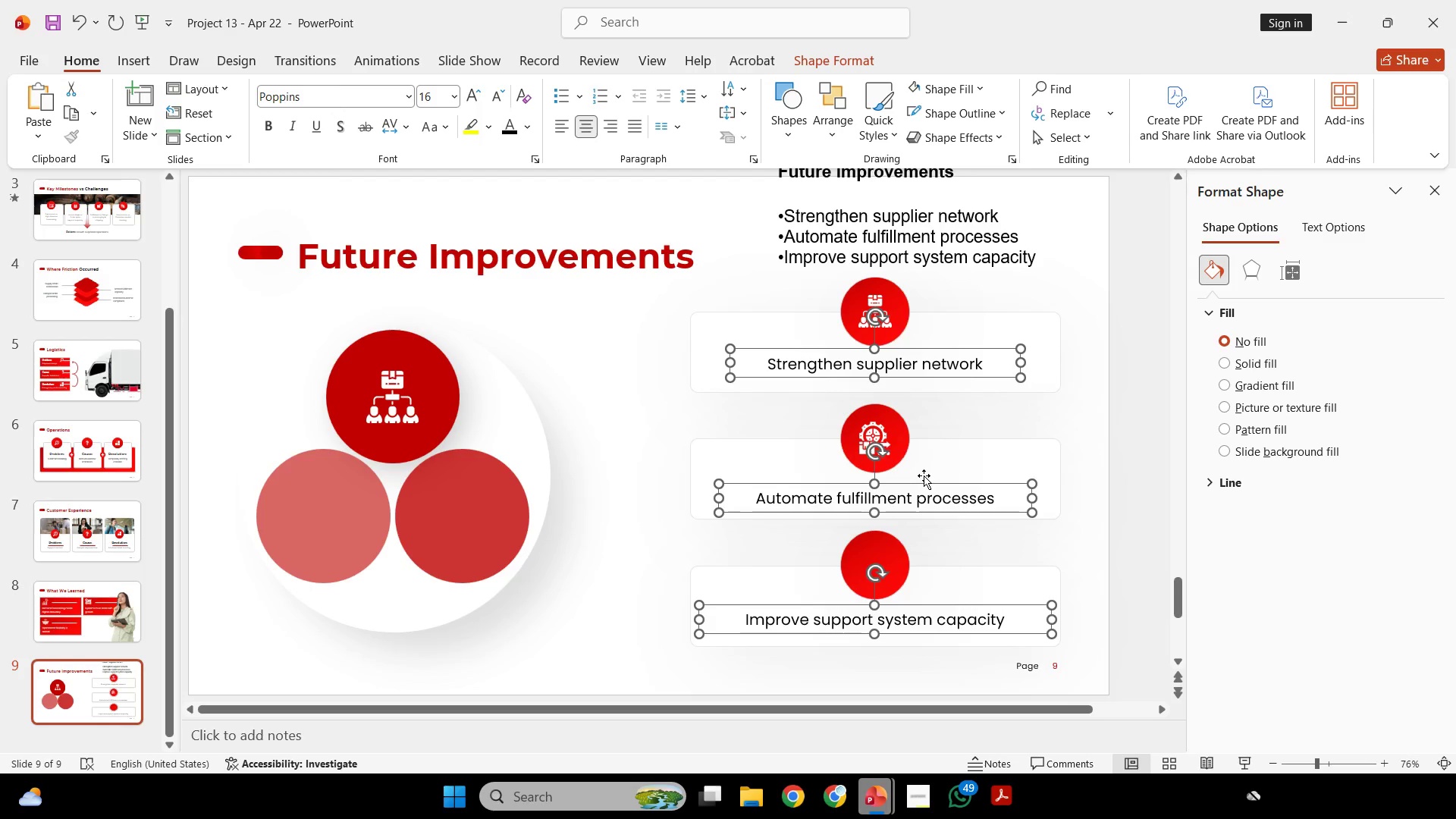 
key(ArrowUp)
 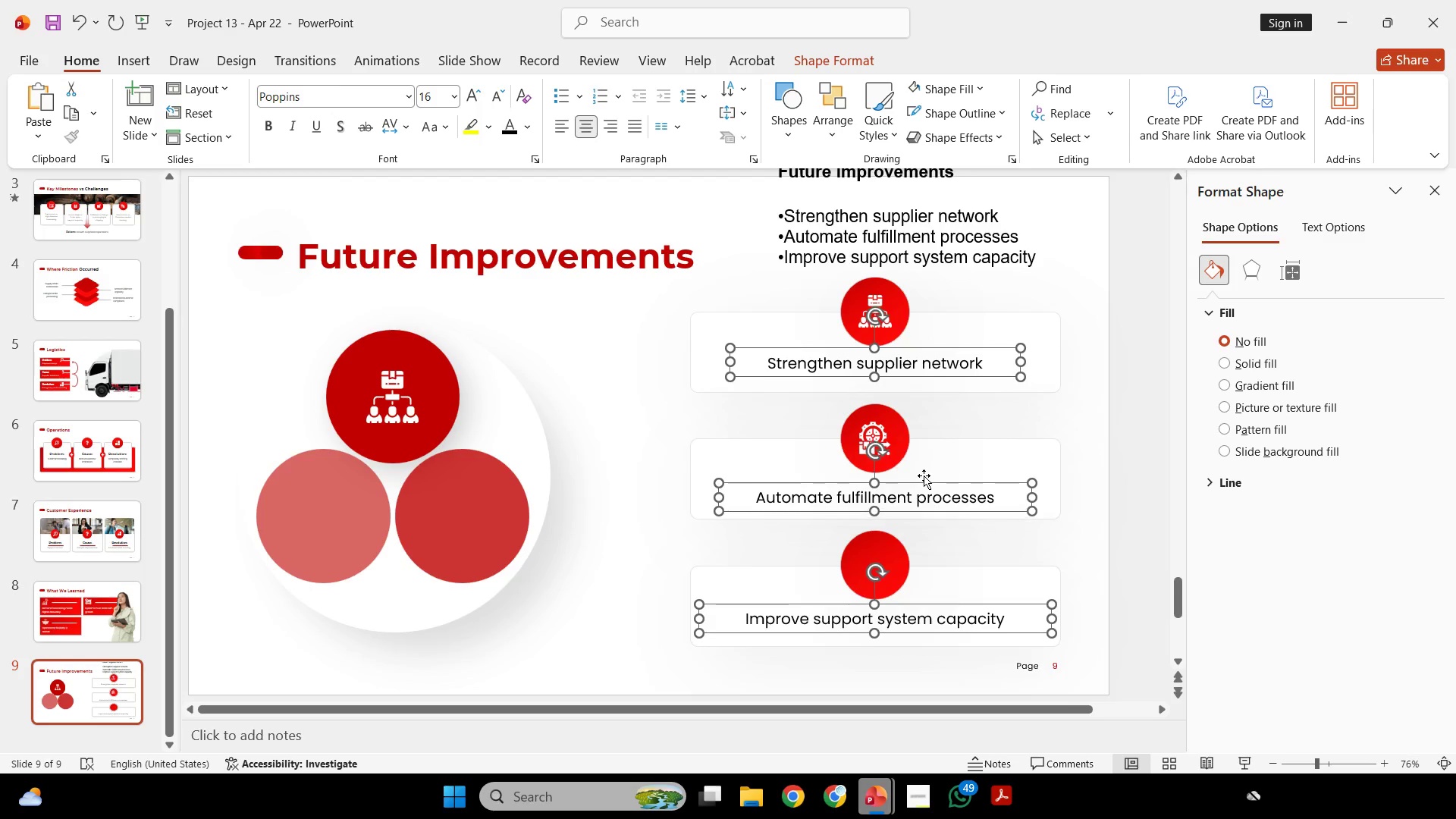 
key(ArrowUp)
 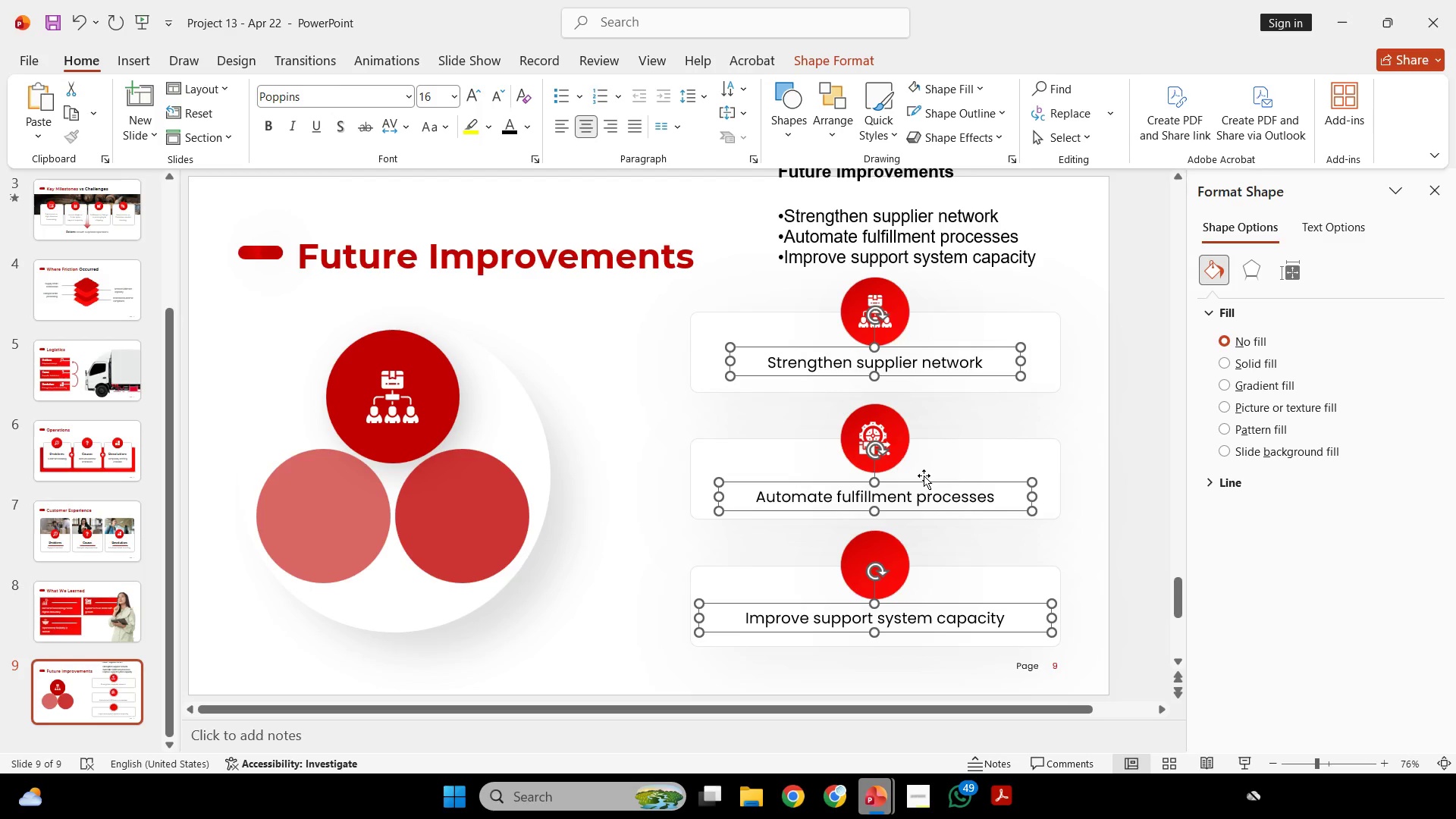 
key(ArrowUp)
 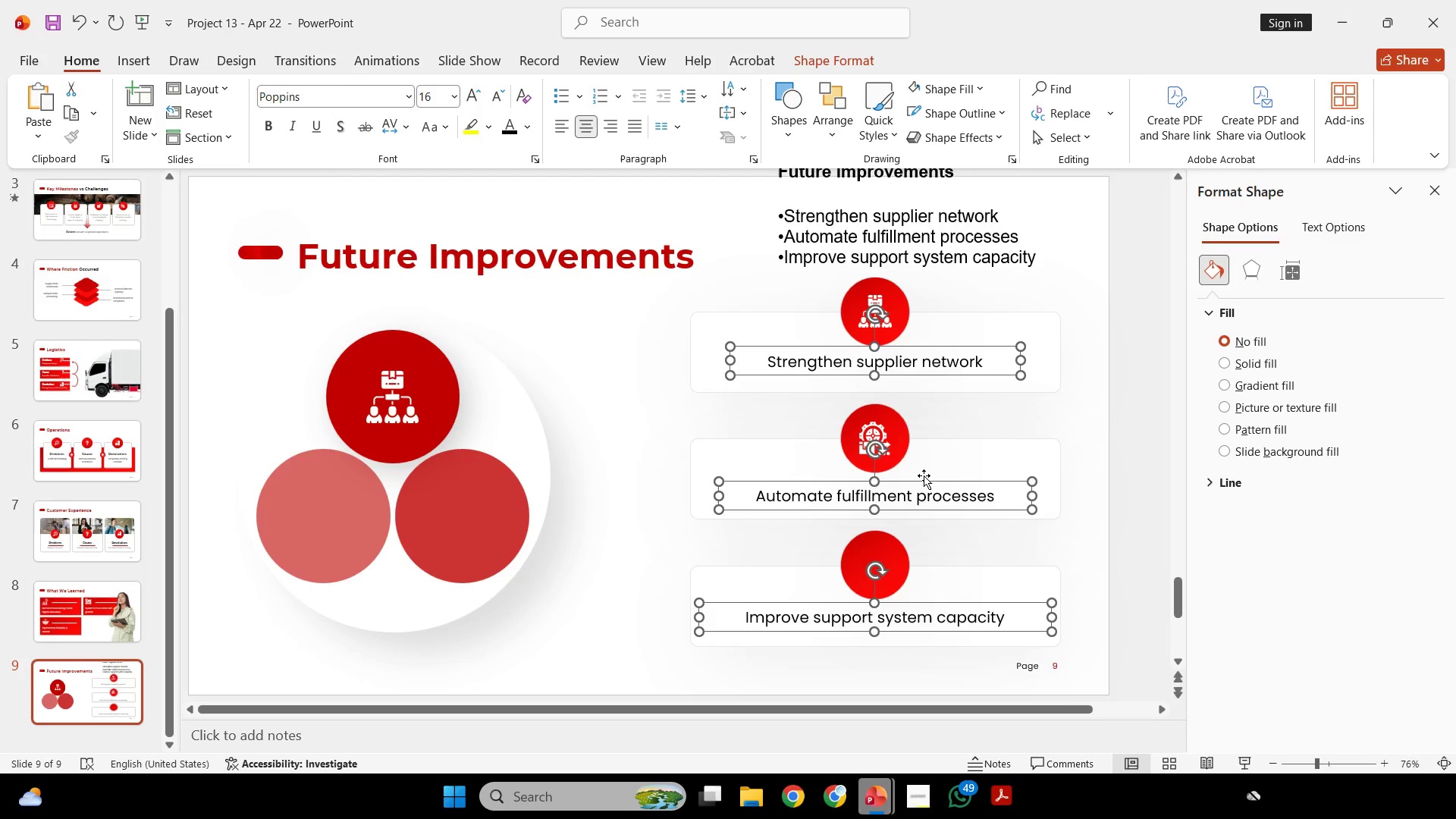 
key(ArrowUp)
 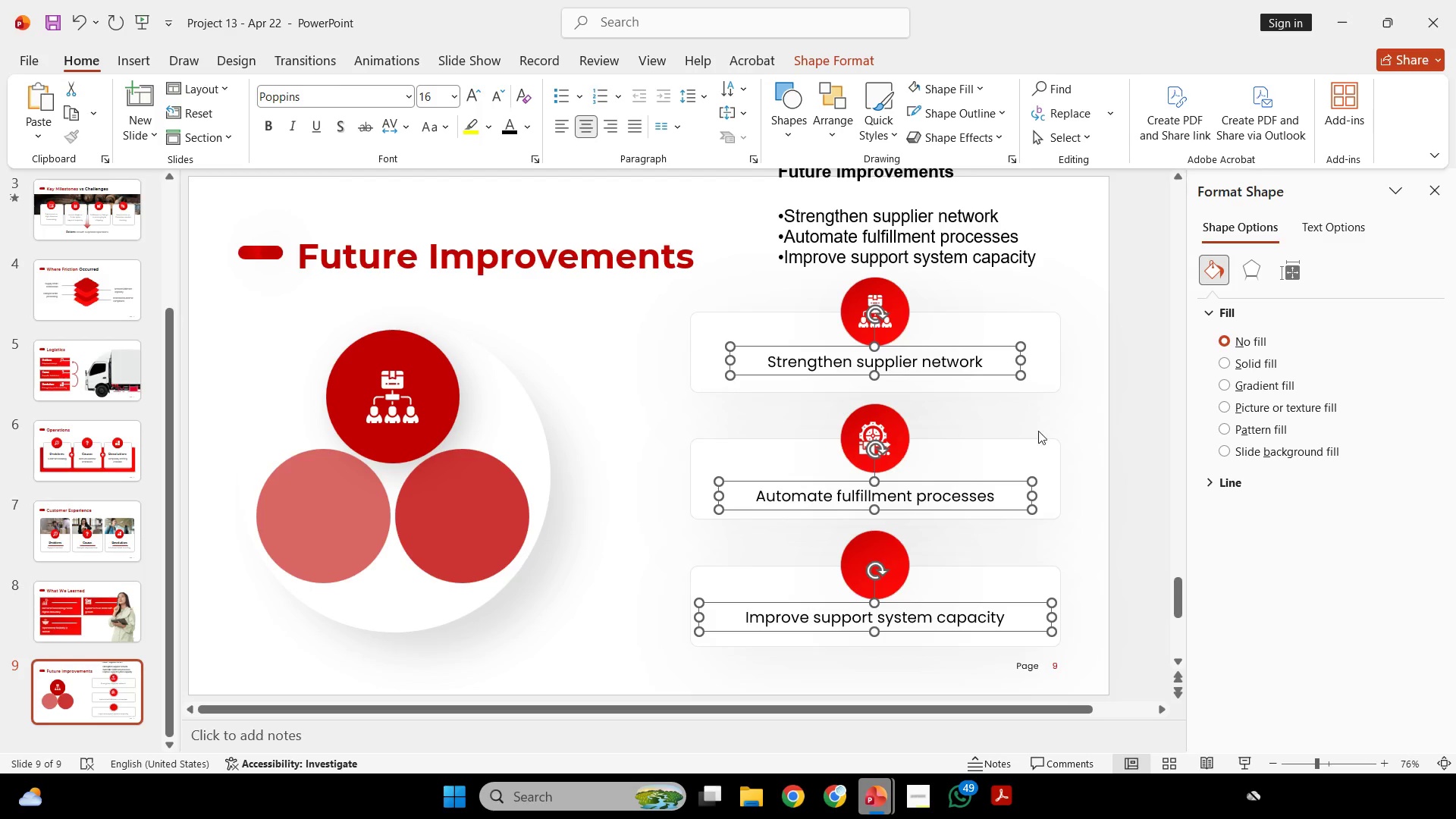 
left_click([1046, 424])
 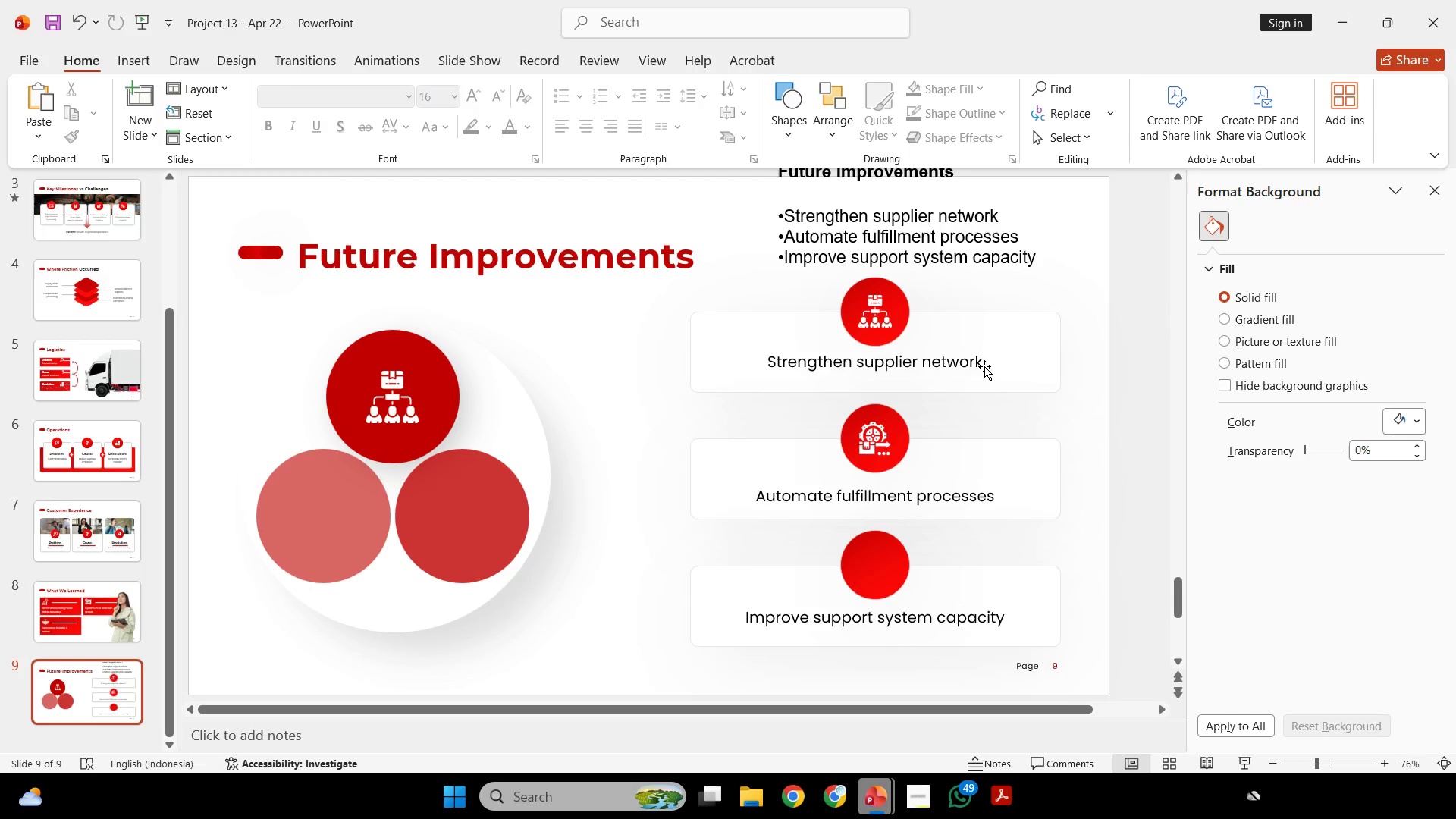 
left_click([984, 366])
 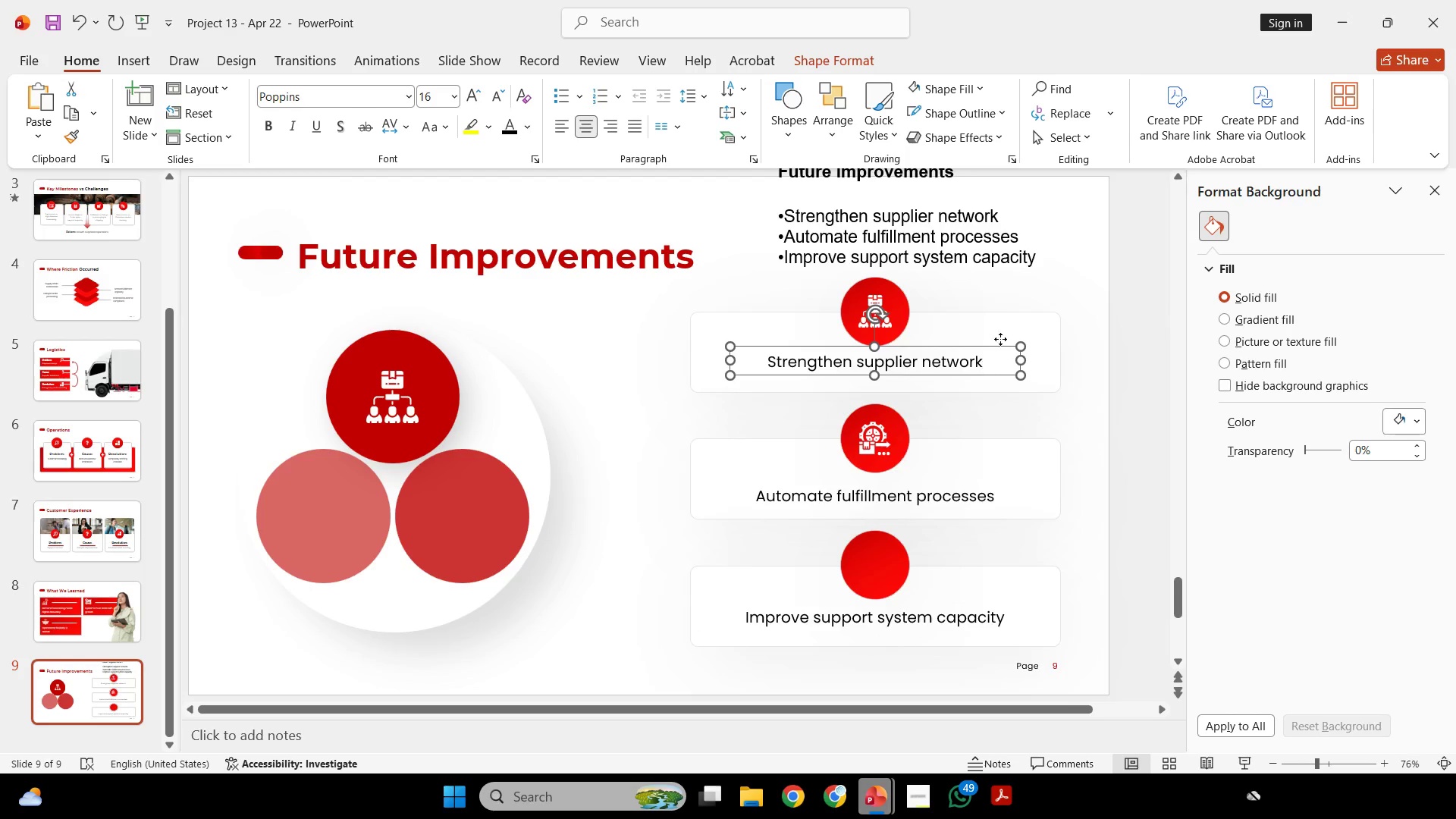 
hold_key(key=ShiftLeft, duration=0.33)
double_click([1004, 331])
 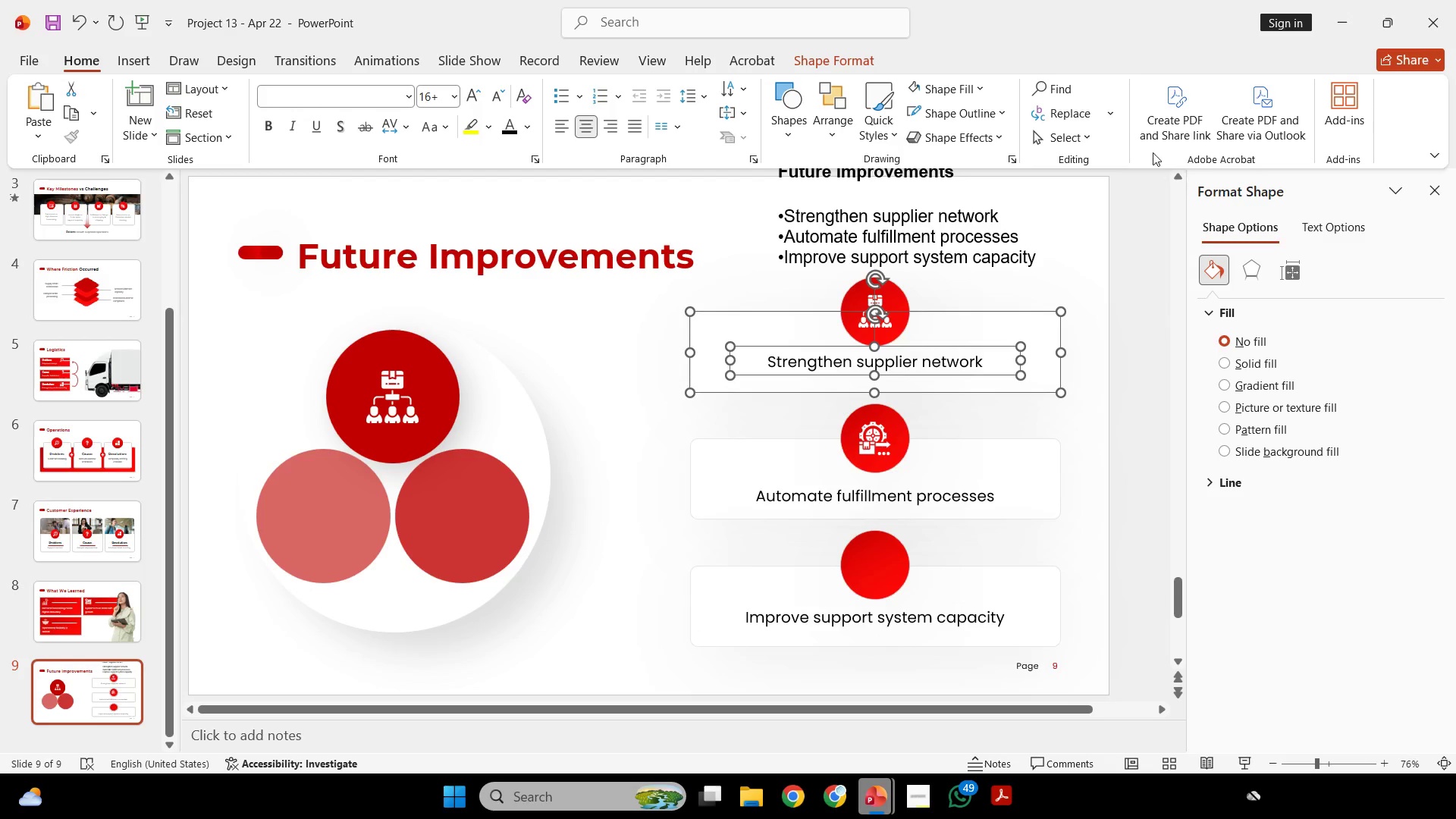 
left_click([852, 56])
 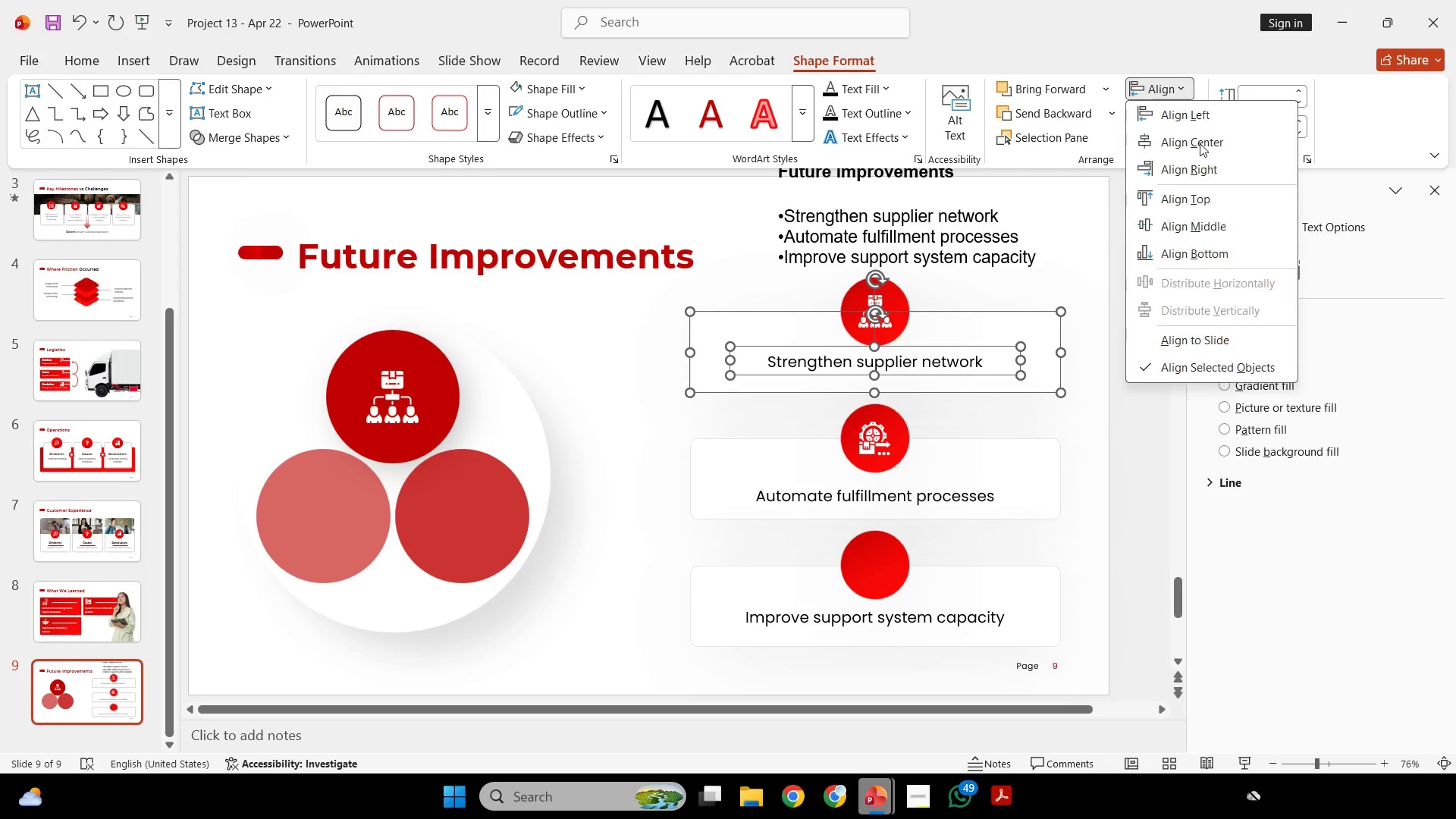 
double_click([1205, 155])
 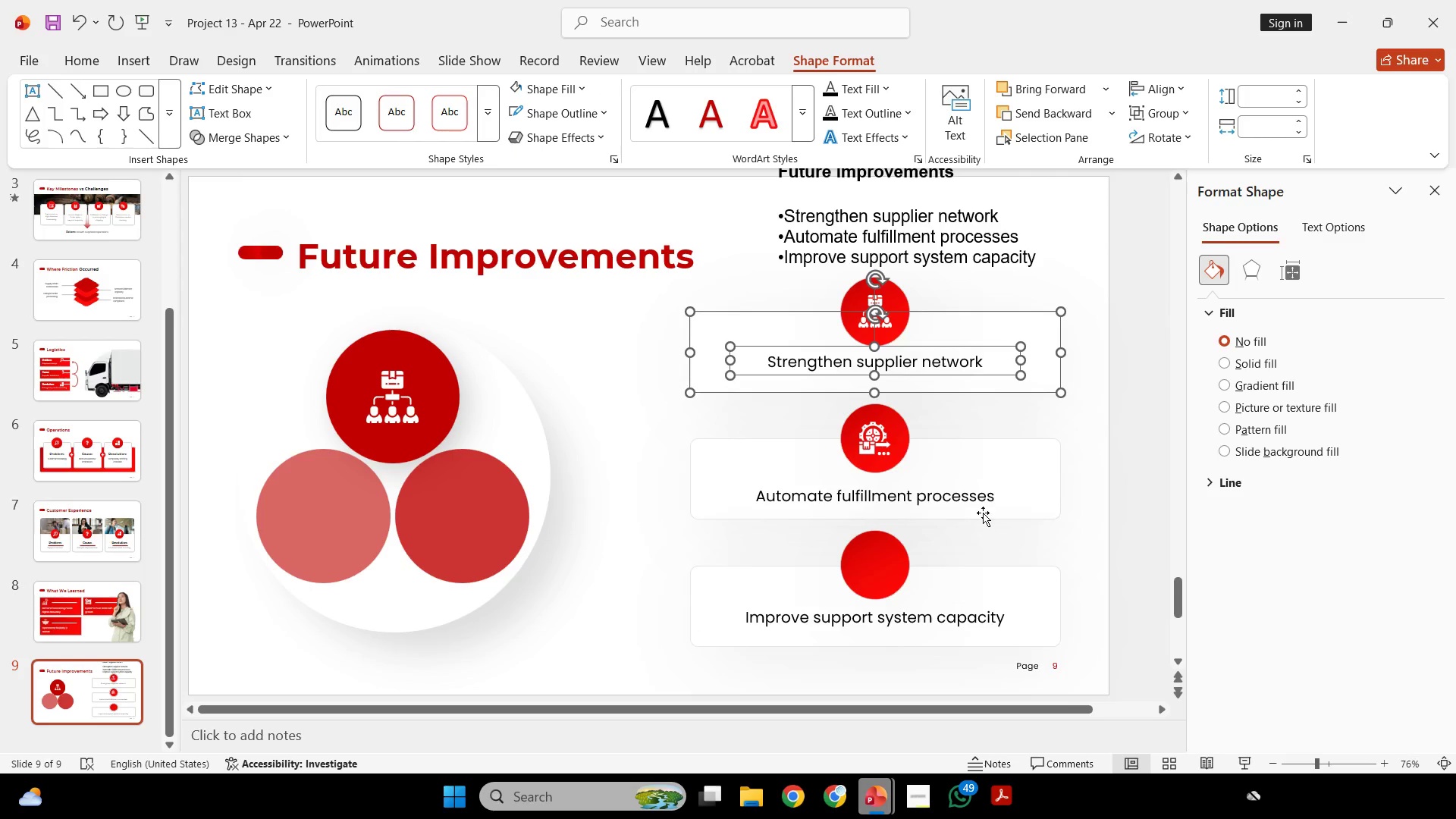 
left_click([982, 504])
 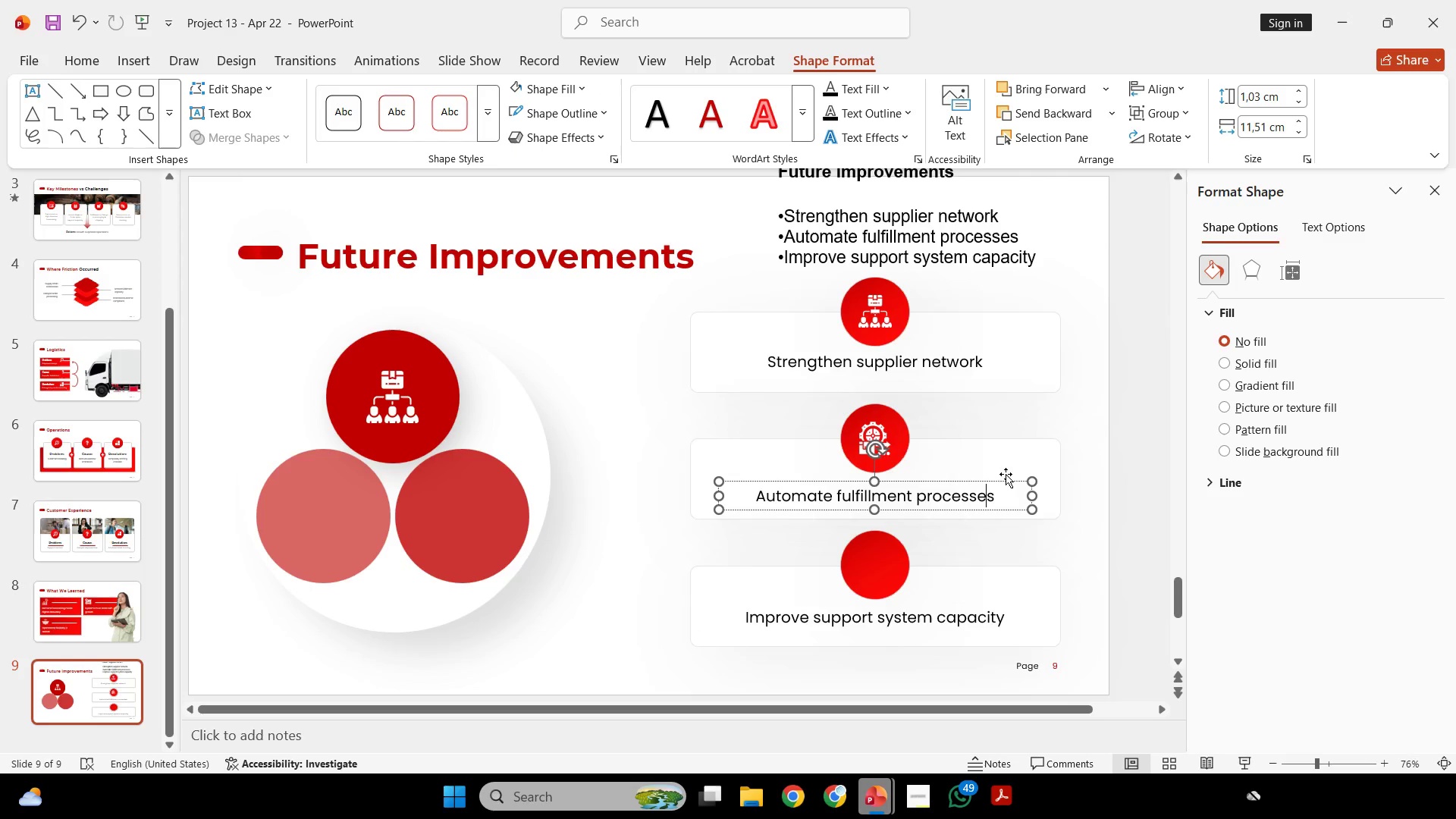 
key(Shift+ShiftLeft)
 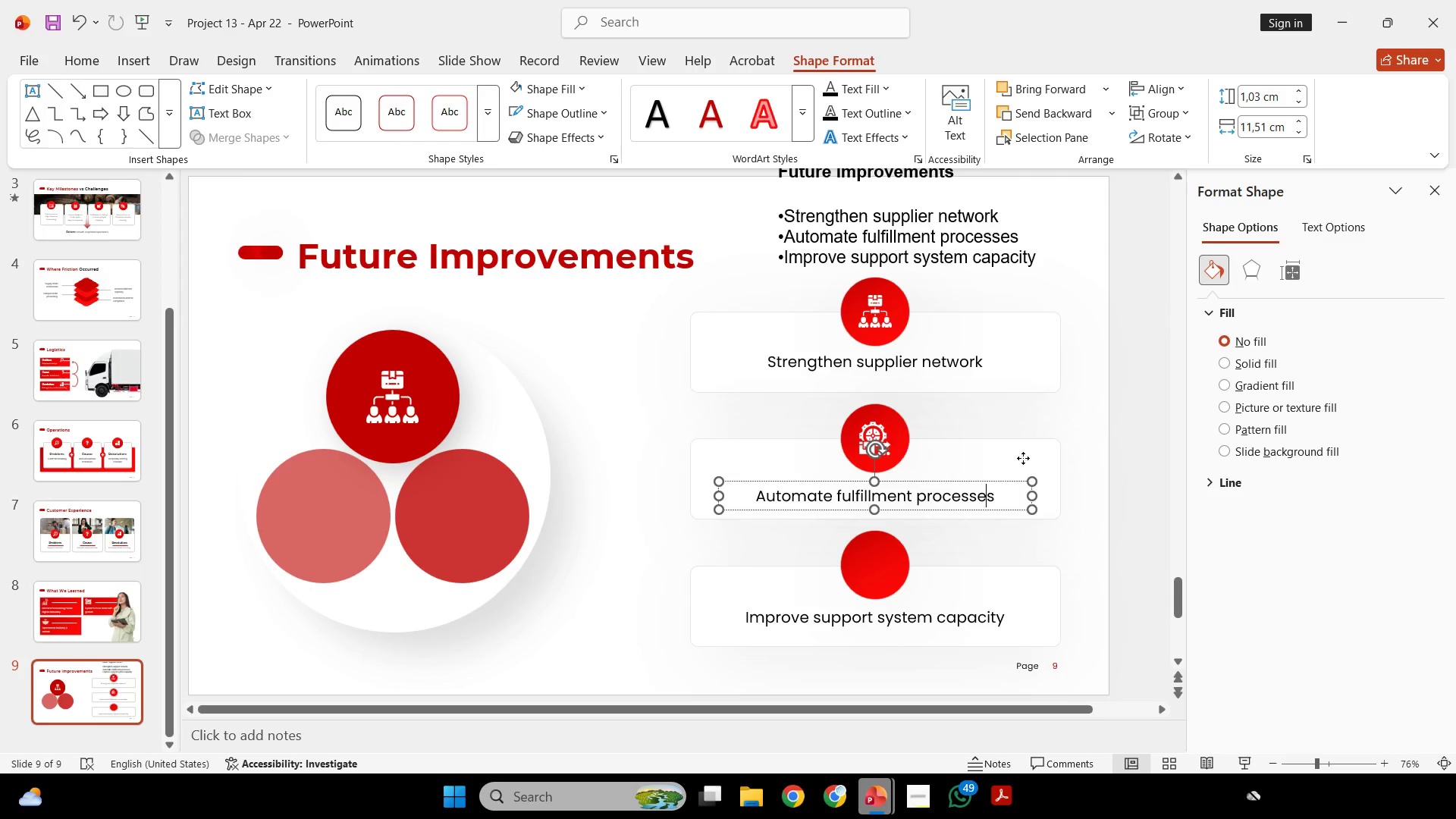 
double_click([1023, 458])
 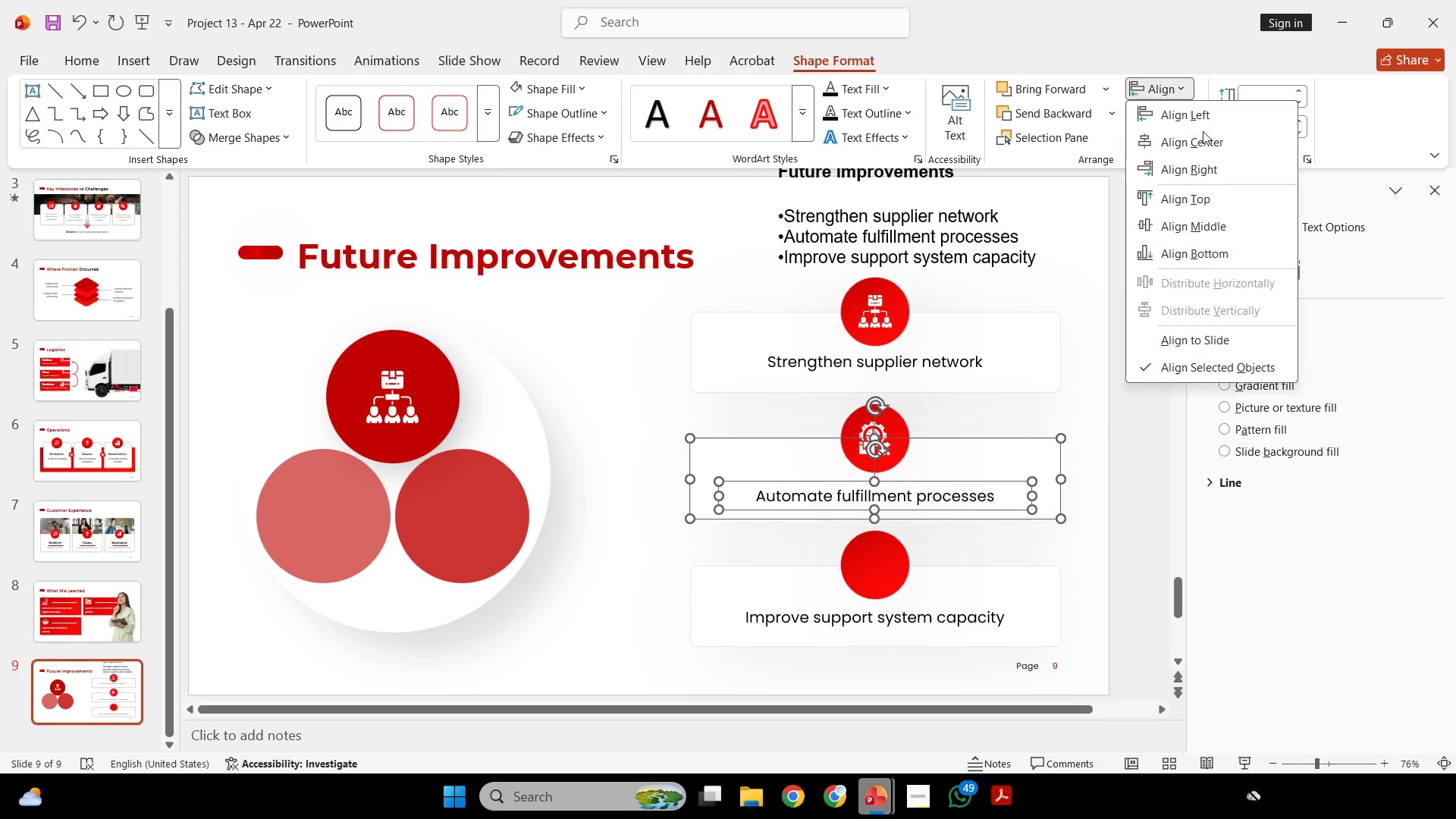 
double_click([1203, 136])
 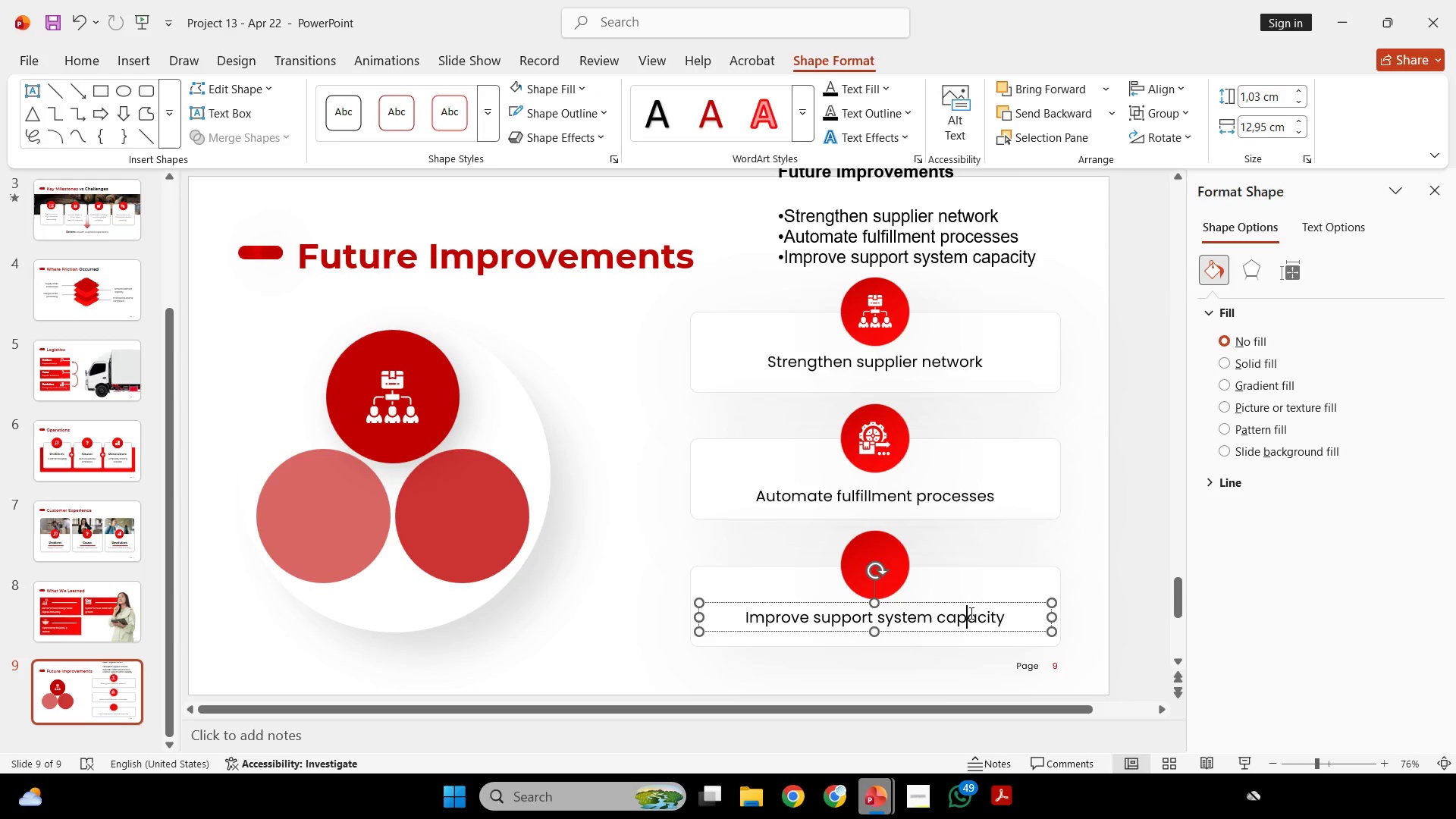 
hold_key(key=ShiftLeft, duration=0.33)
double_click([995, 595])
 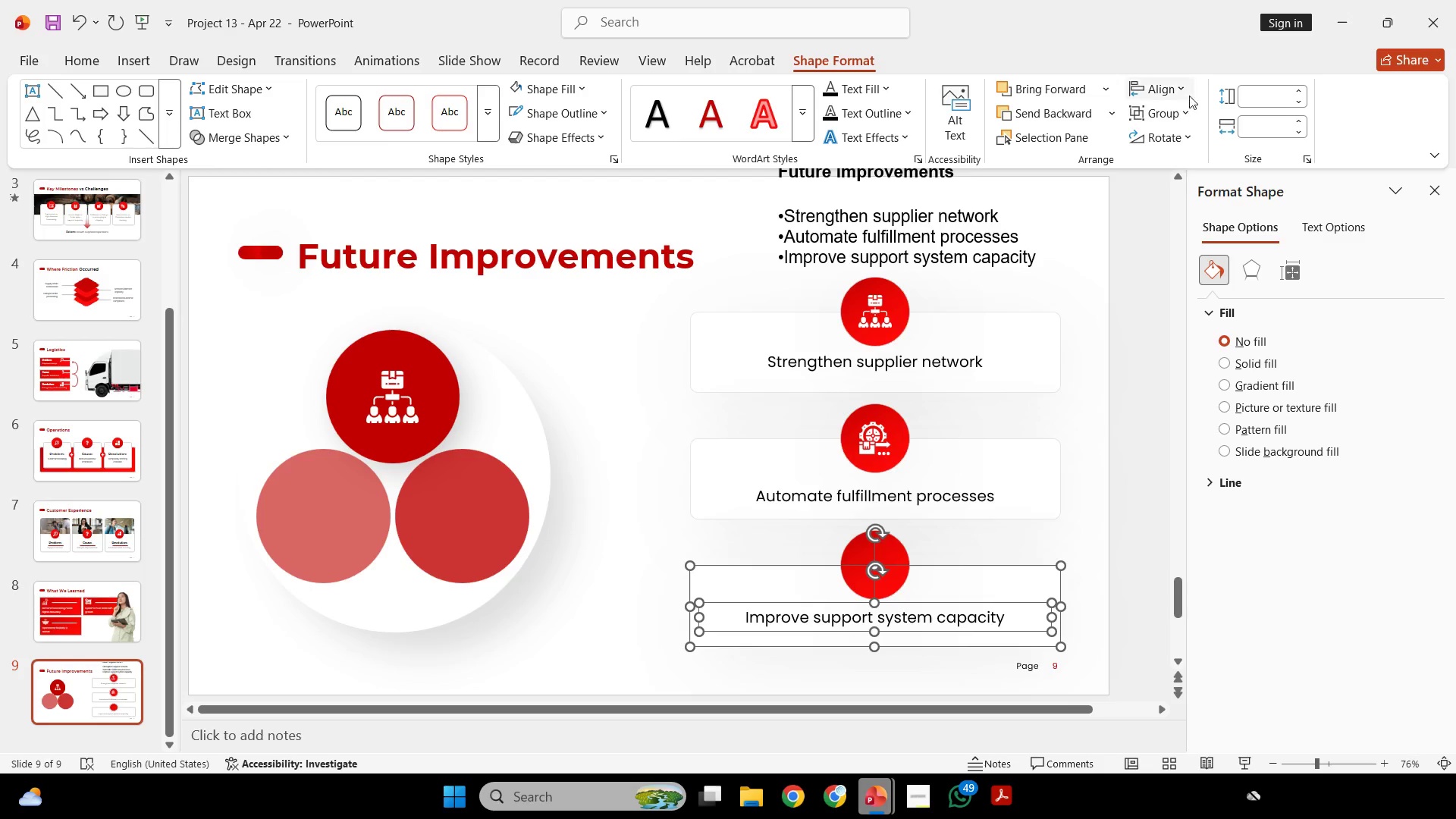 
left_click([1179, 88])
 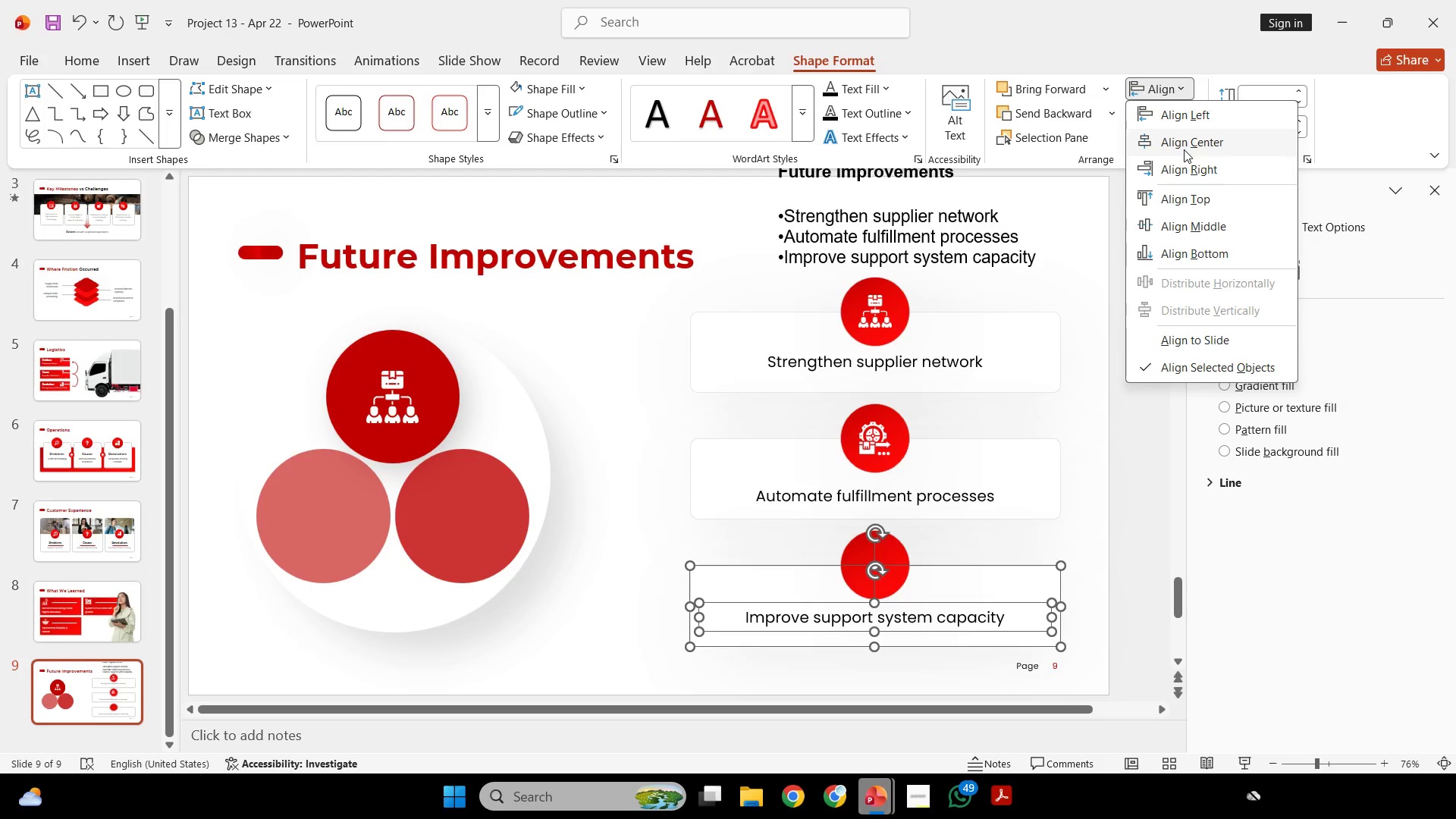 
left_click([1184, 149])
 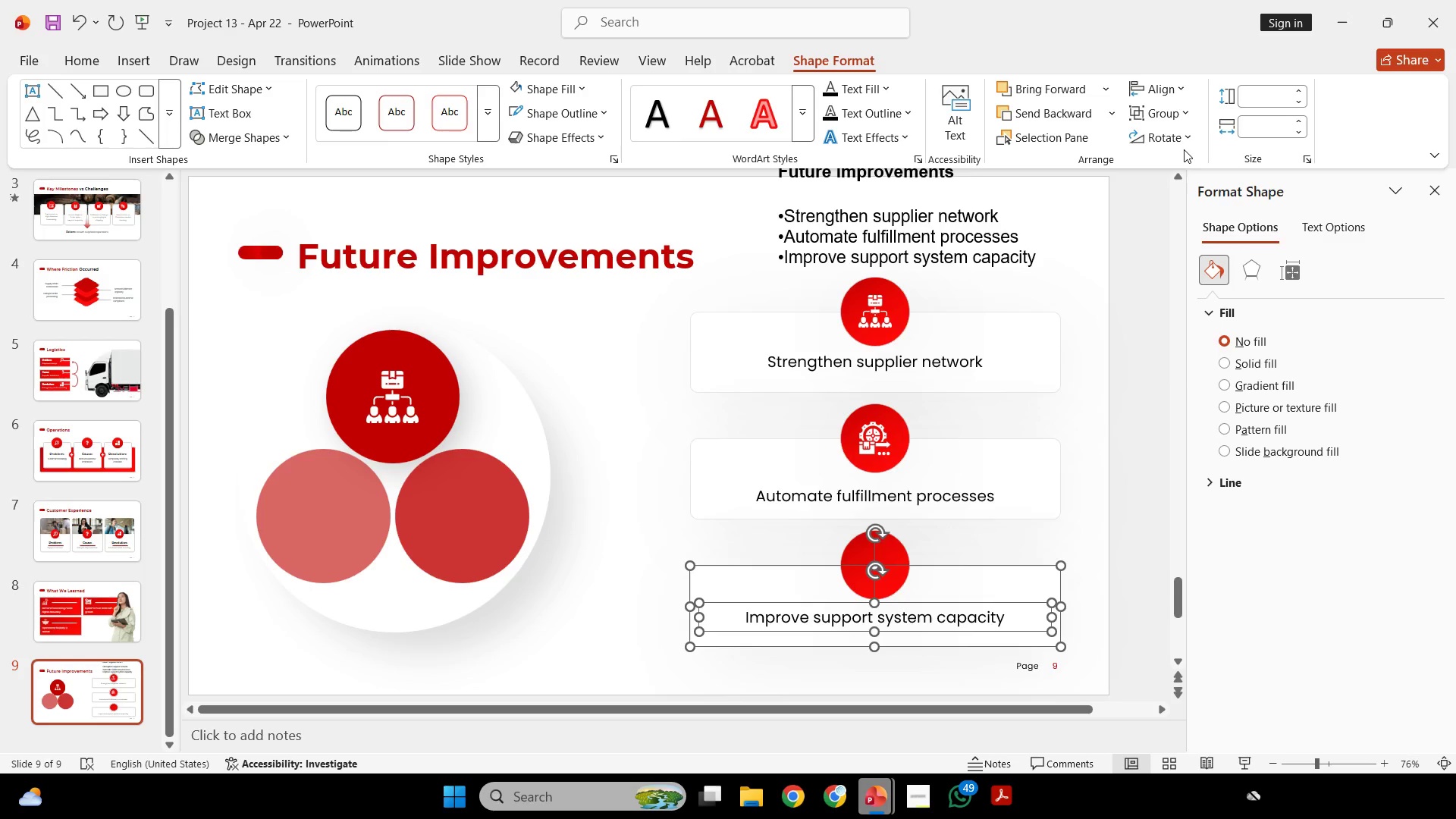 
wait(10.3)
 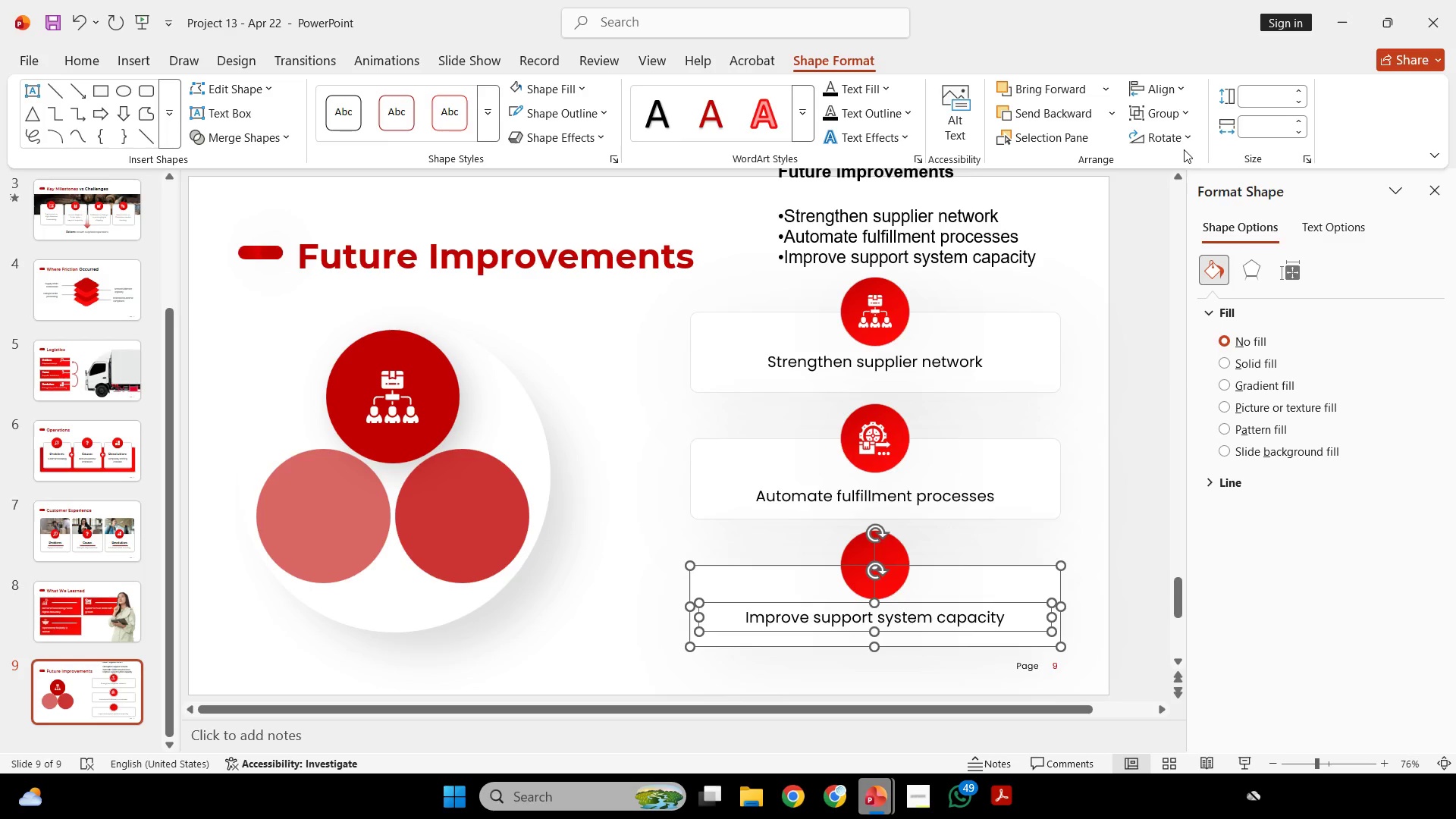 
left_click_drag(start_coordinate=[1090, 500], to_coordinate=[953, 608])
 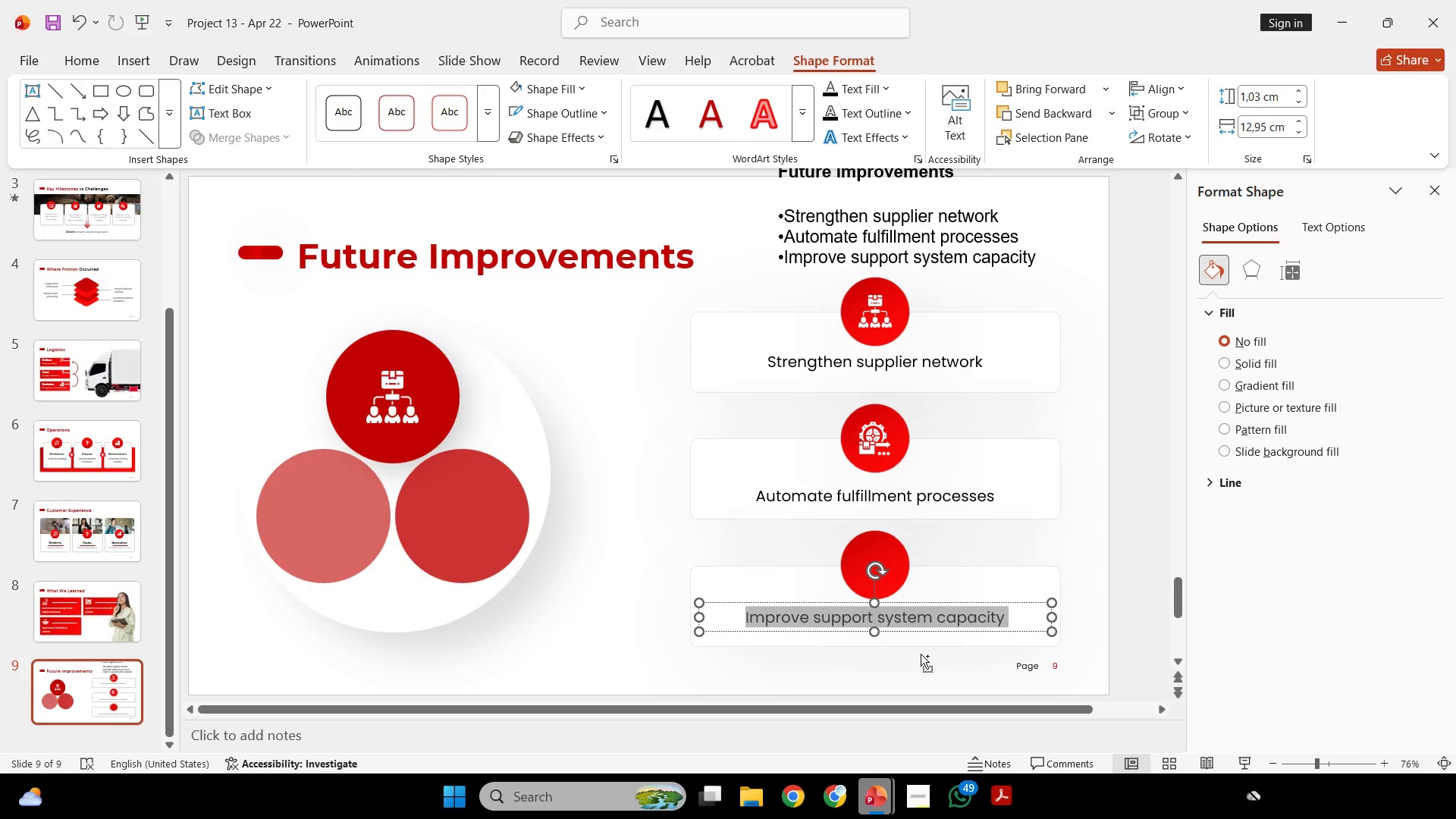 
left_click([953, 608])
 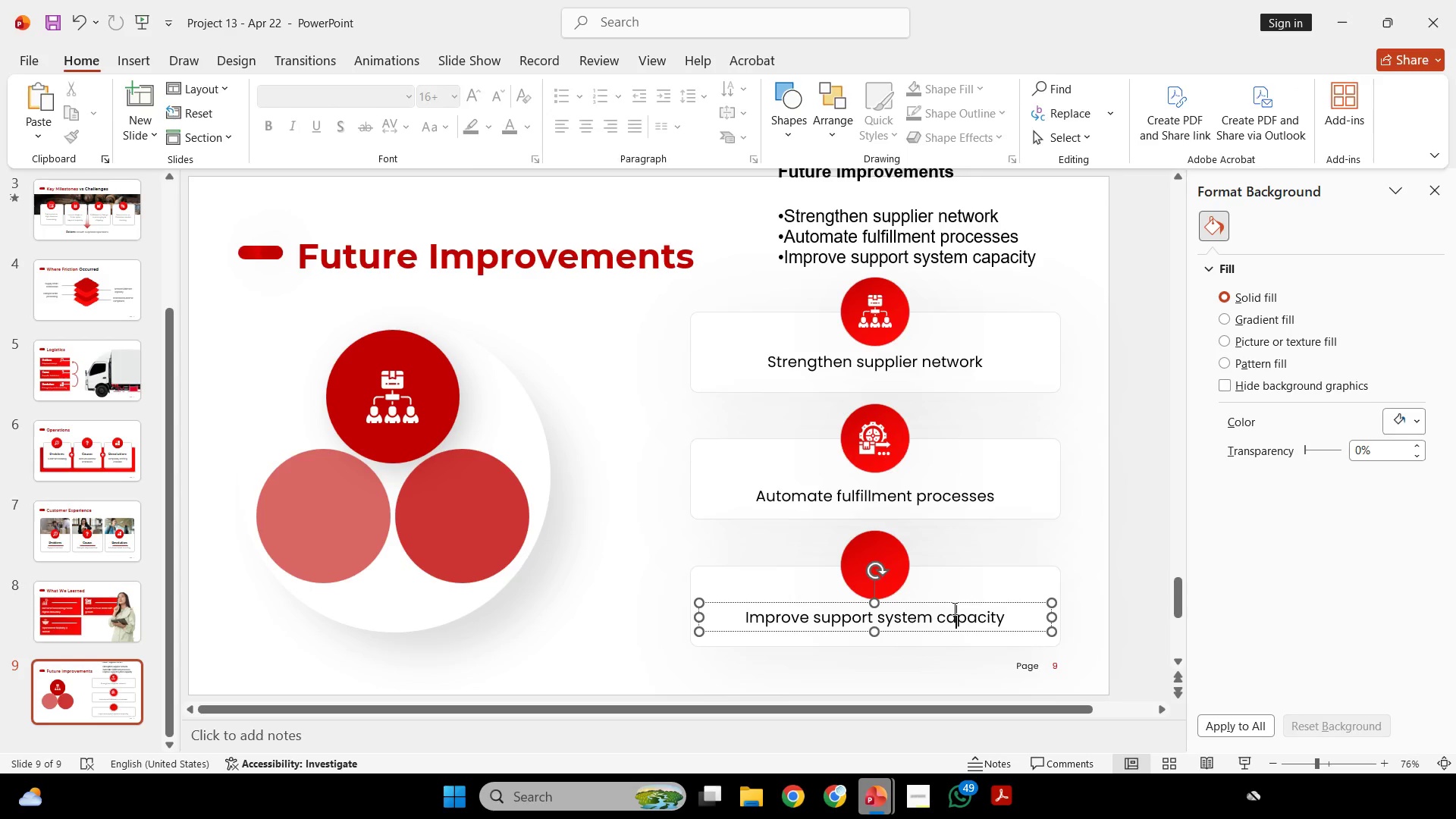 
key(Control+ControlLeft)
 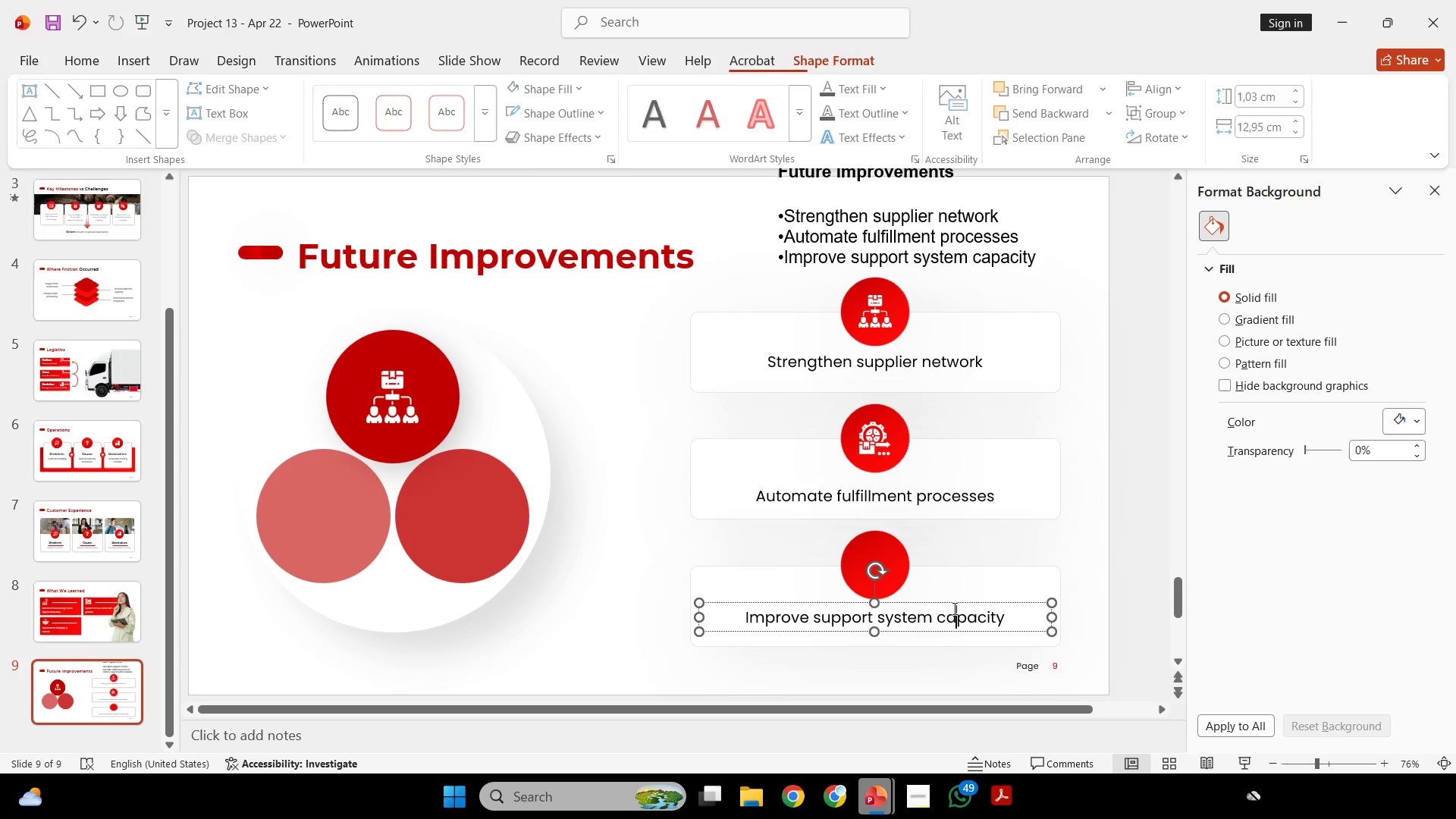 
key(Control+A)
 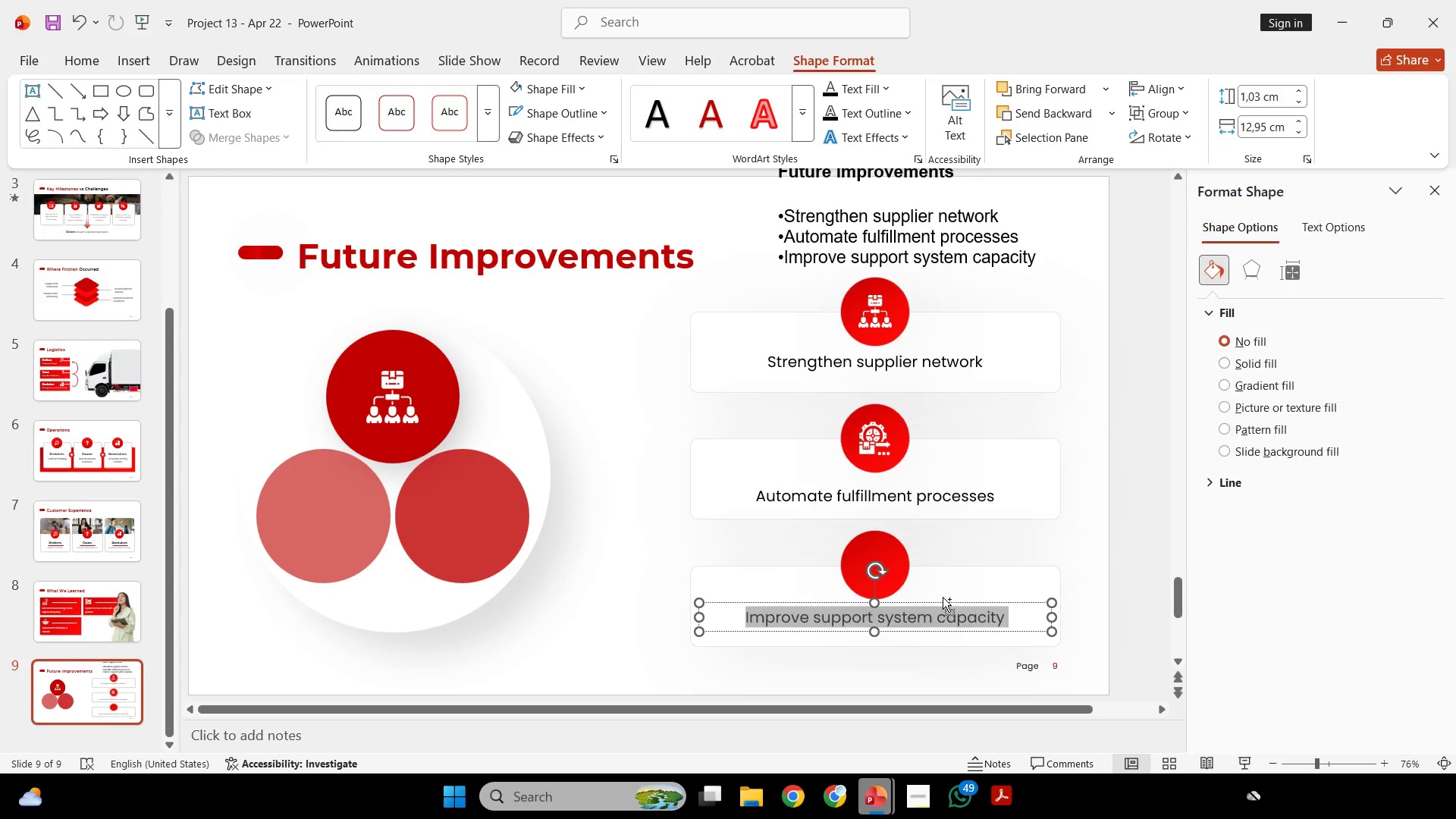 
key(Control+C)
 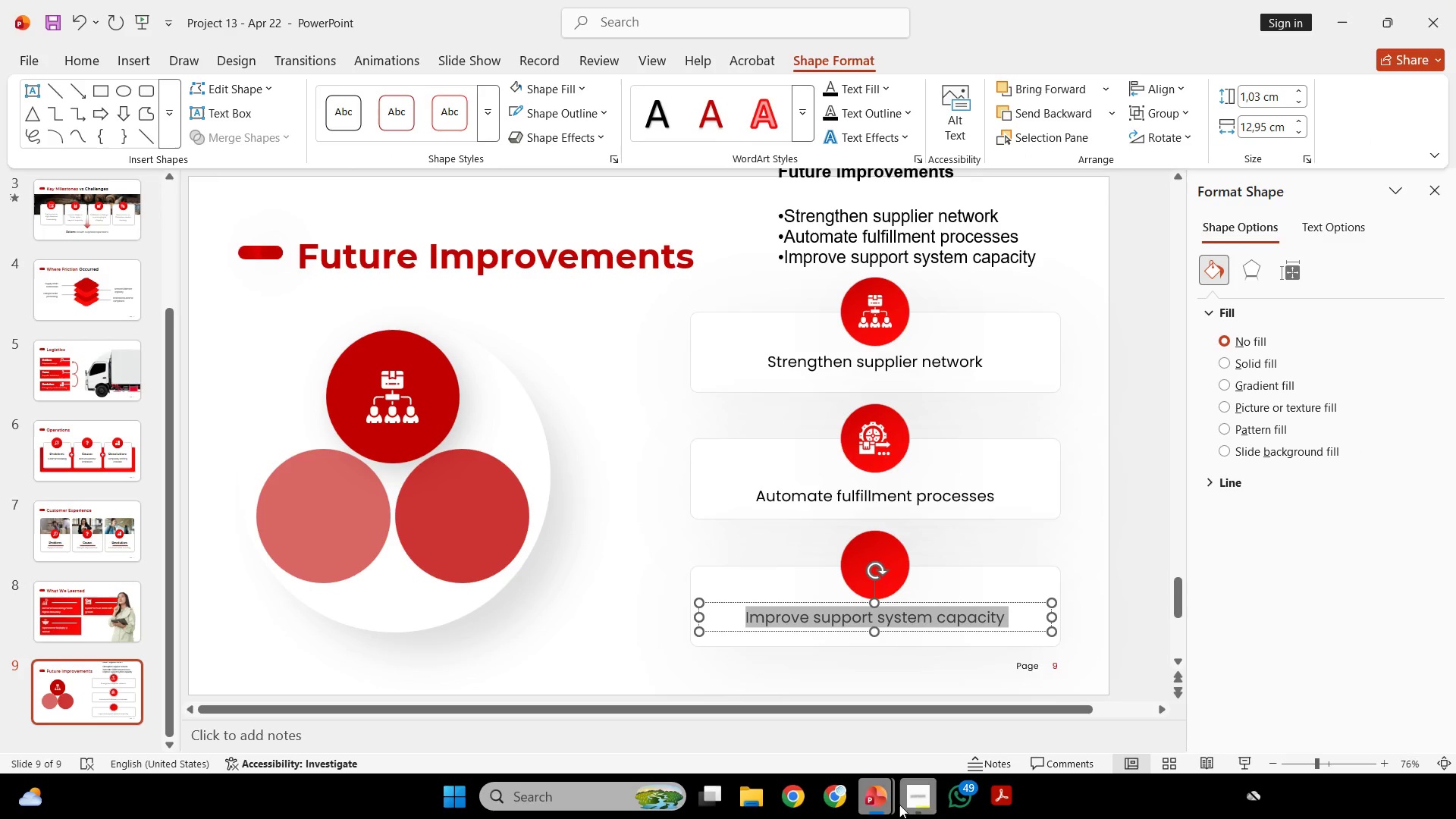 
mouse_move([849, 836])
 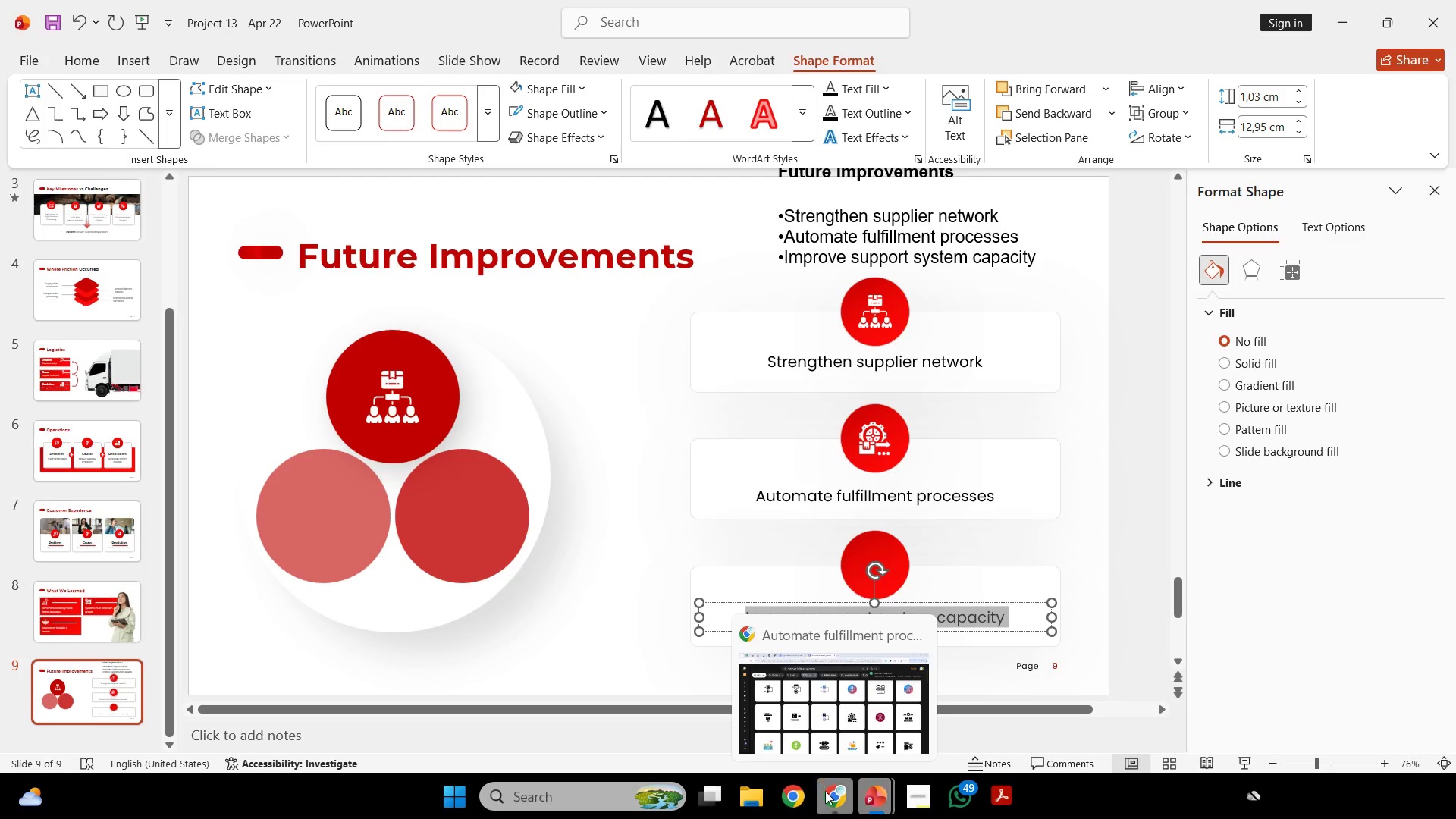 
left_click([825, 791])
 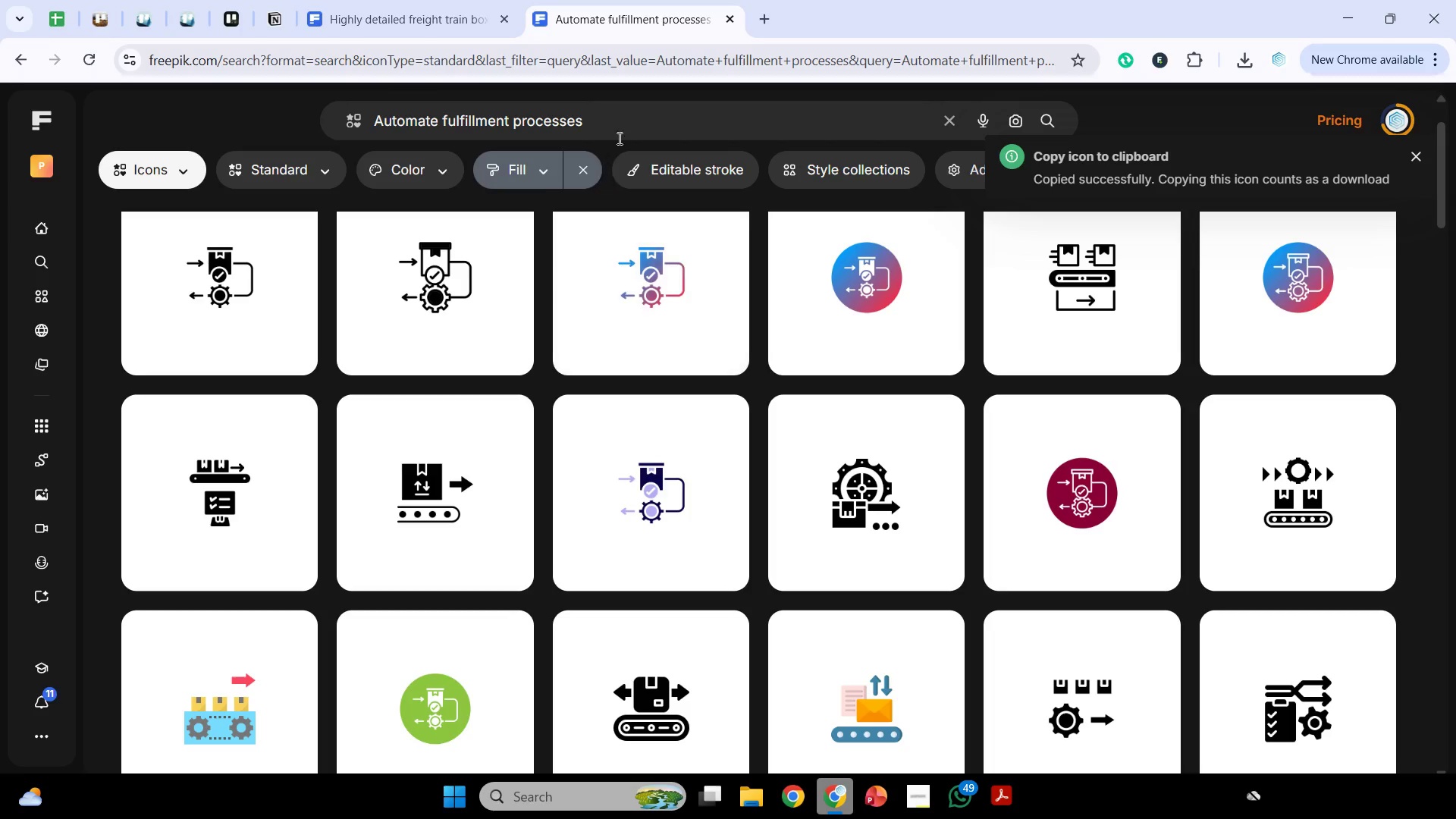 
left_click_drag(start_coordinate=[622, 131], to_coordinate=[290, 162])
 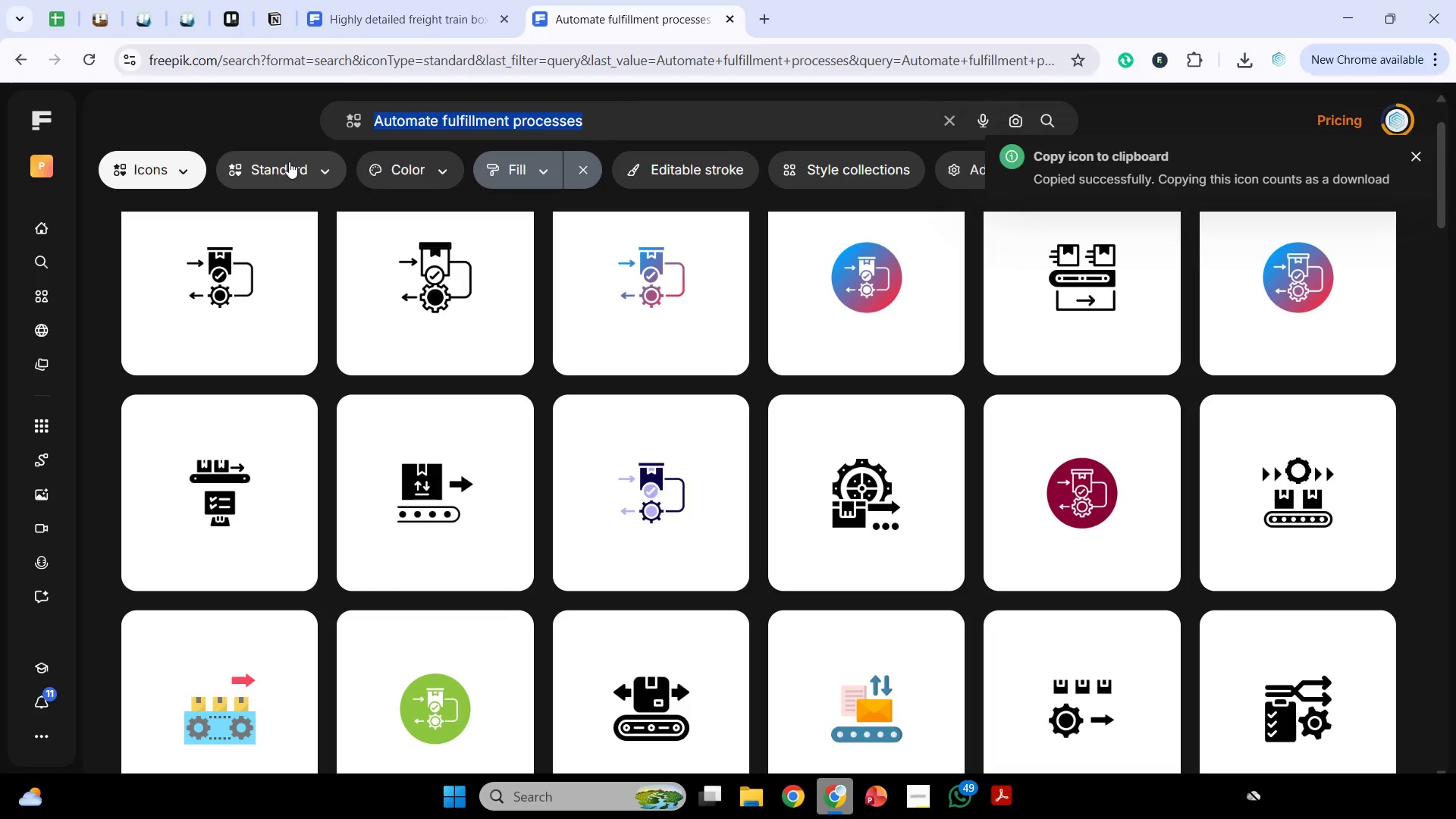 
key(Control+V)
 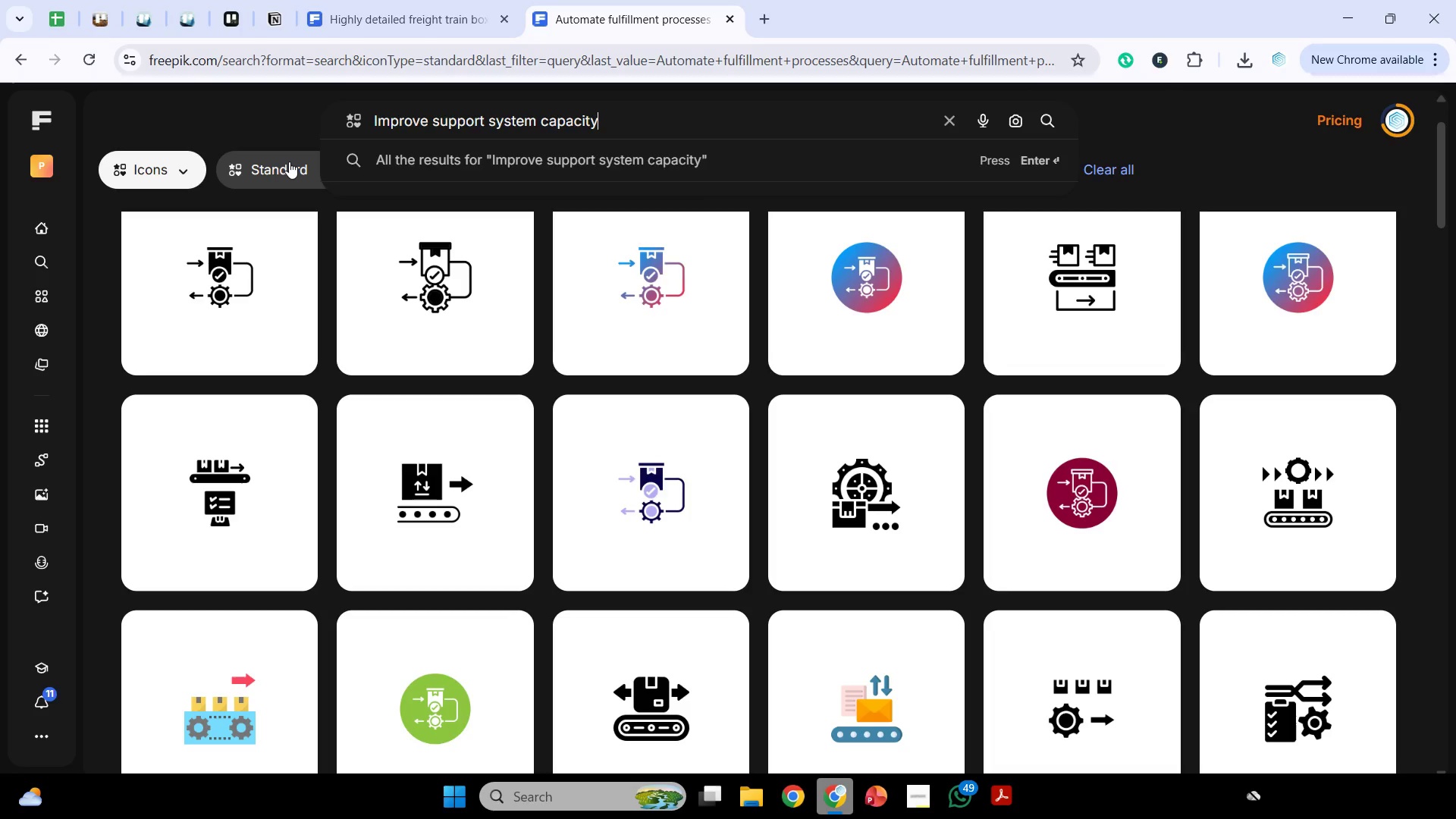 
key(Enter)
 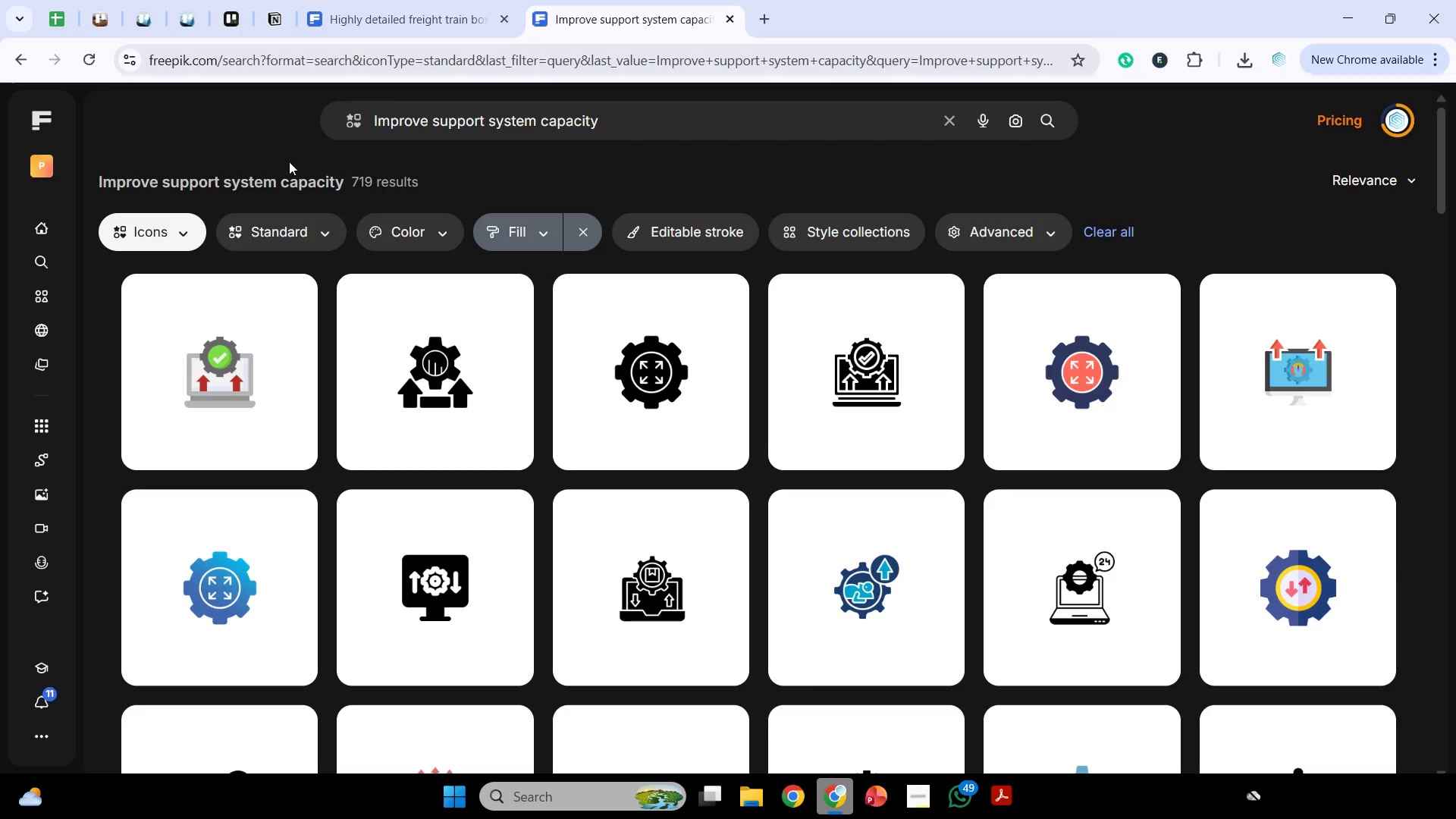 
scroll: coordinate [631, 381], scroll_direction: down, amount: 3.0
 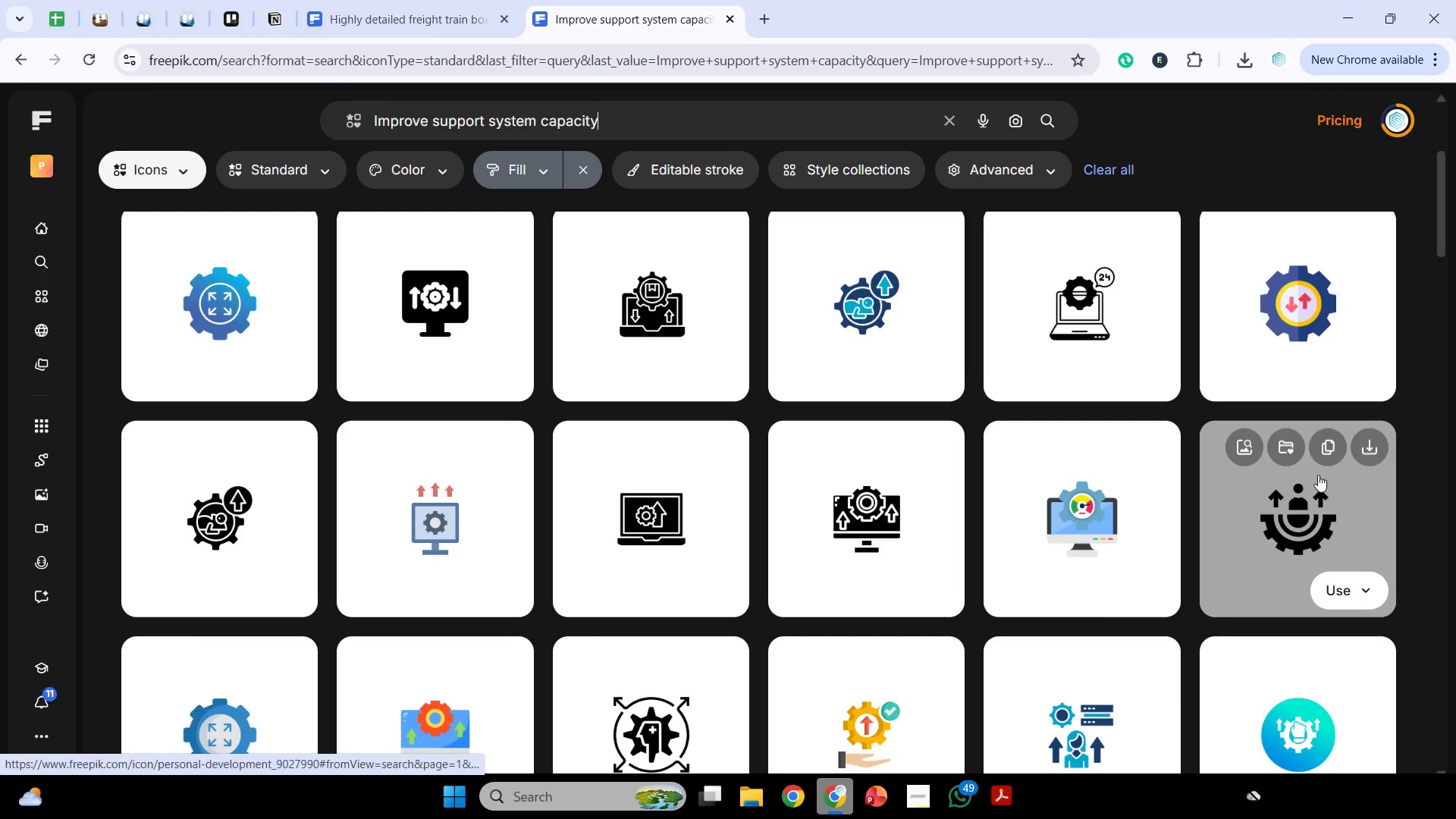 
left_click([1319, 436])
 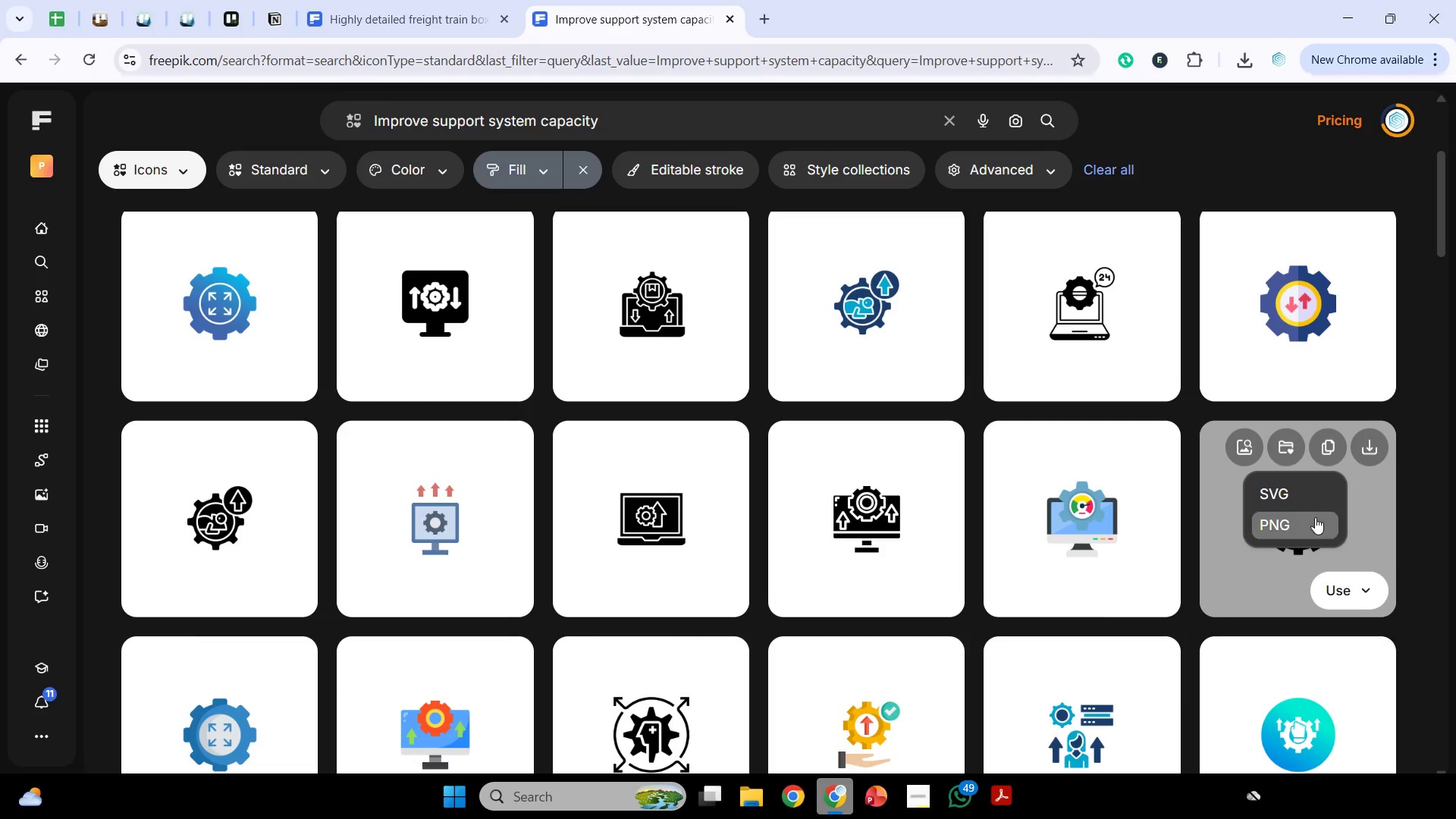 
left_click([1315, 517])
 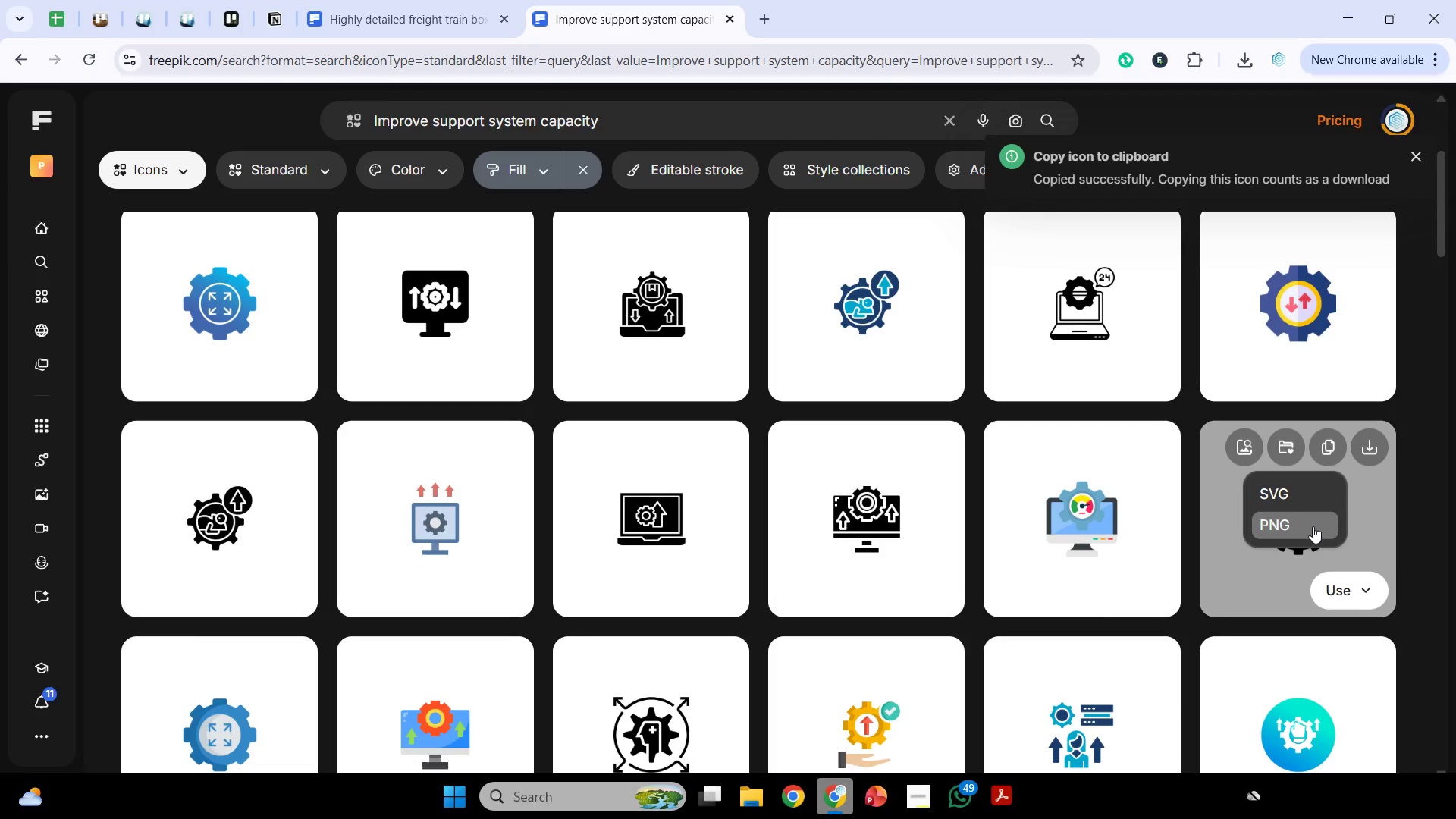 
wait(10.48)
 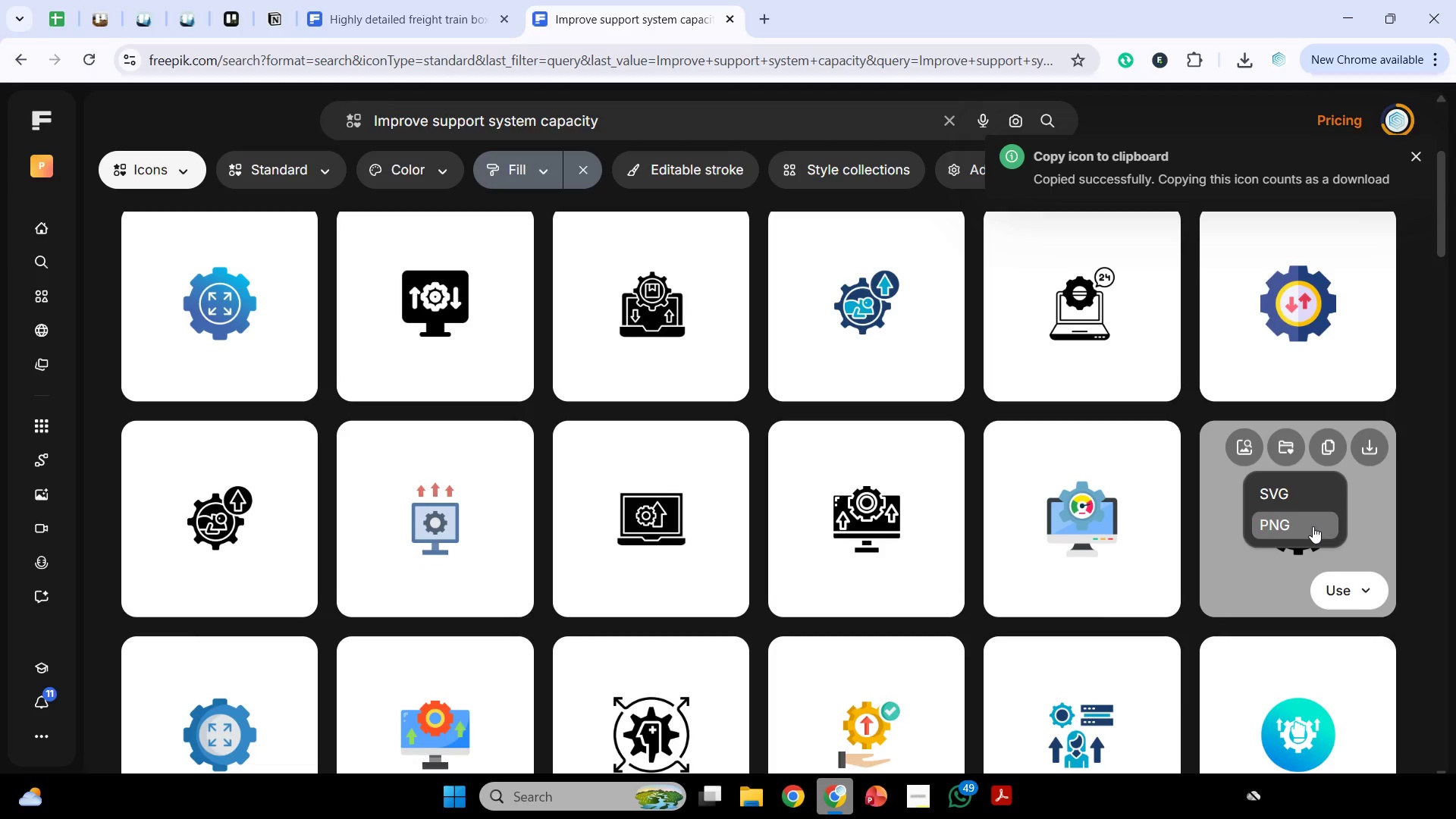 
left_click([836, 792])
 